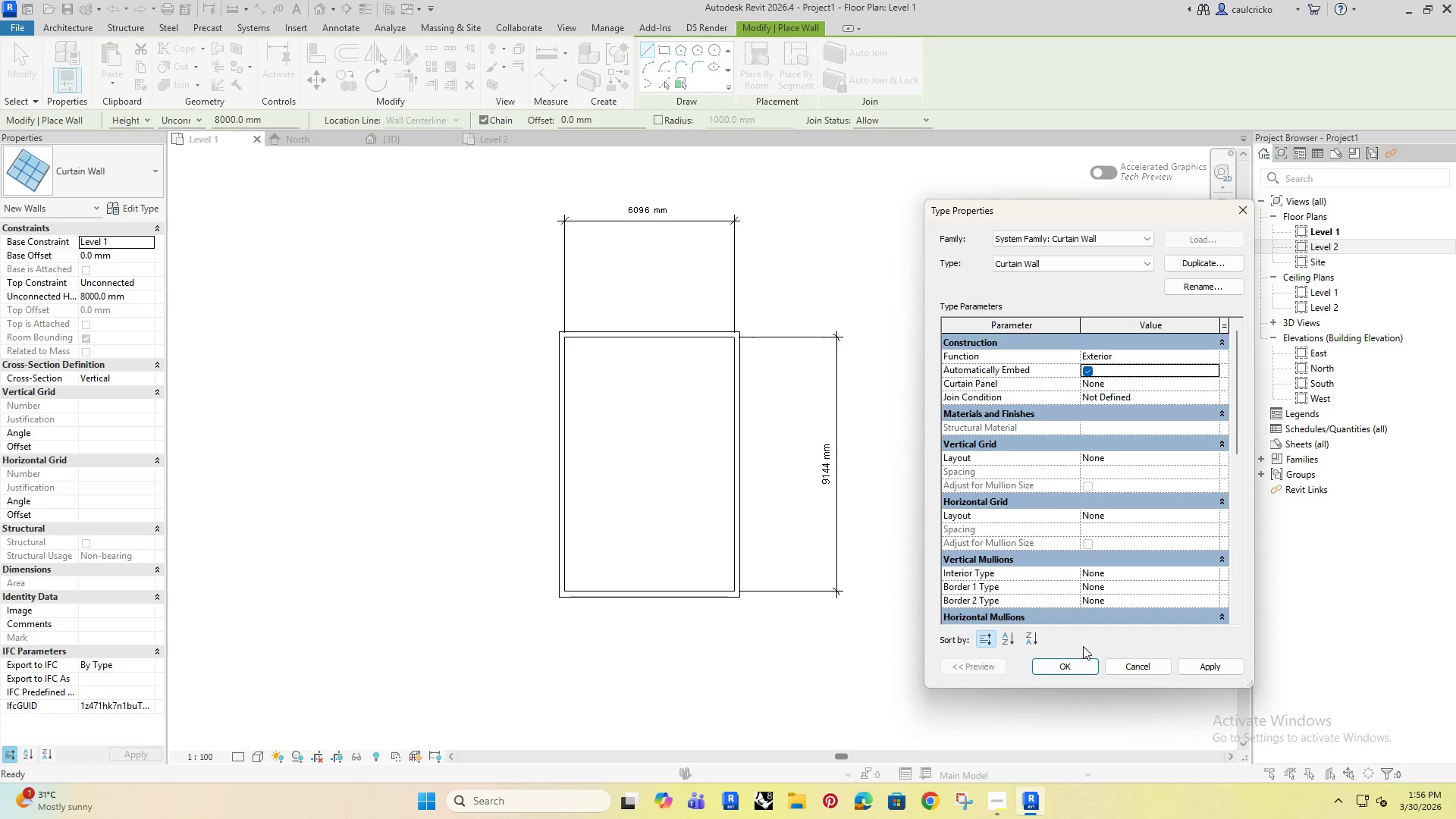 
left_click([1068, 672])
 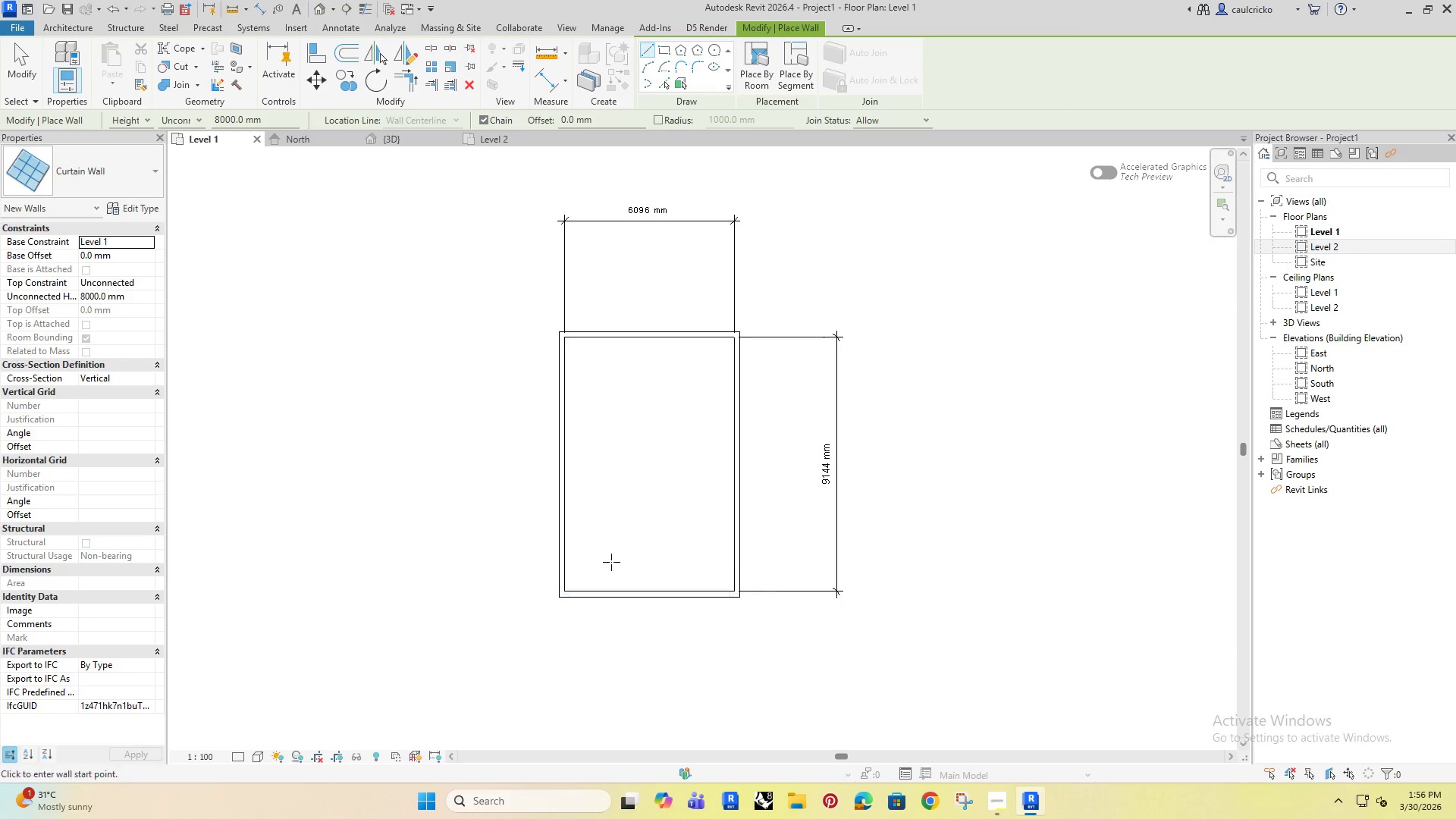 
scroll: coordinate [601, 568], scroll_direction: up, amount: 3.0
 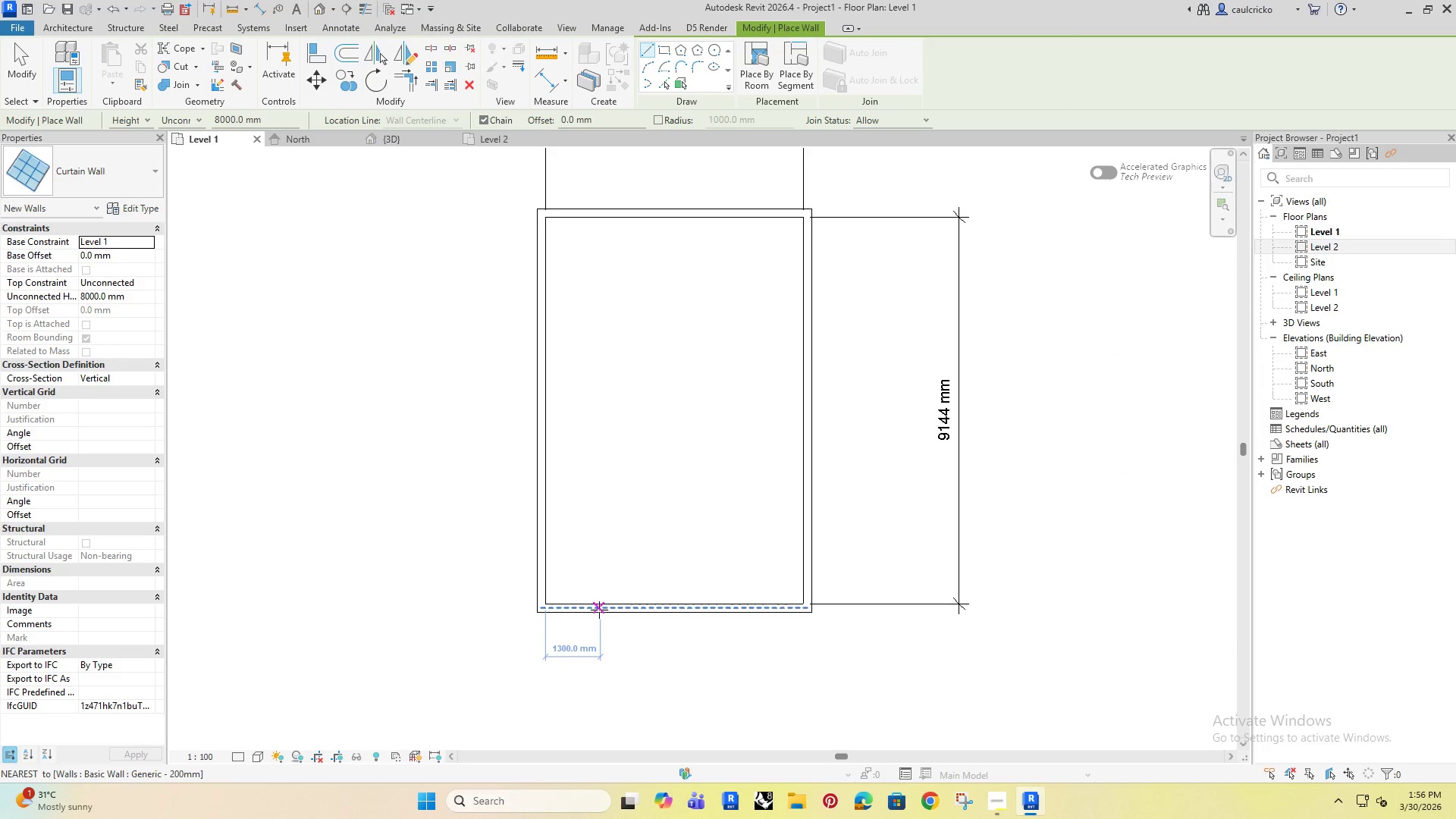 
left_click([599, 610])
 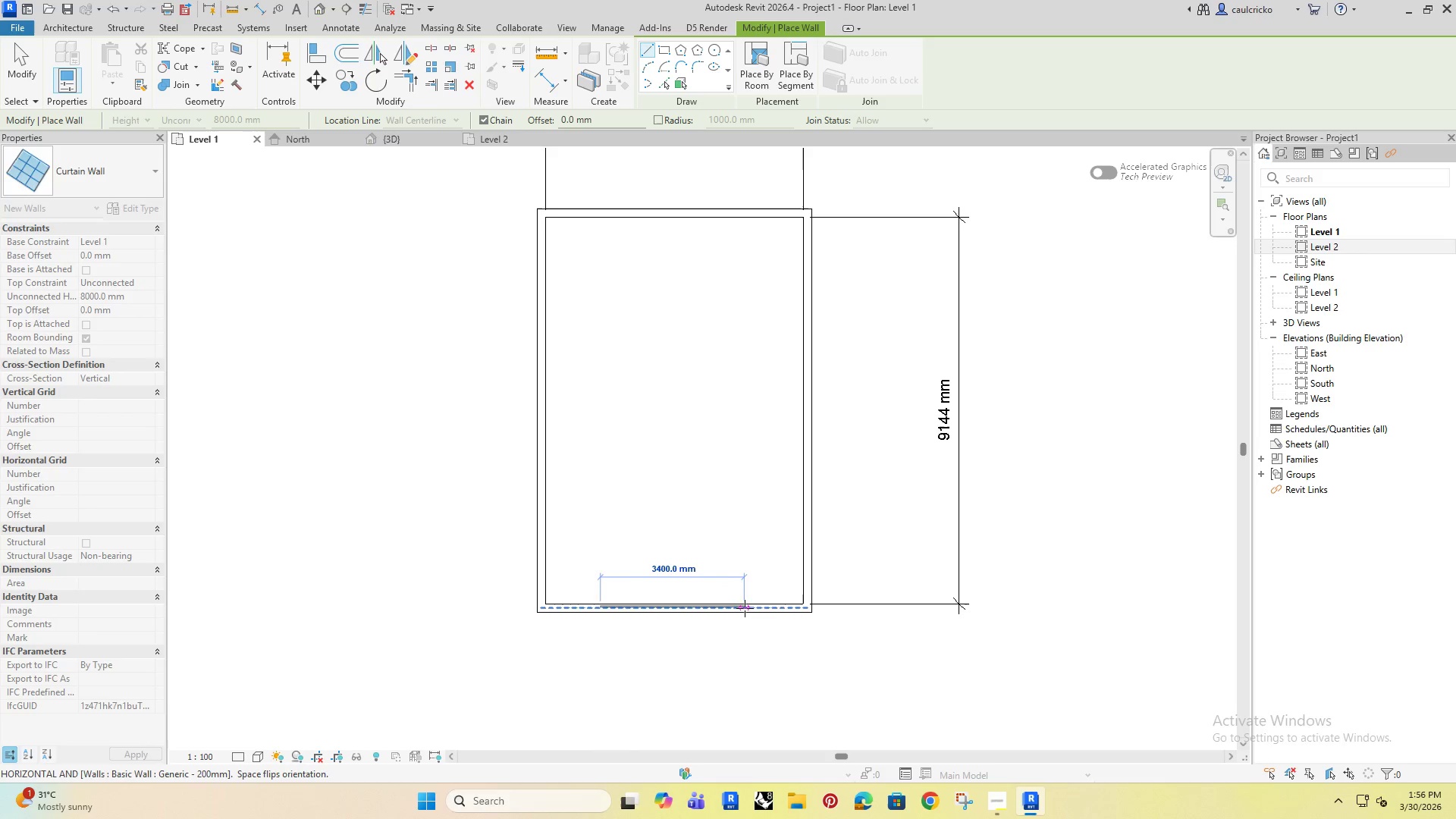 
left_click([749, 608])
 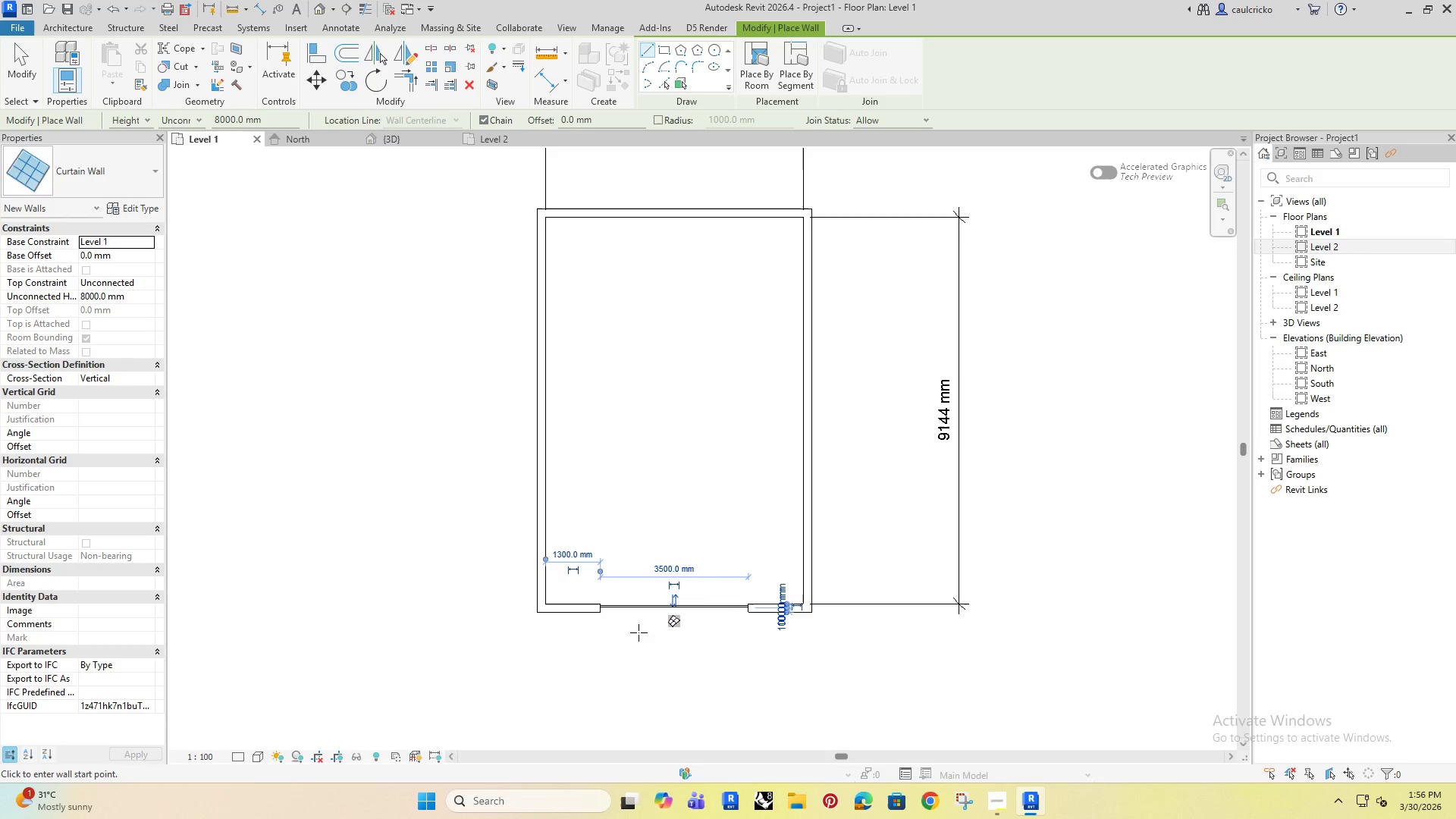 
key(Escape)
 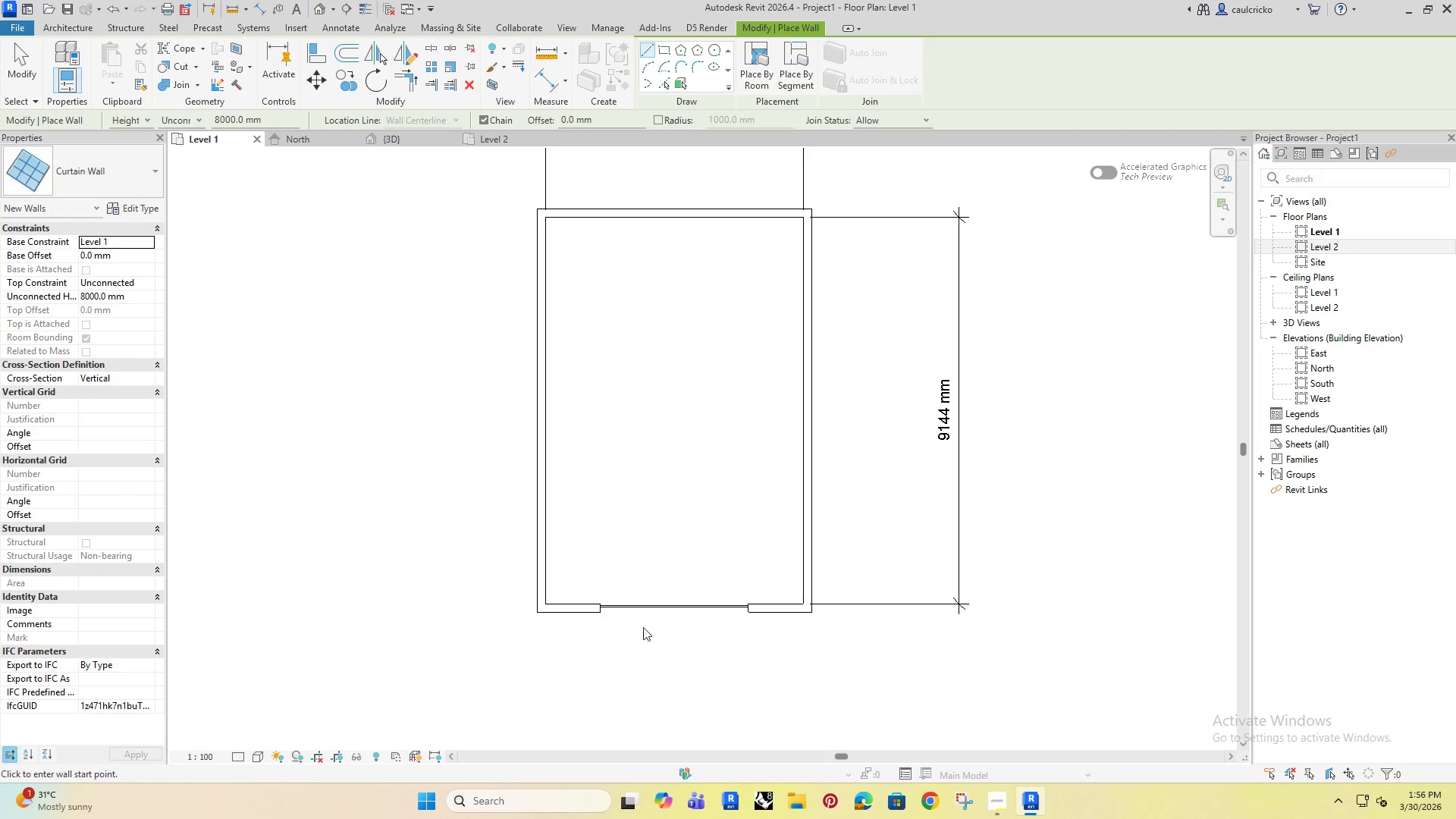 
key(Escape)
 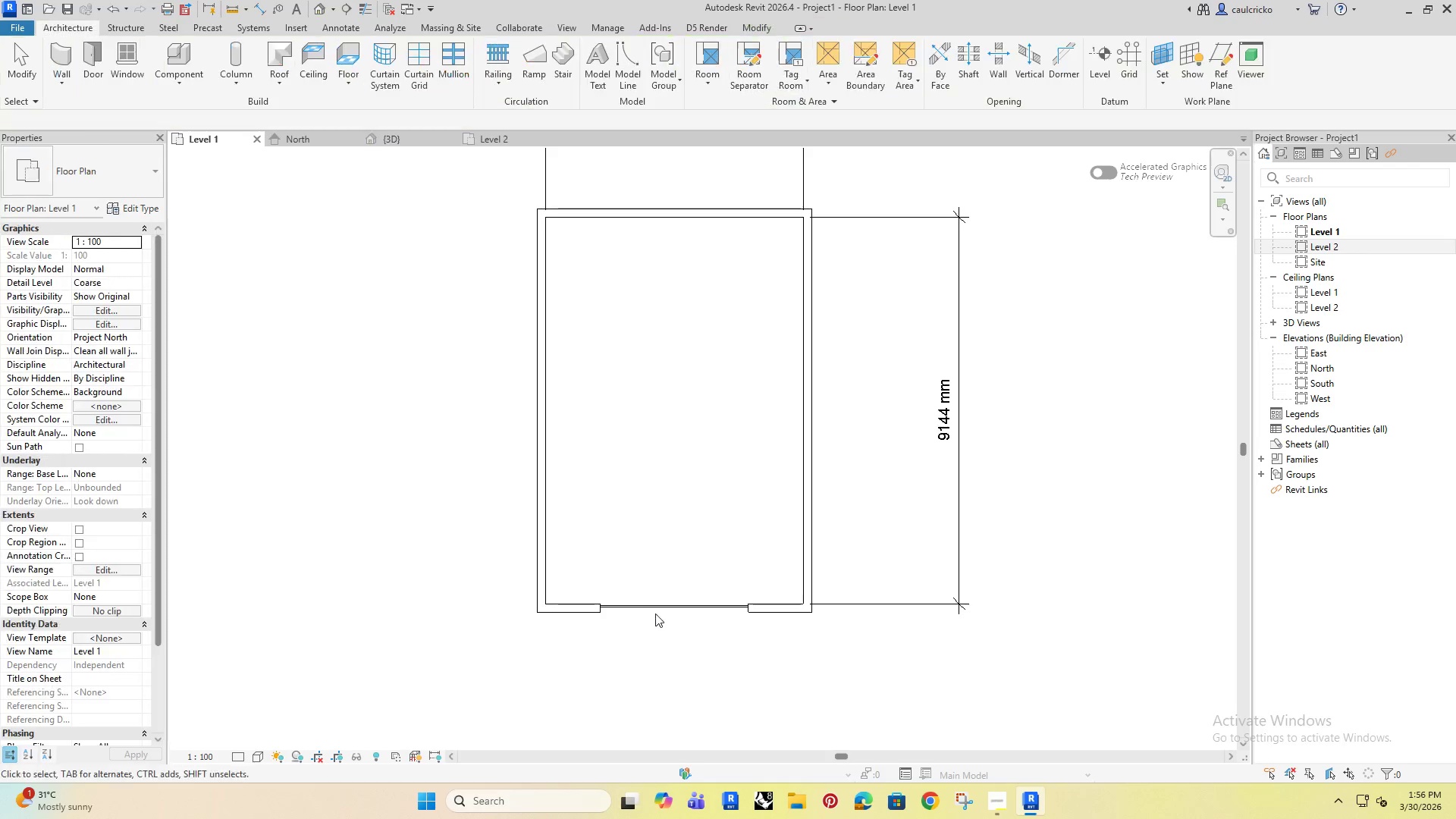 
key(Escape)
 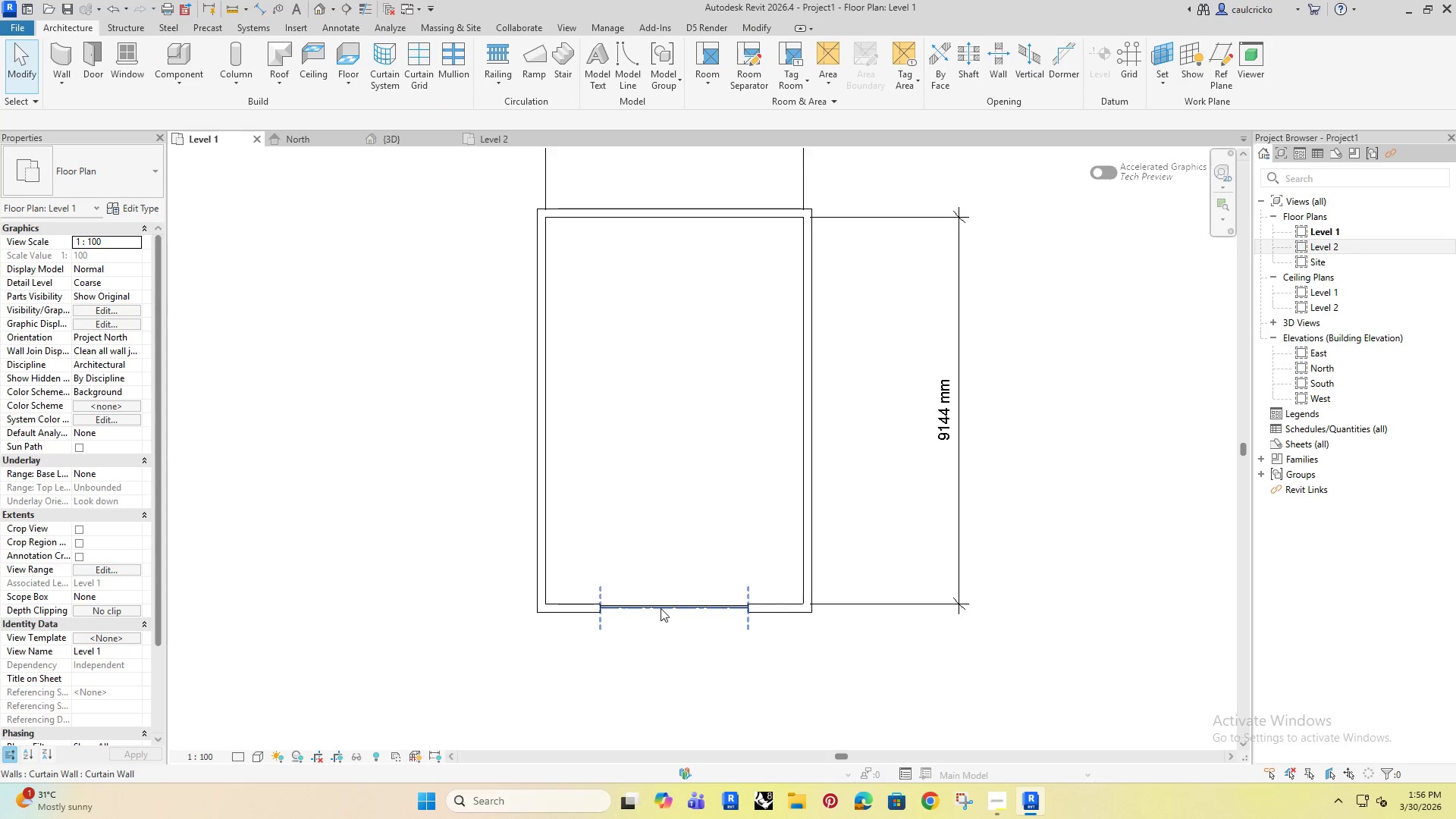 
left_click([661, 608])
 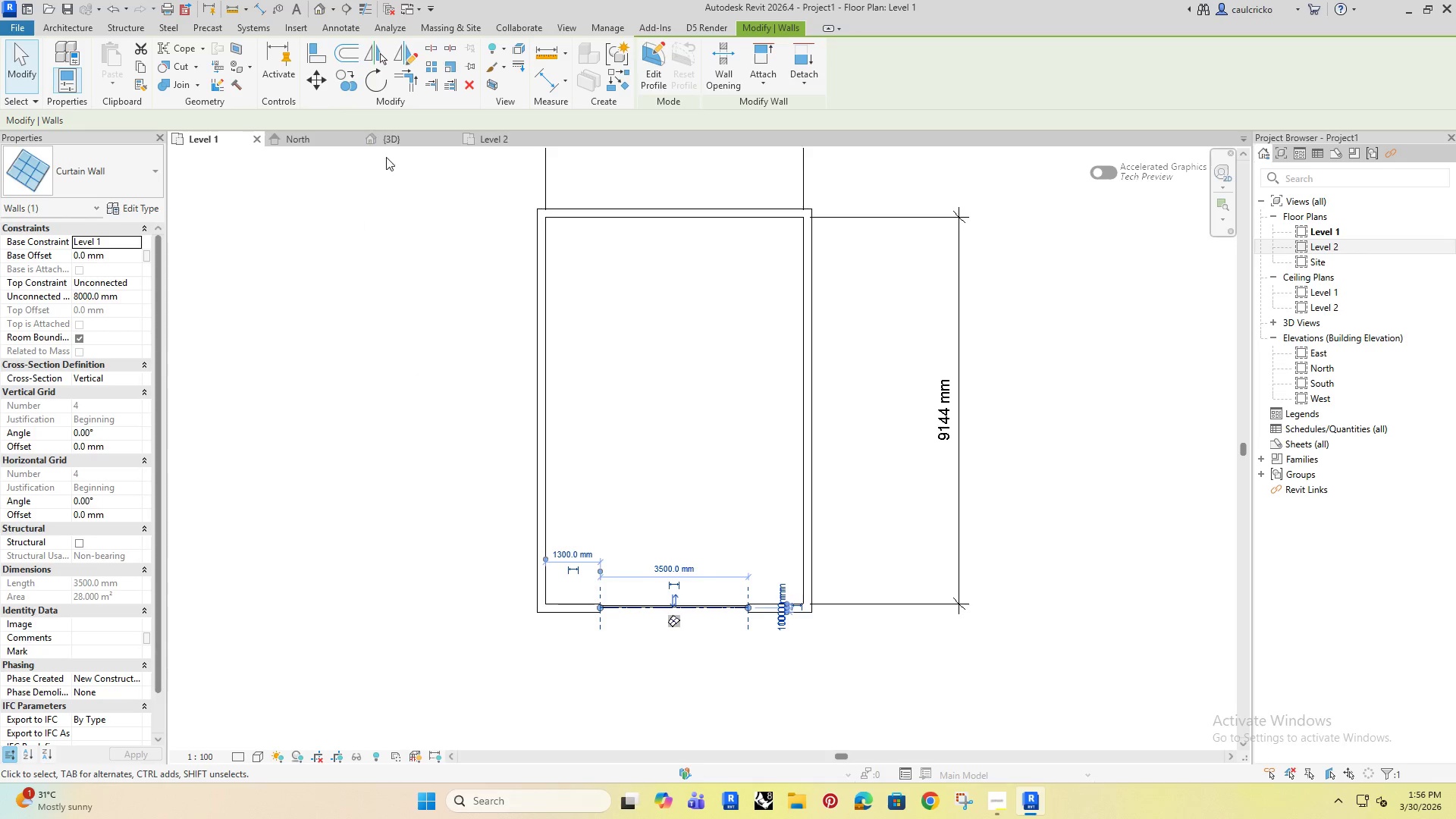 
left_click([388, 140])
 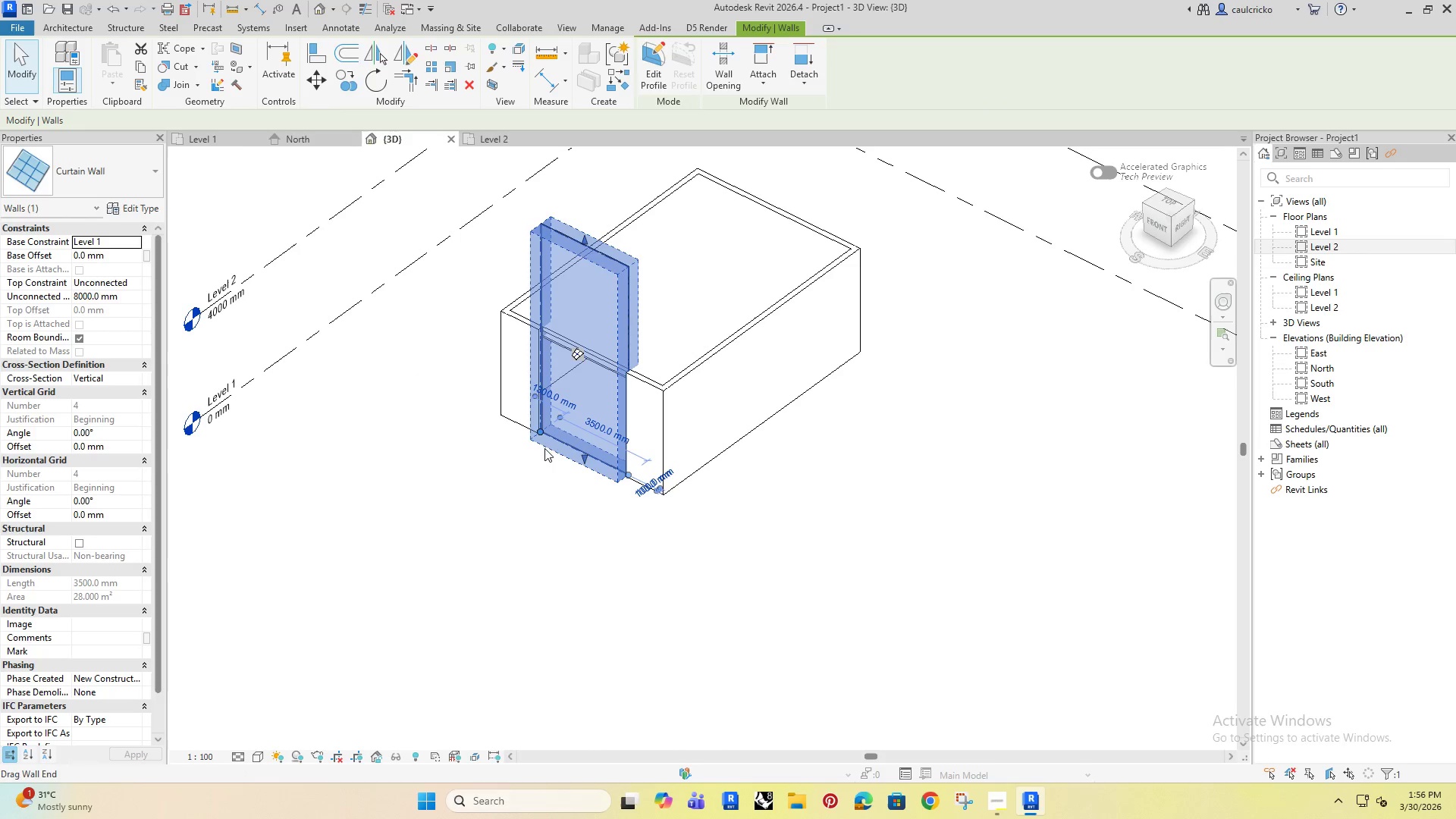 
hold_key(key=ShiftRight, duration=0.31)
 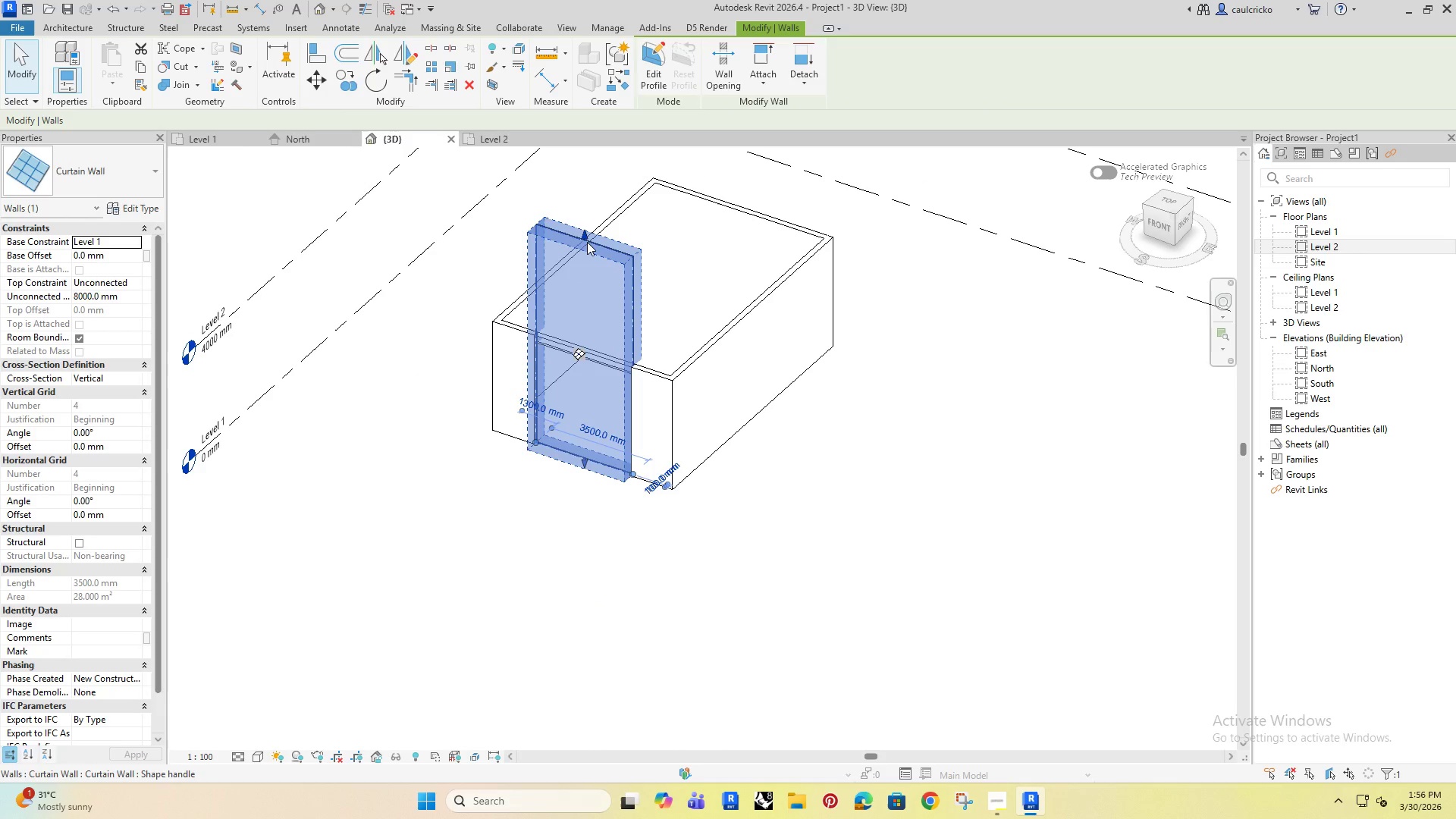 
left_click_drag(start_coordinate=[587, 240], to_coordinate=[601, 375])
 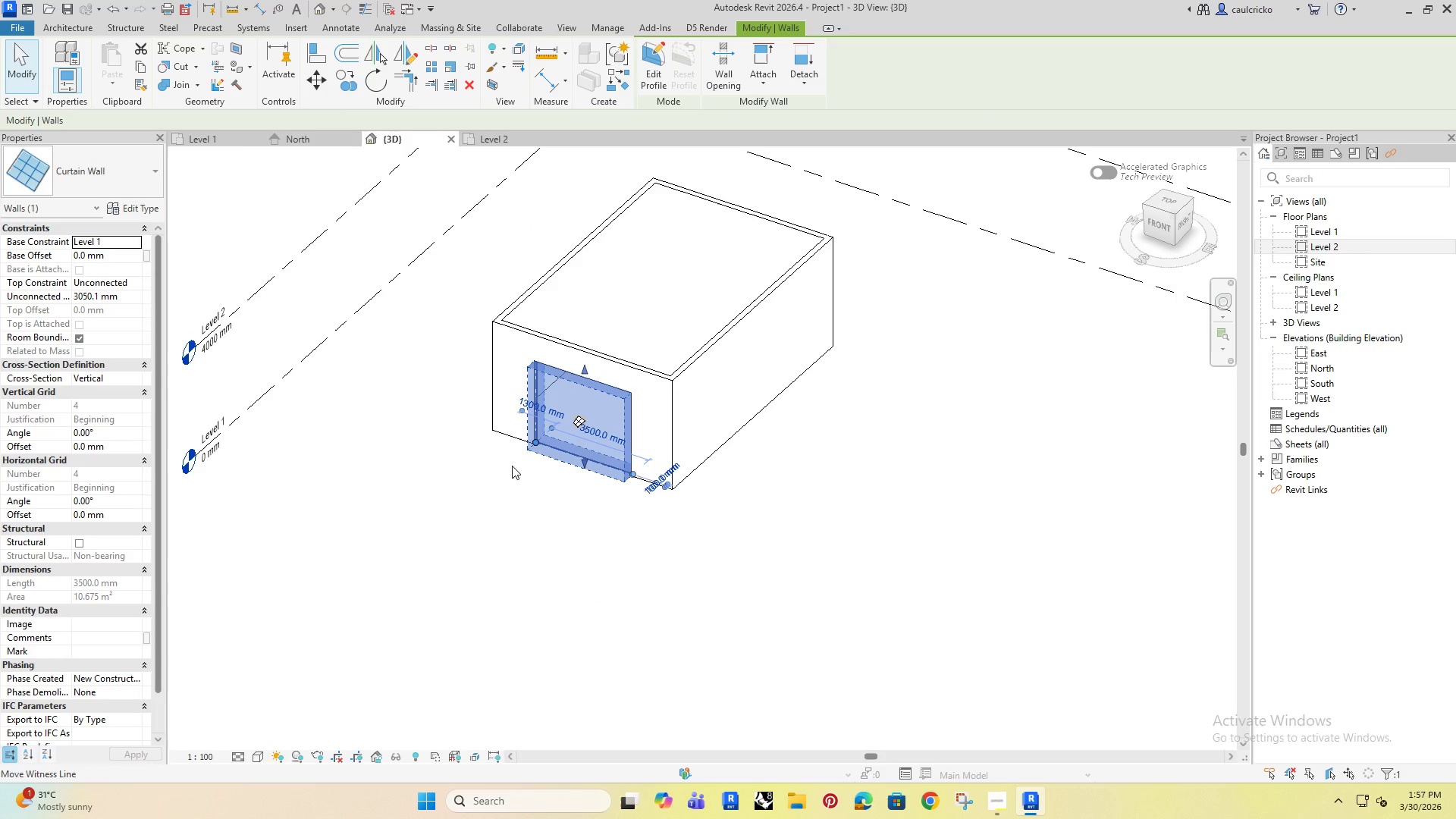 
left_click([448, 491])
 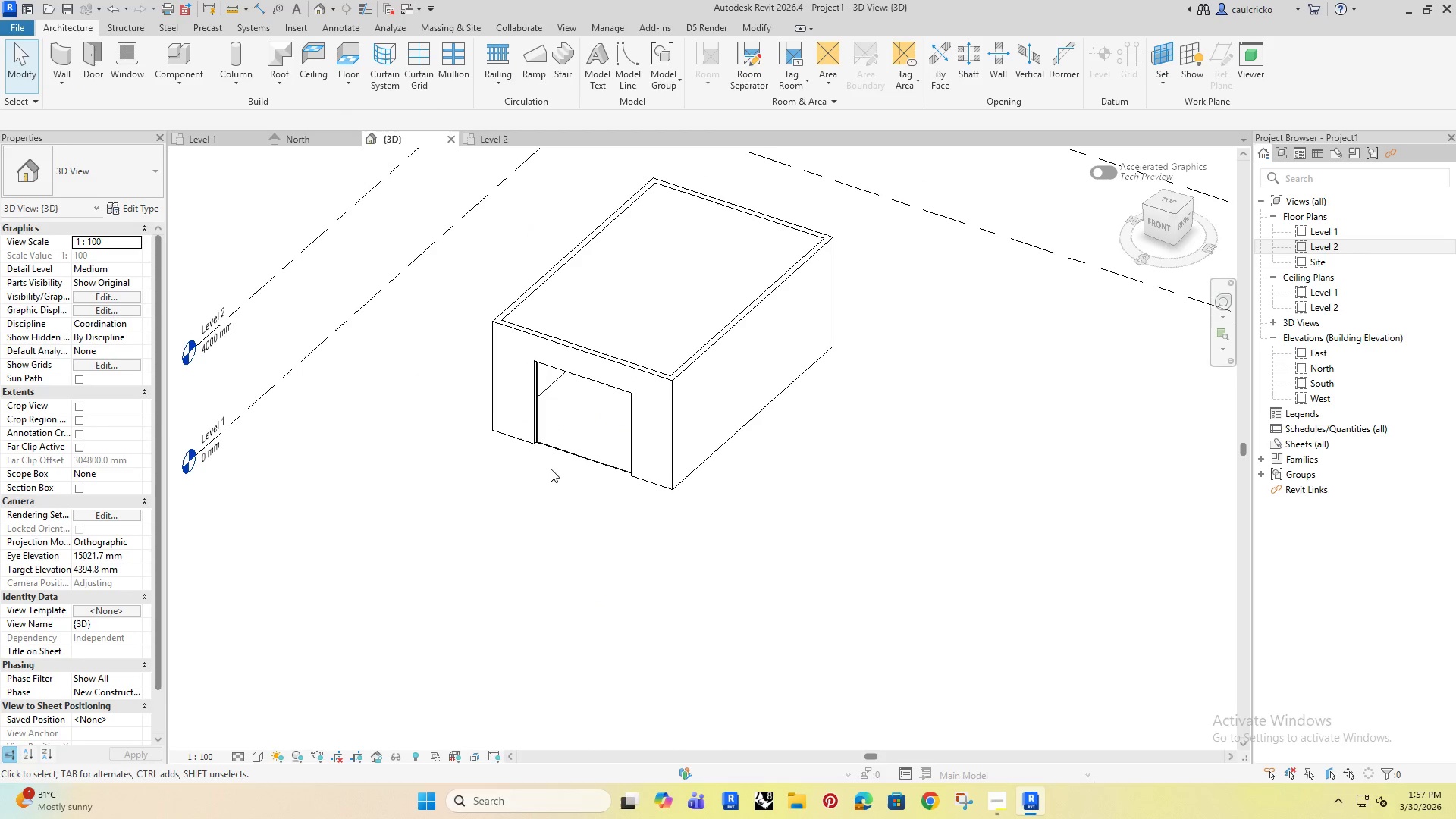 
hold_key(key=ShiftRight, duration=0.88)
 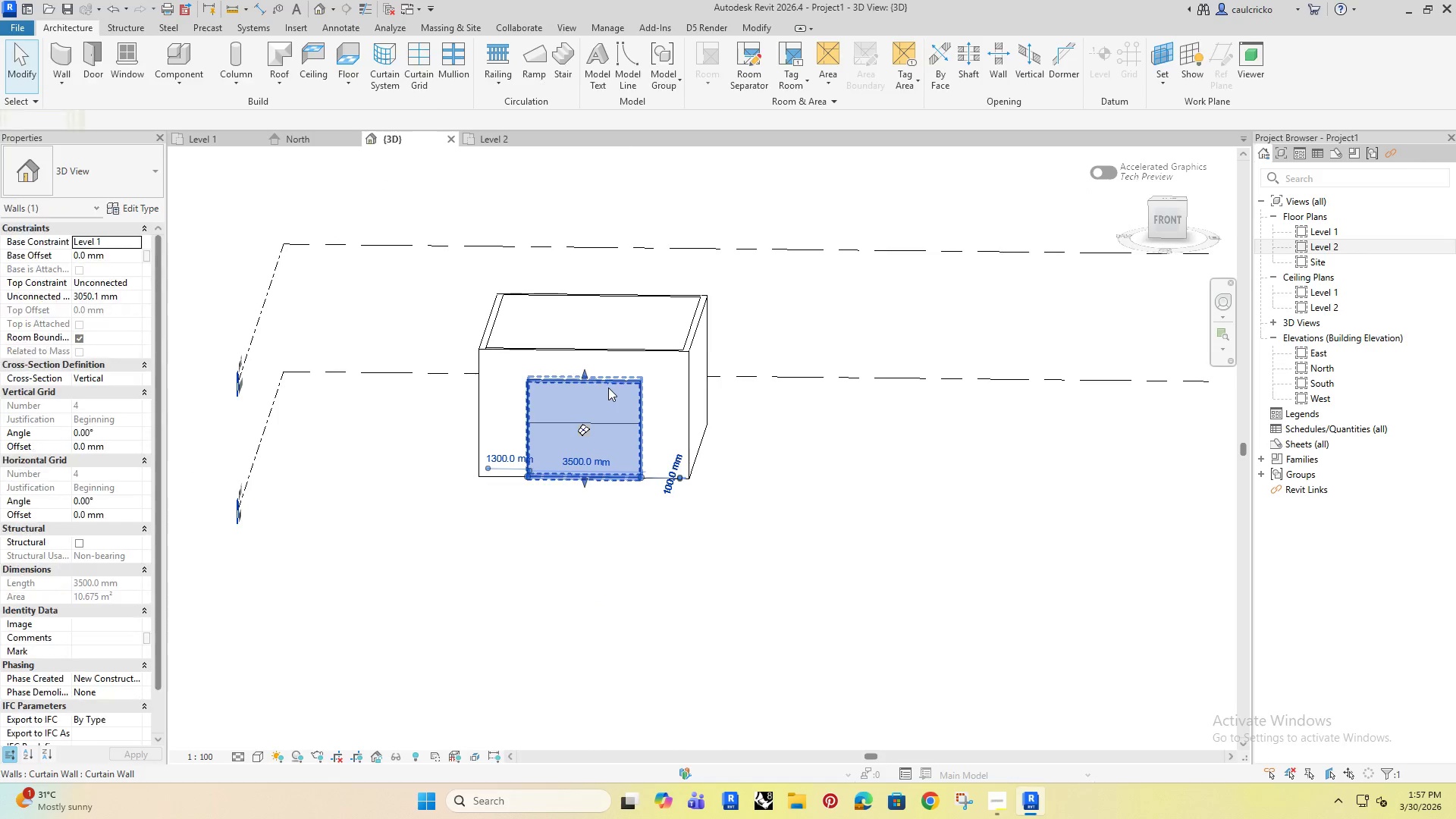 
left_click([608, 388])
 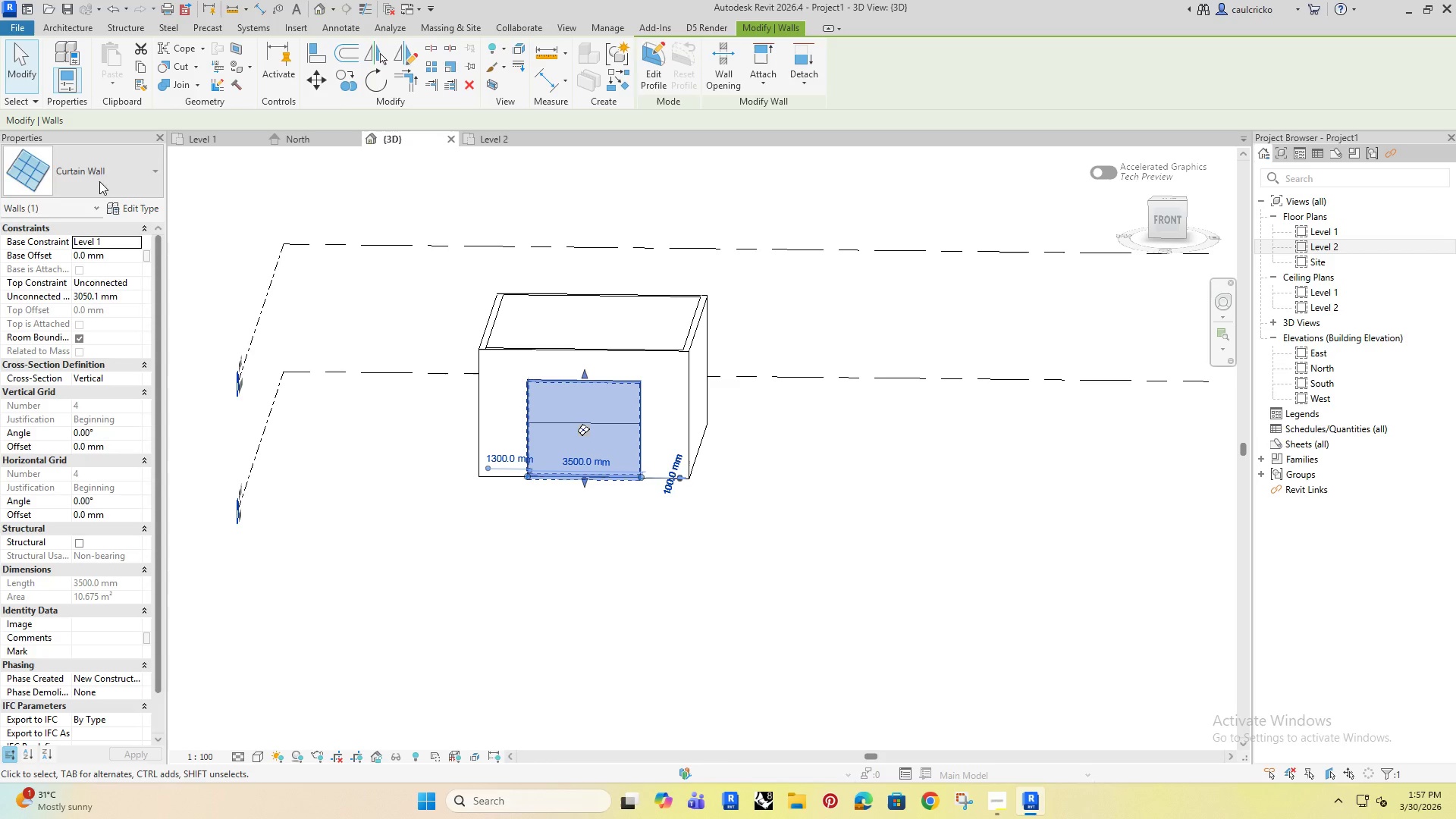 
left_click([92, 163])
 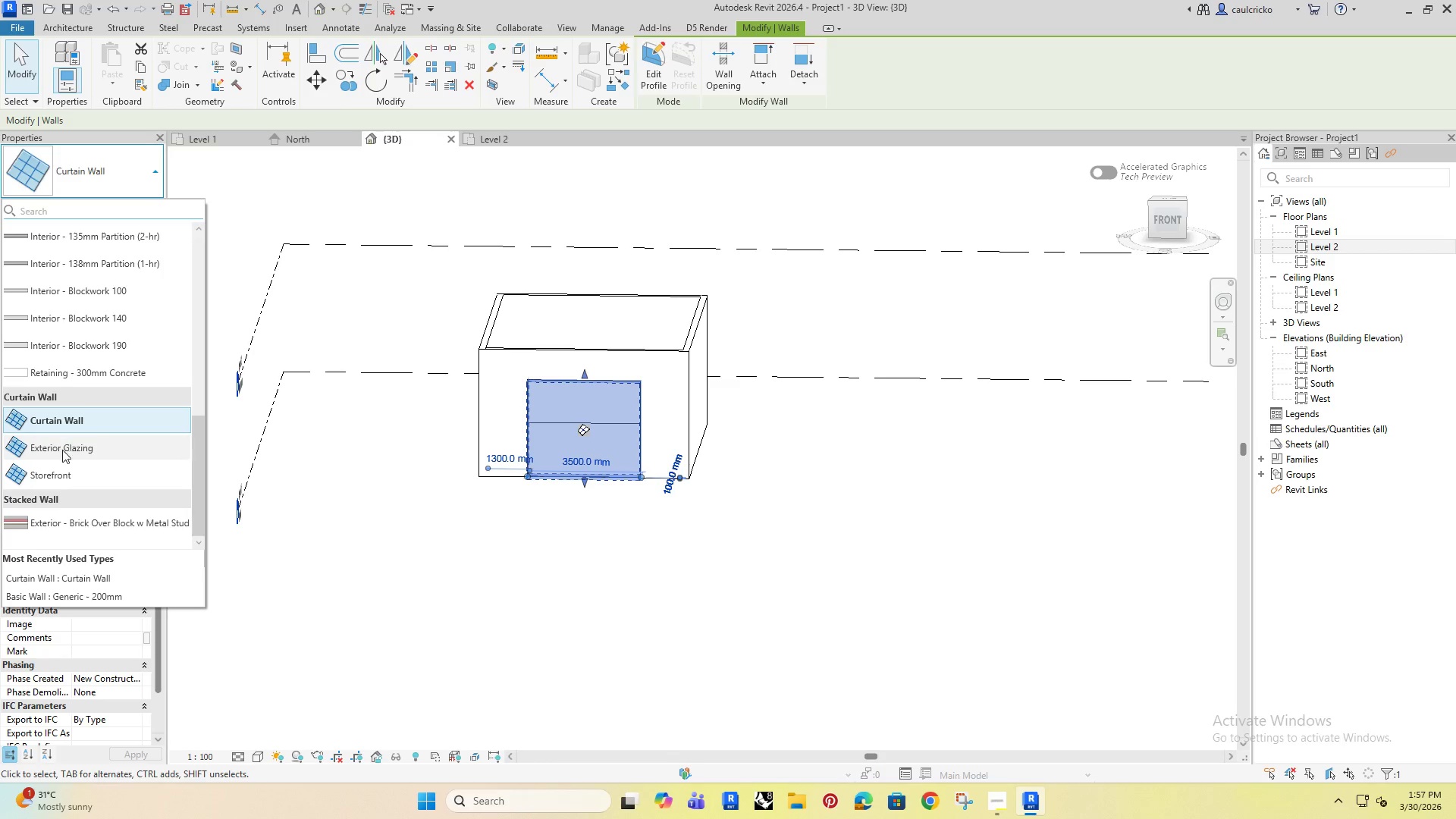 
left_click([63, 469])
 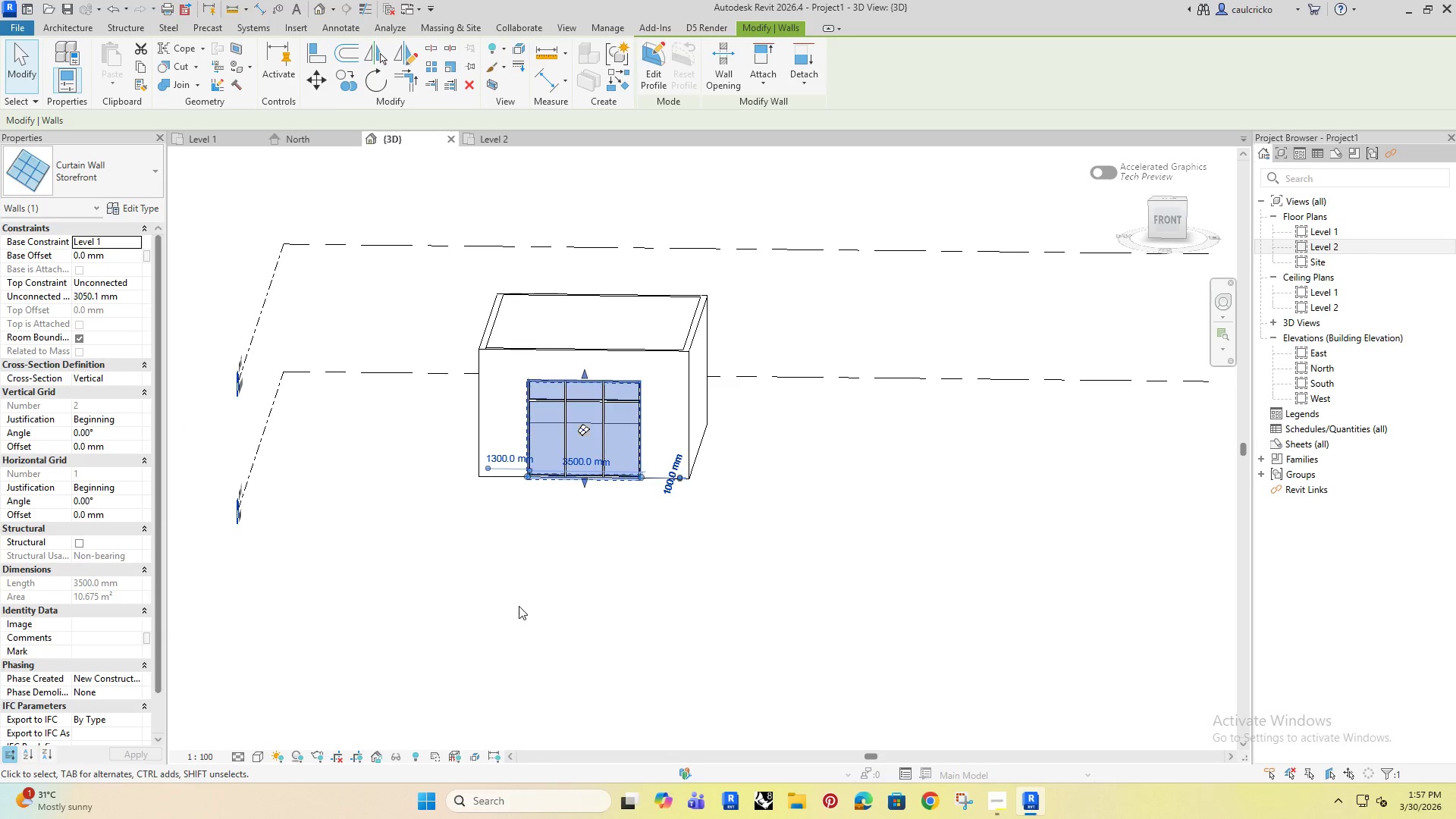 
left_click([519, 607])
 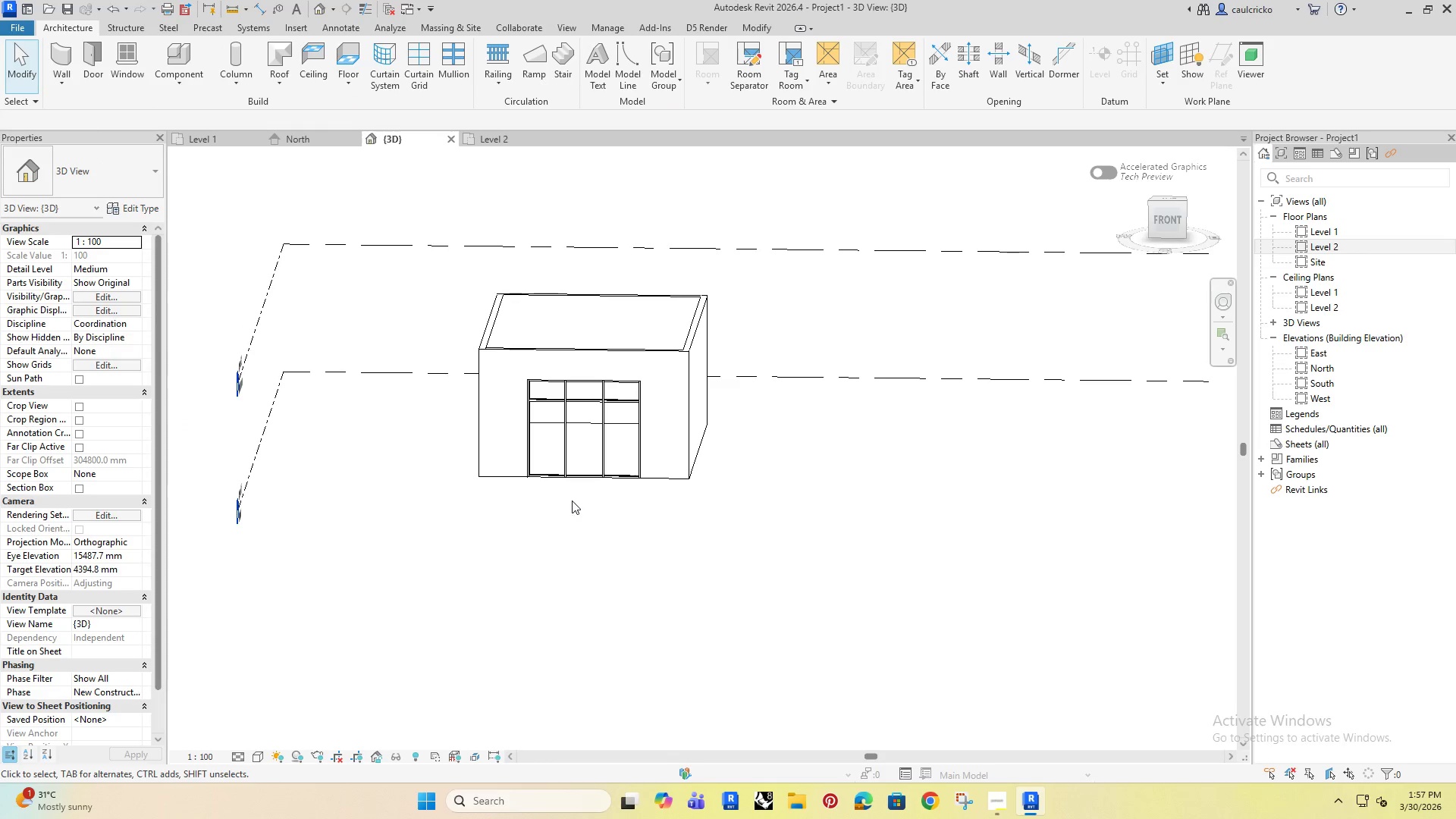 
scroll: coordinate [605, 445], scroll_direction: up, amount: 3.0
 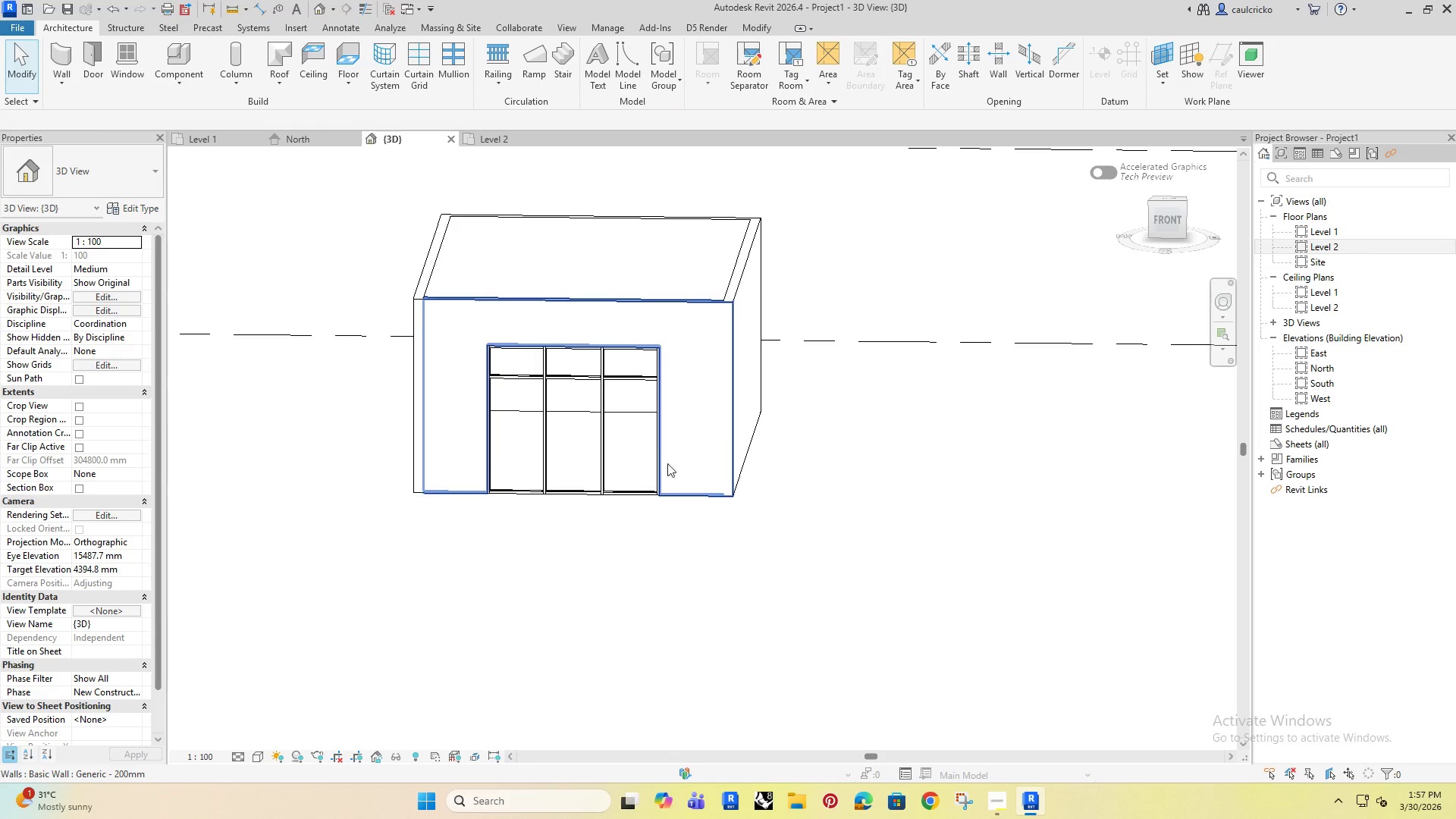 
left_click([662, 465])
 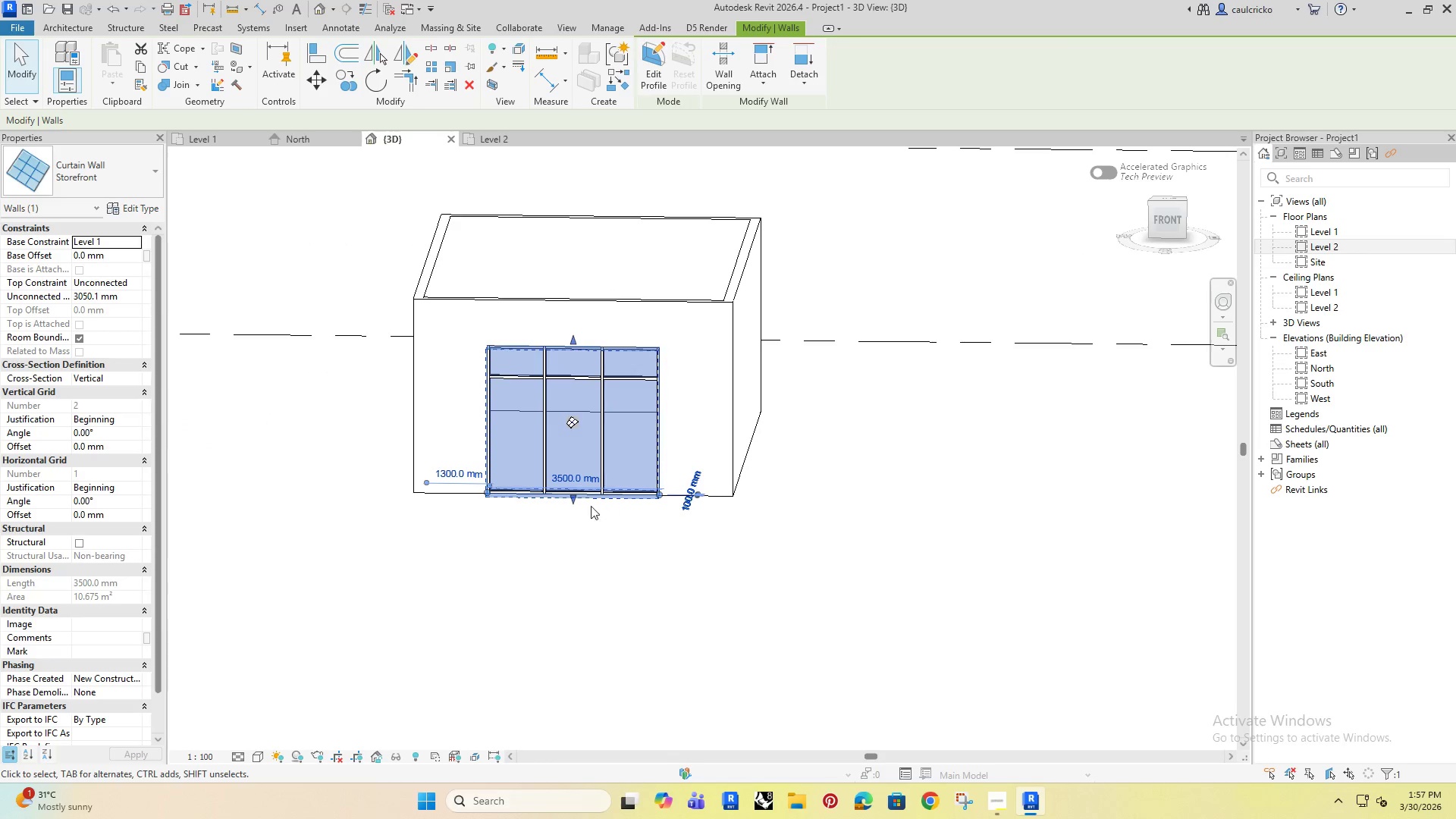 
scroll: coordinate [588, 506], scroll_direction: up, amount: 2.0
 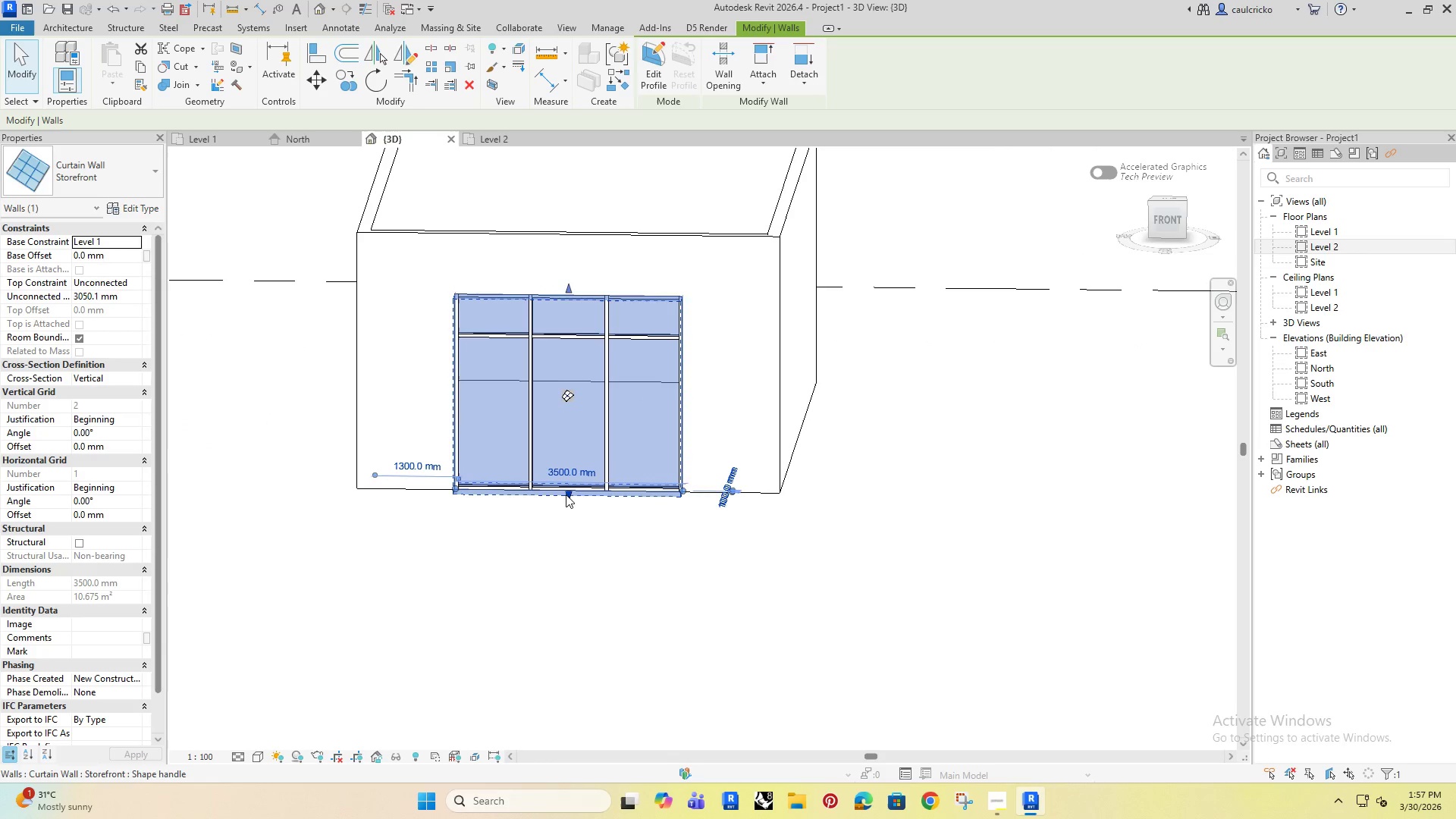 
left_click_drag(start_coordinate=[566, 494], to_coordinate=[548, 388])
 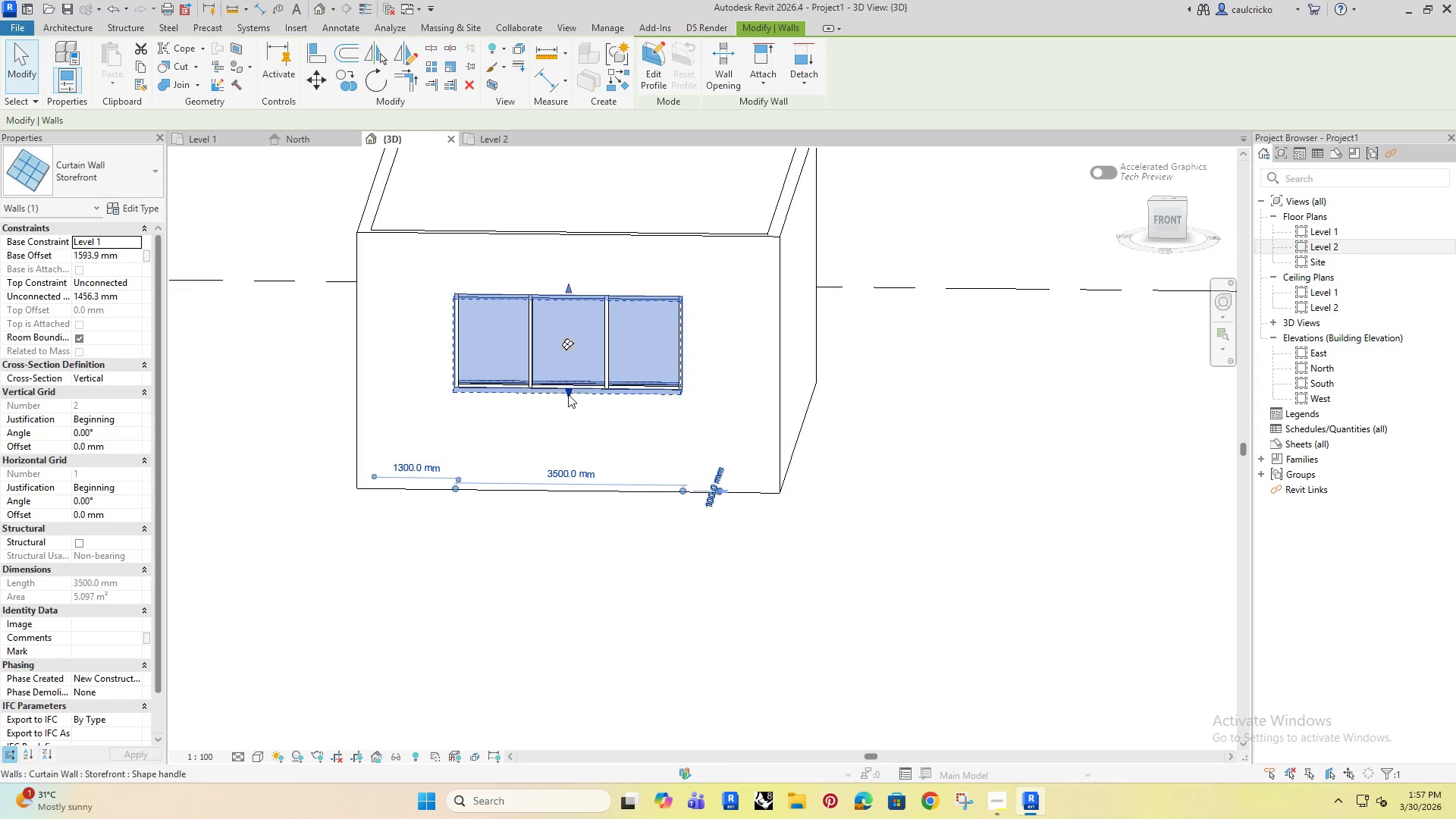 
left_click_drag(start_coordinate=[567, 392], to_coordinate=[567, 379])
 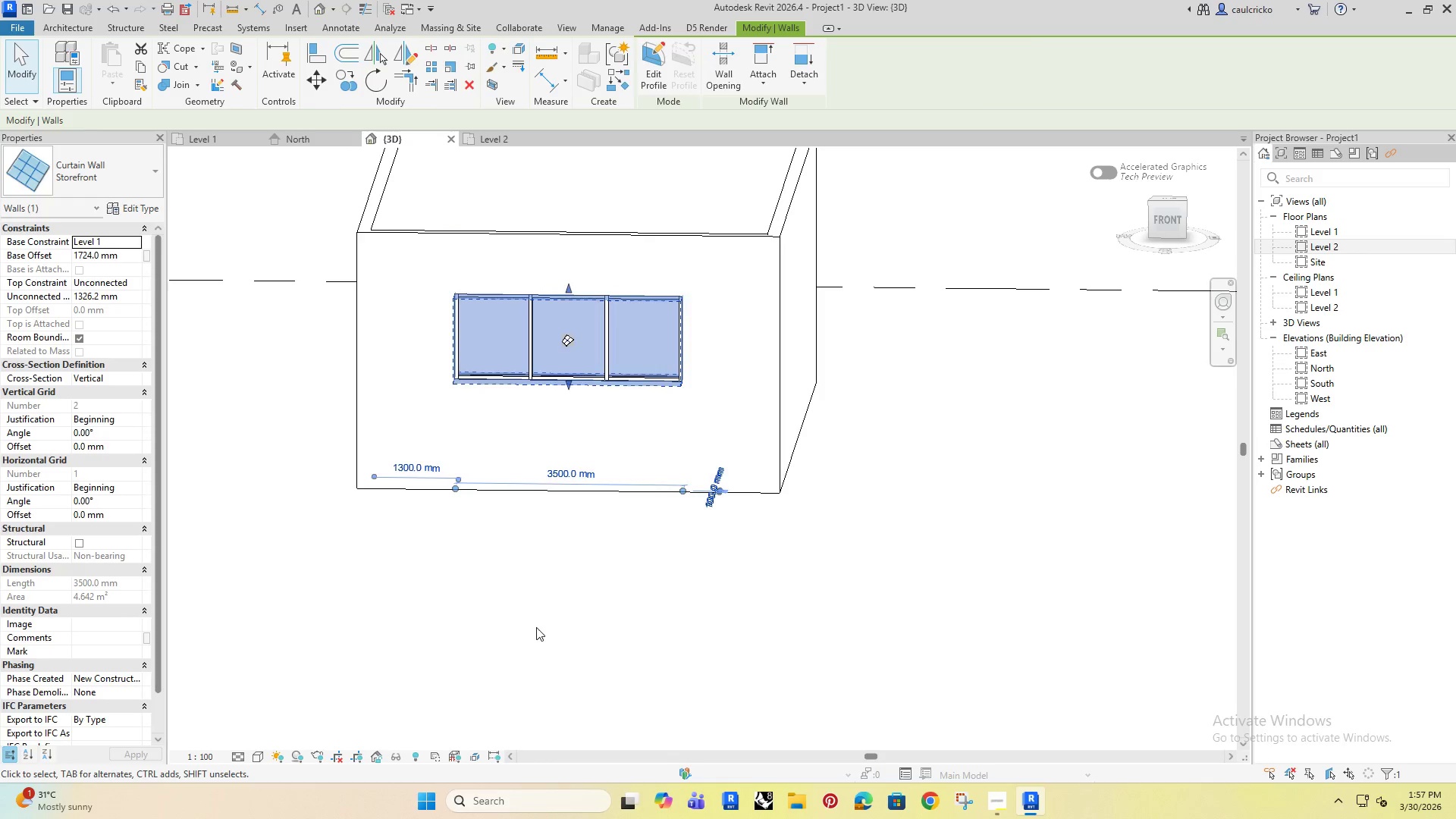 
left_click([536, 627])
 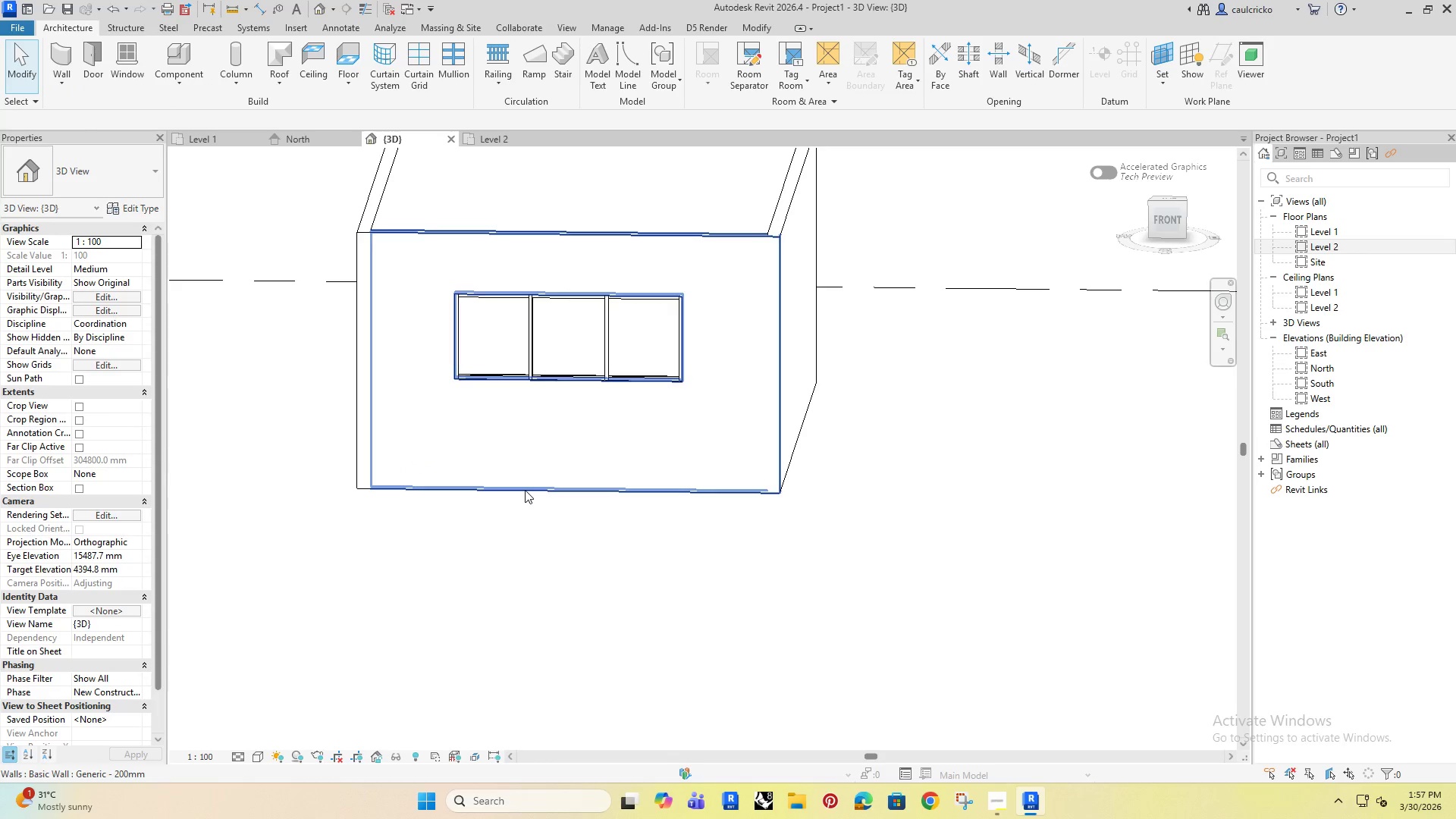 
left_click([525, 490])
 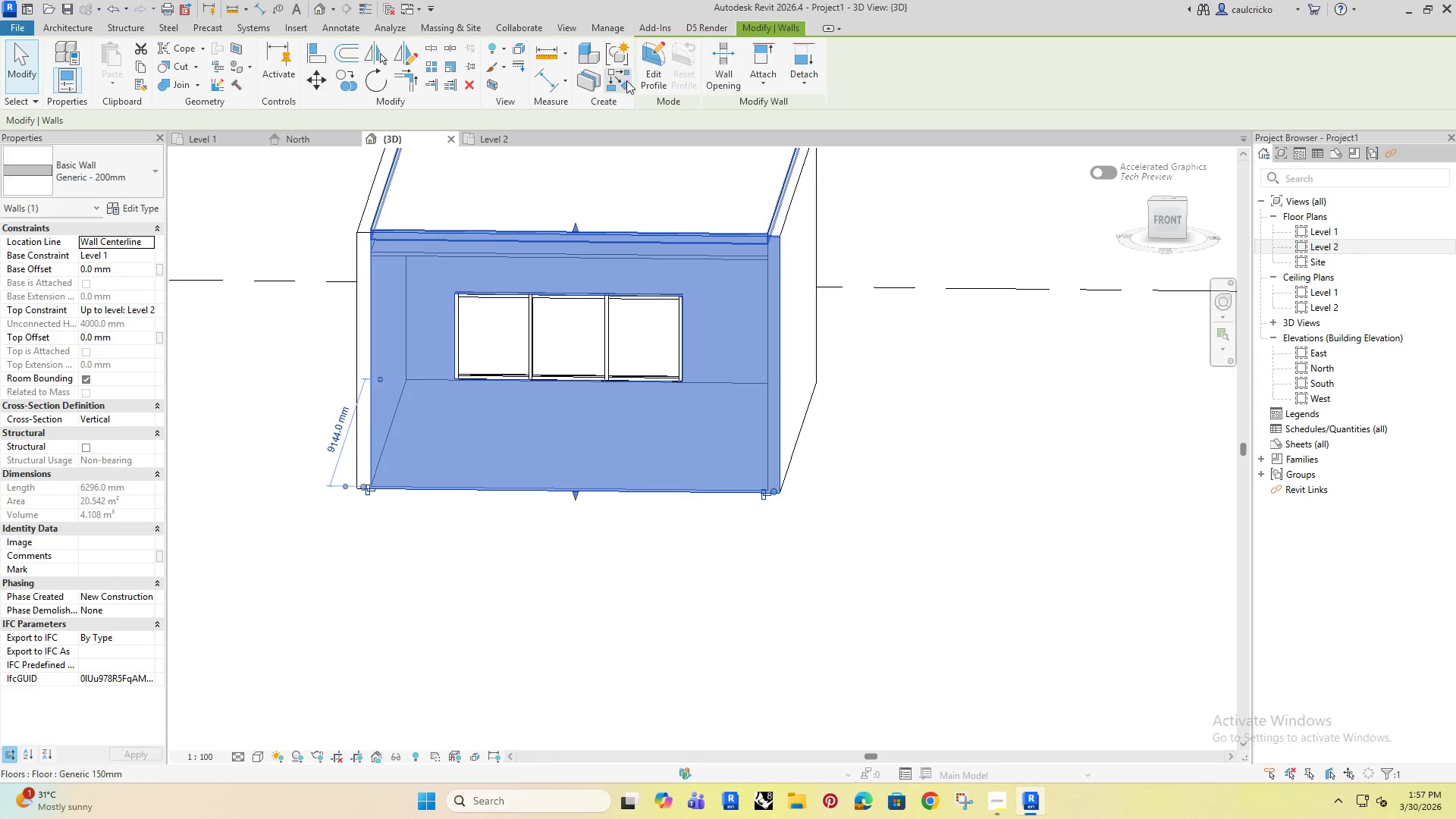 
left_click([648, 74])
 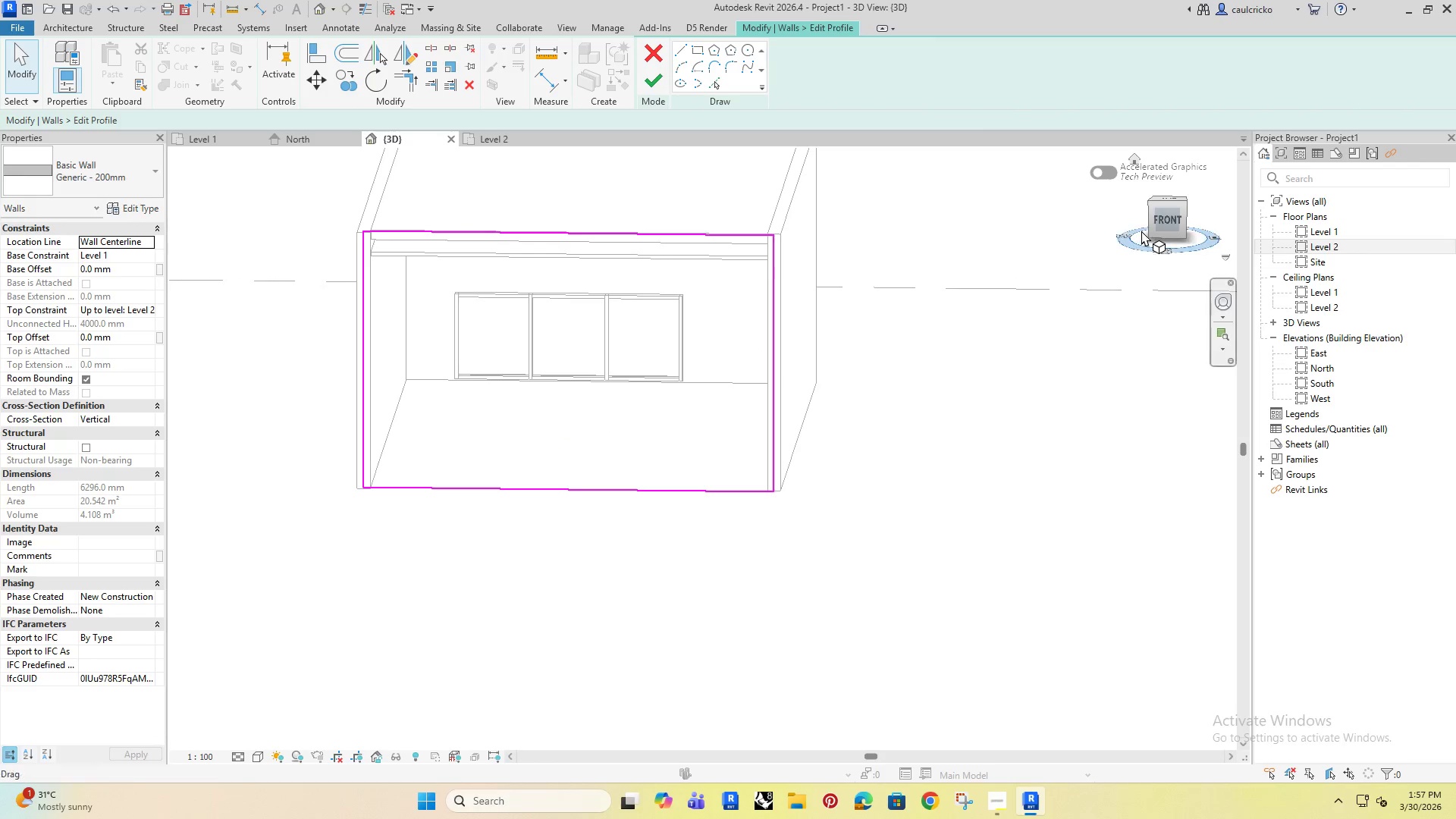 
left_click([1156, 224])
 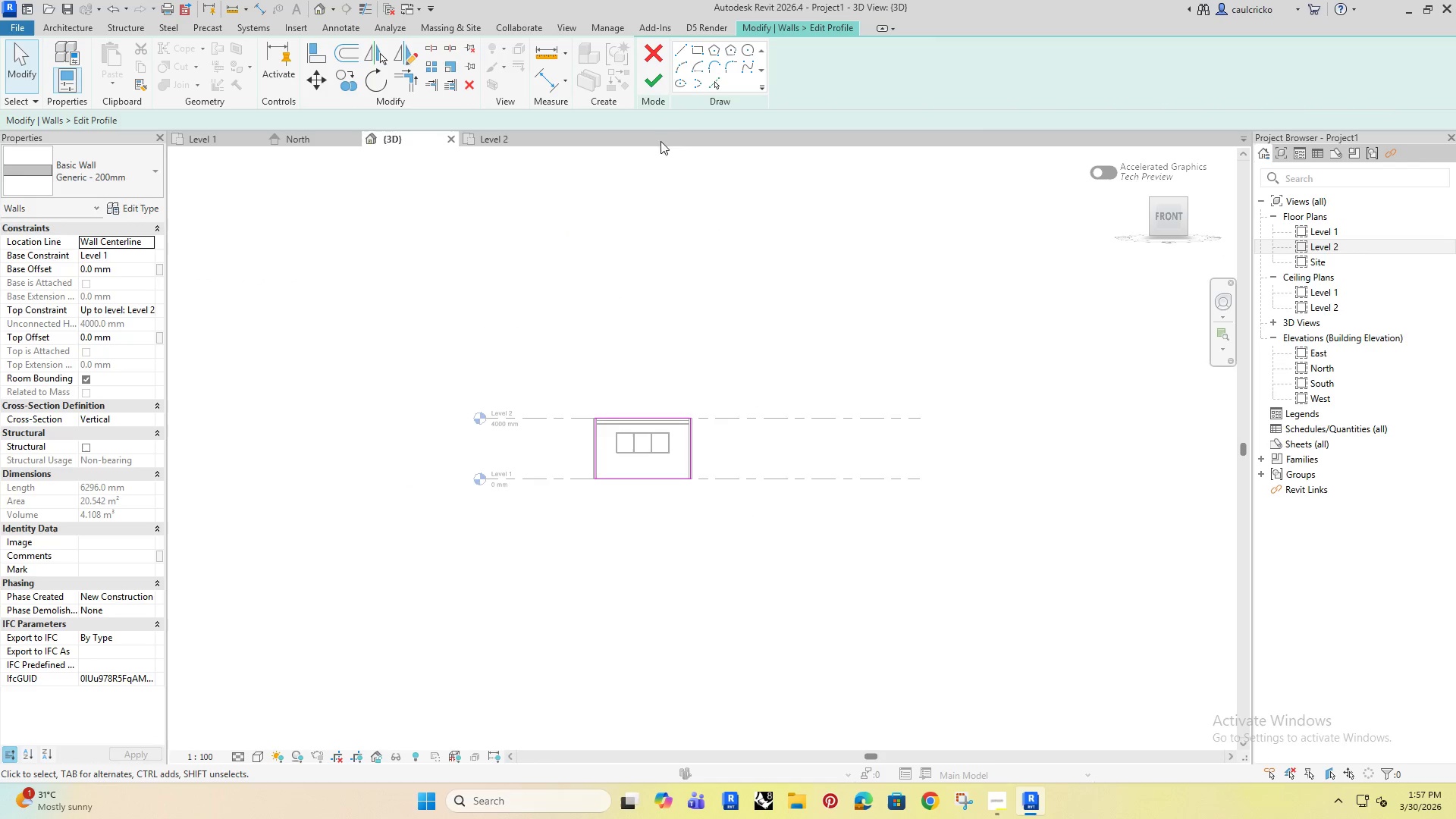 
left_click([682, 52])
 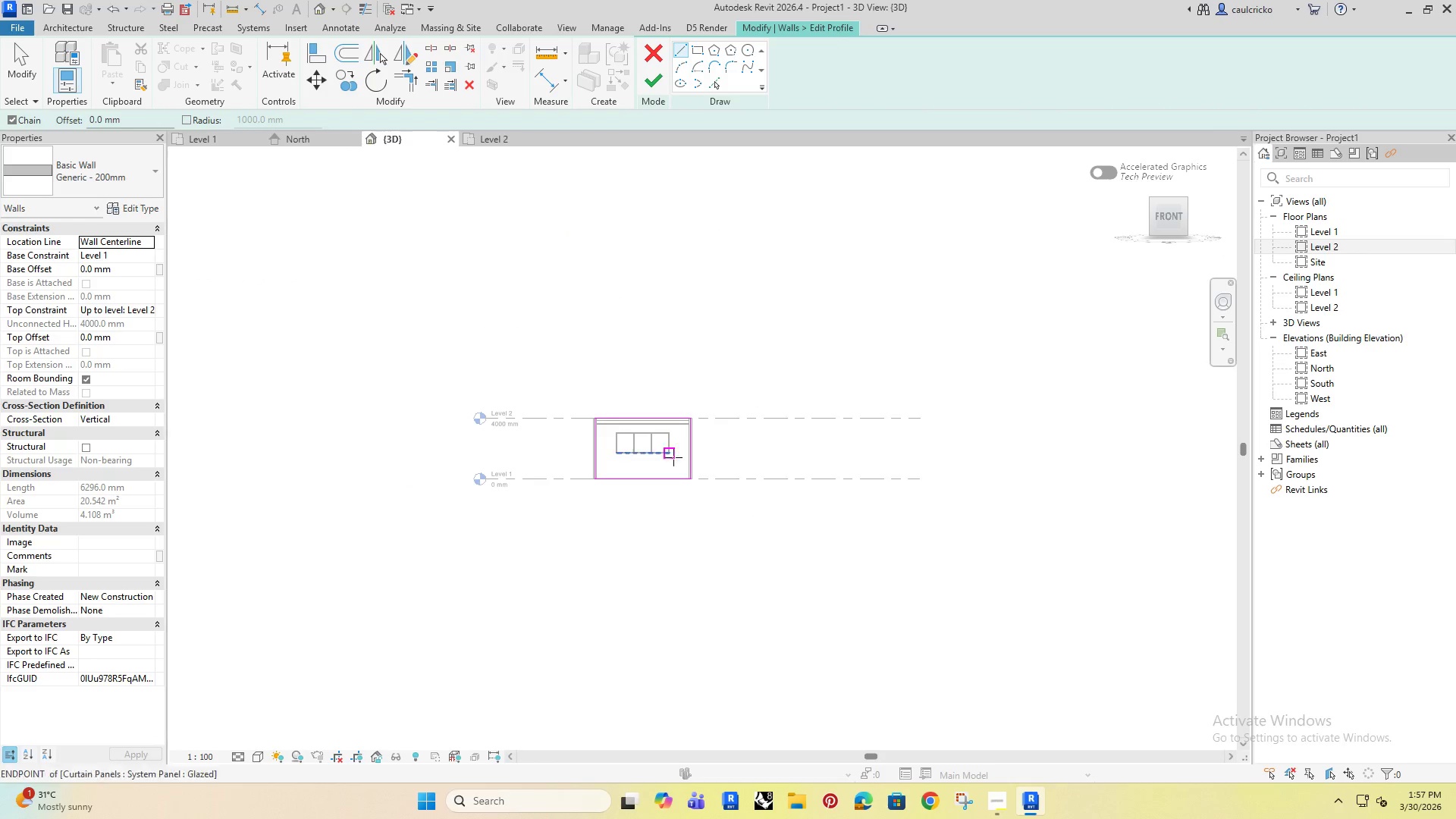 
scroll: coordinate [646, 447], scroll_direction: up, amount: 14.0
 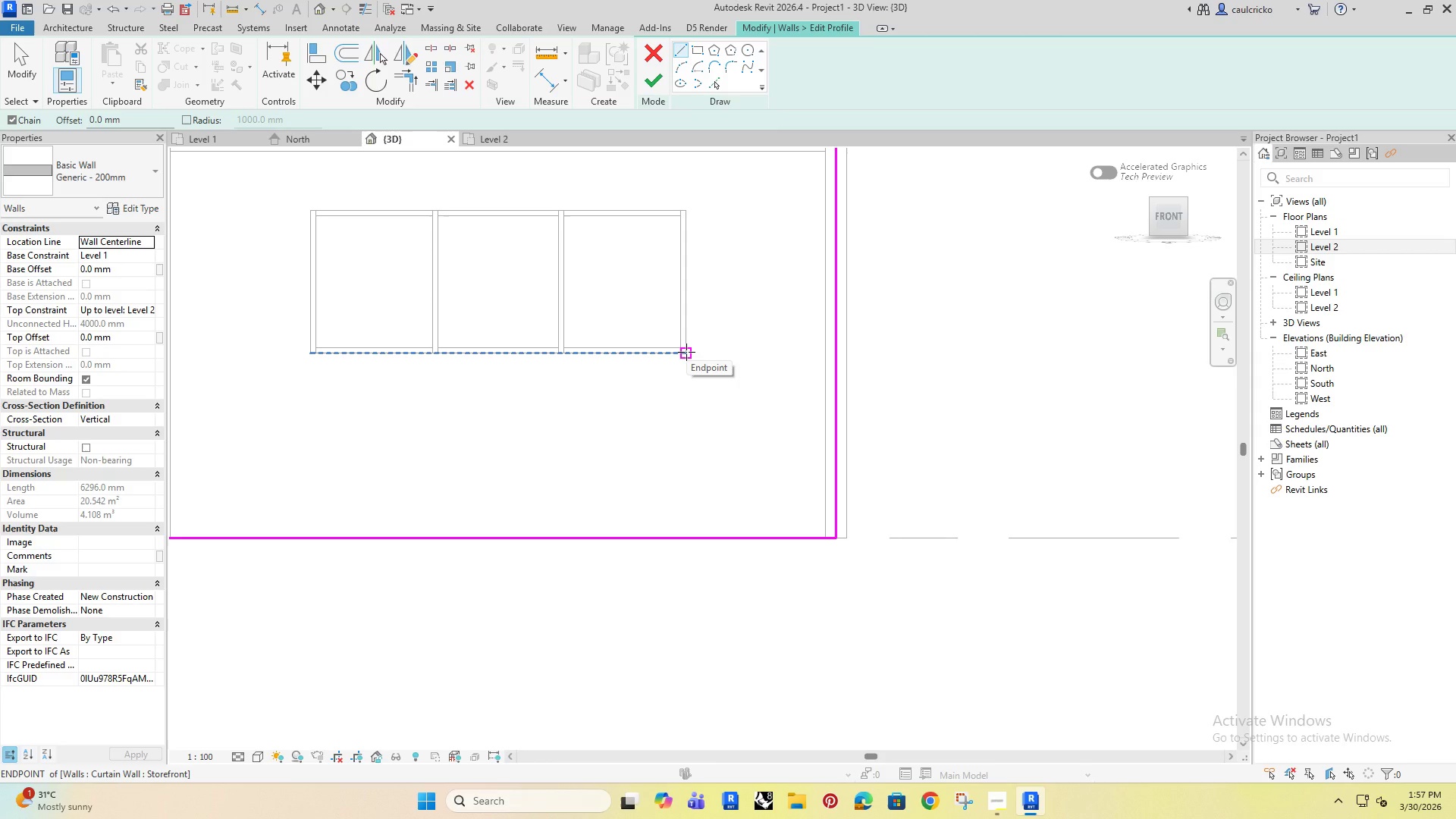 
left_click([686, 353])
 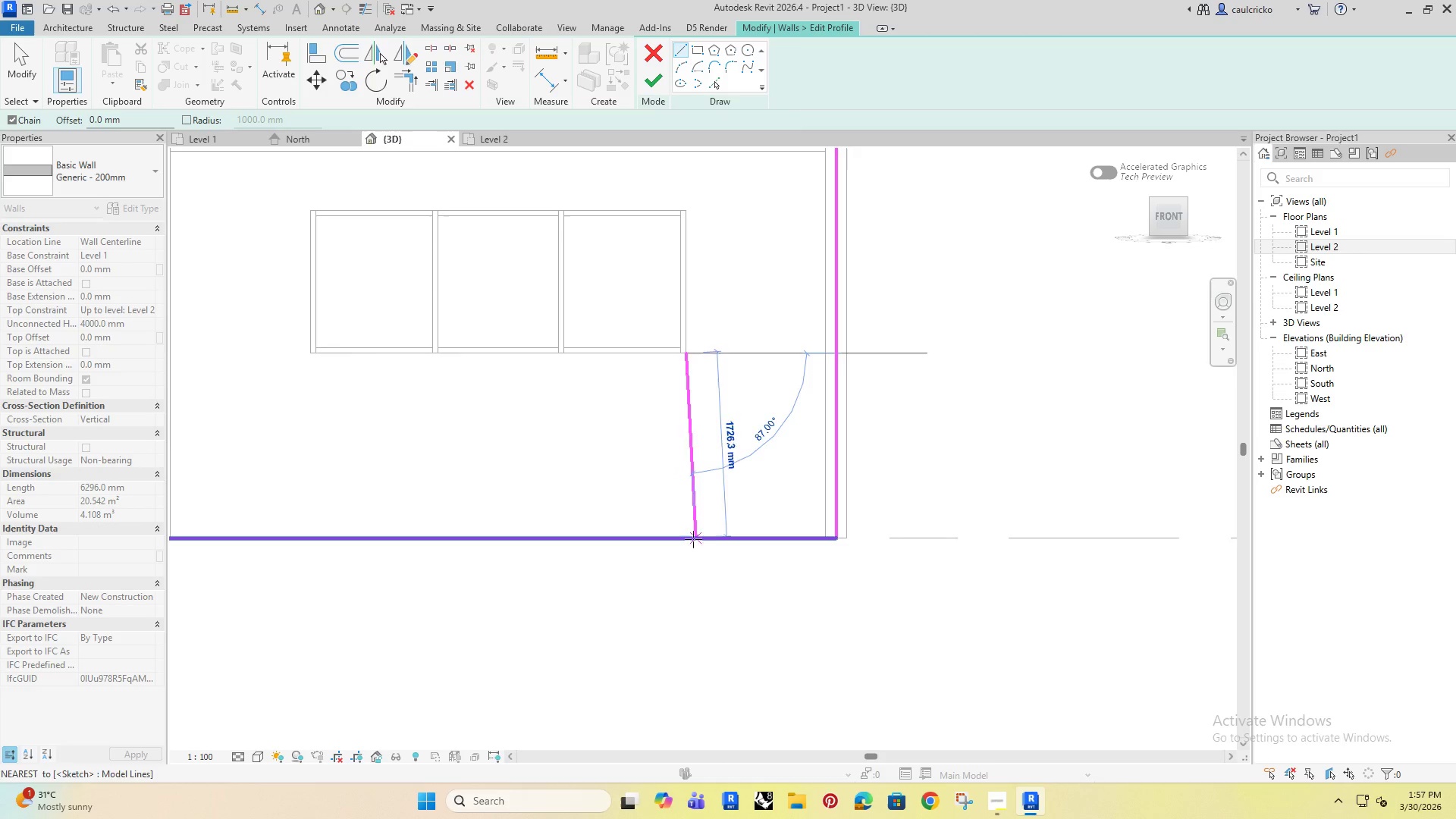 
left_click([689, 541])
 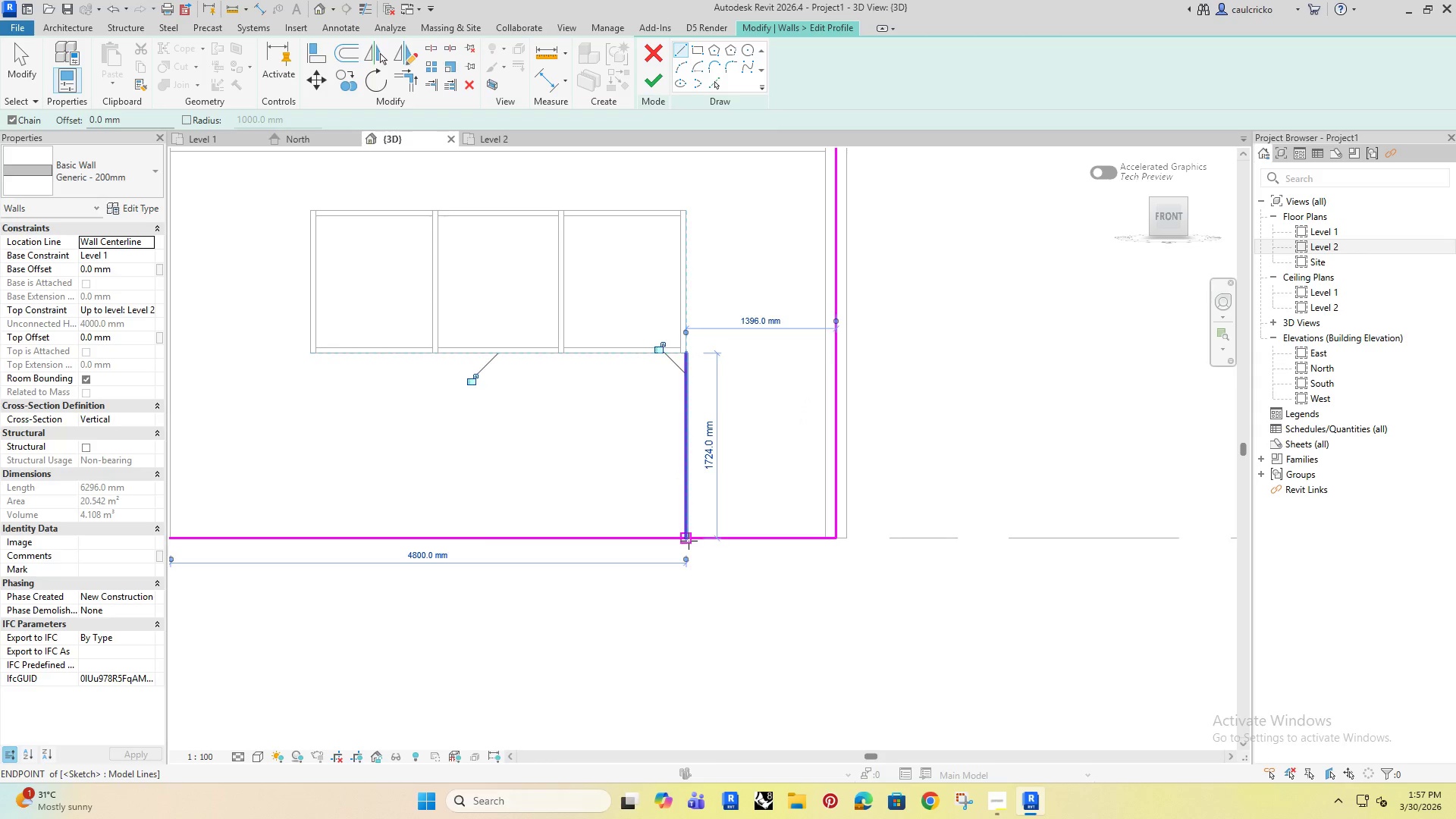 
key(Escape)
type(tl)
 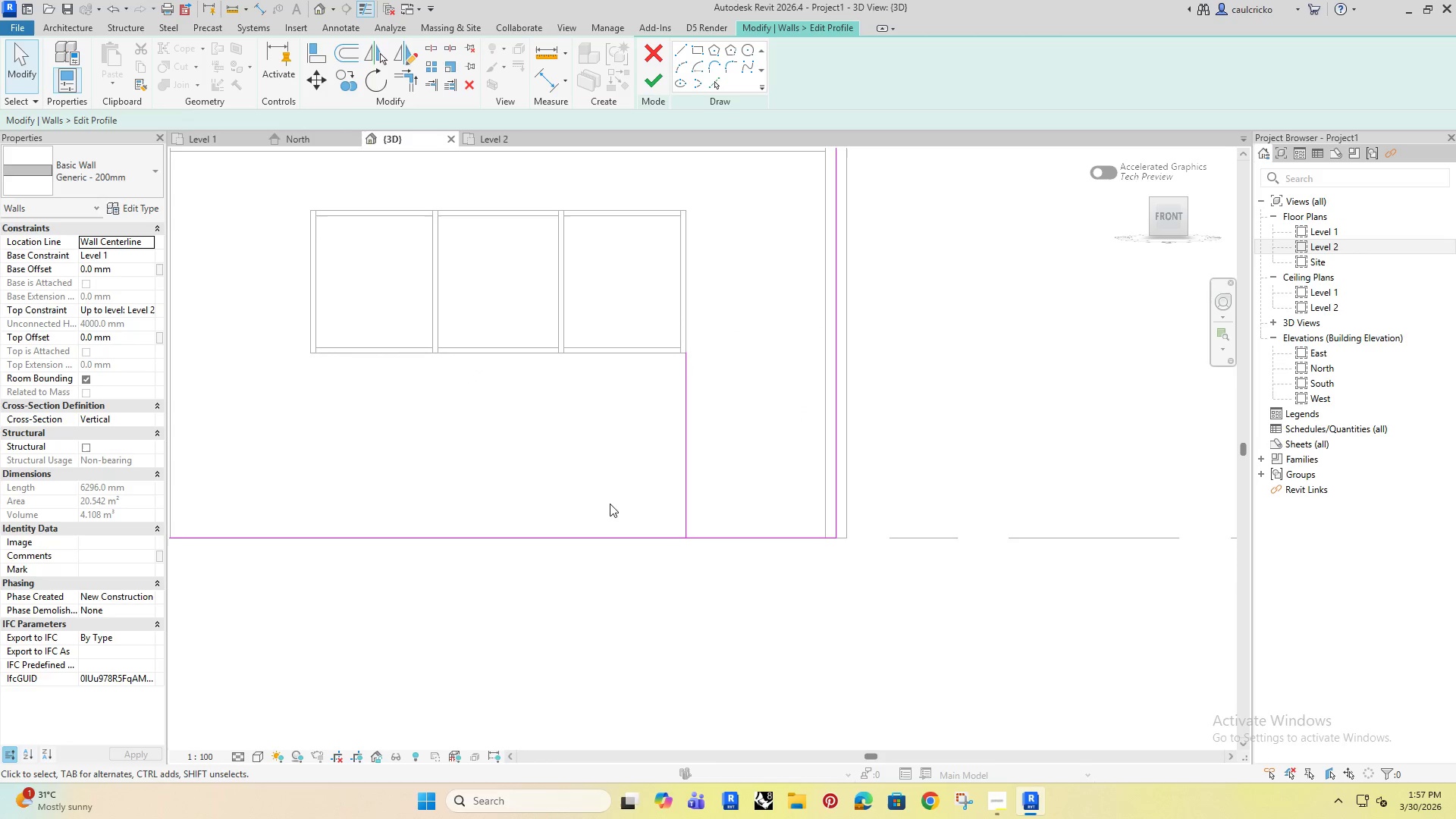 
hold_key(key=Escape, duration=7.78)
 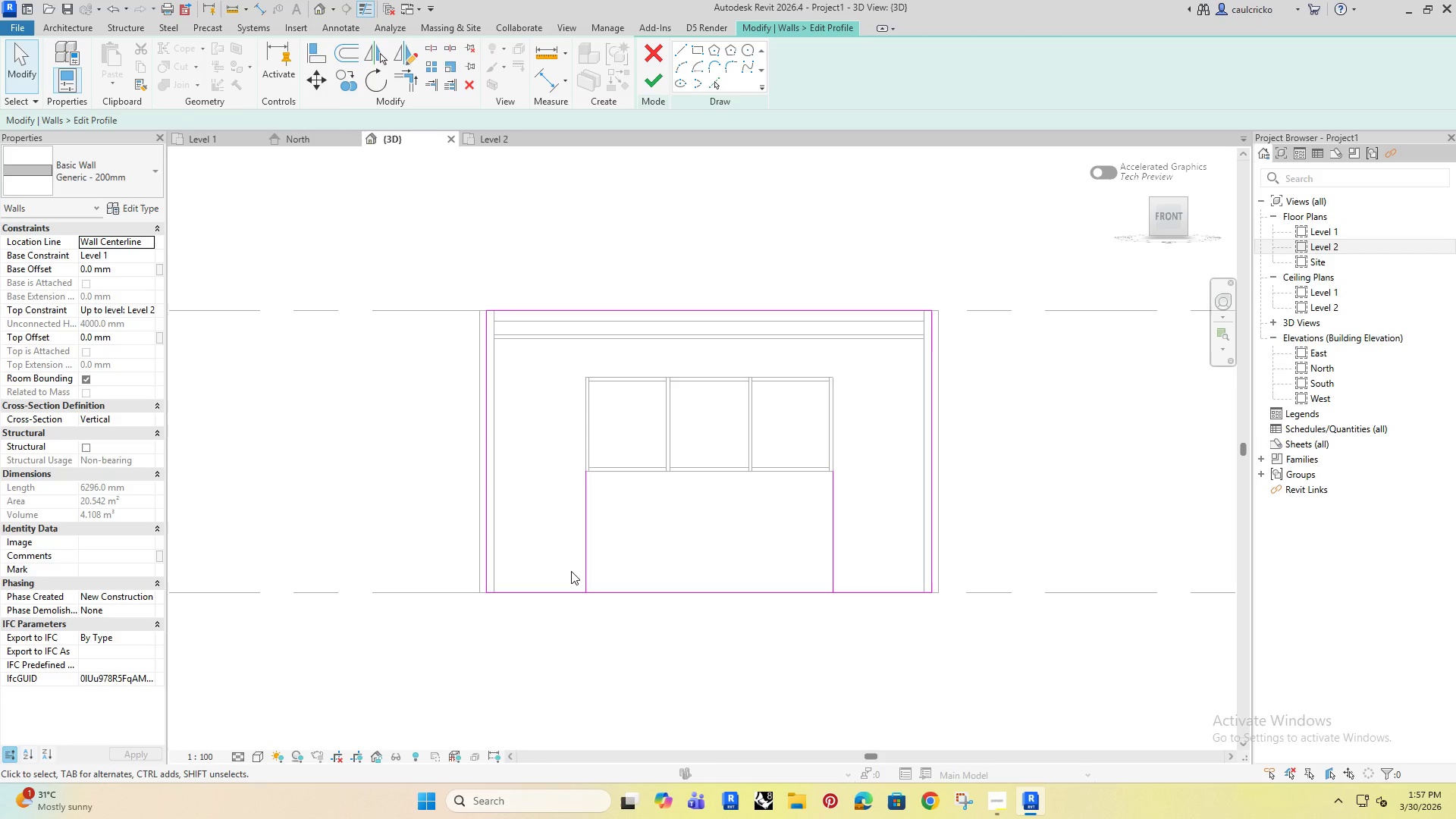 
scroll: coordinate [604, 503], scroll_direction: down, amount: 3.0
 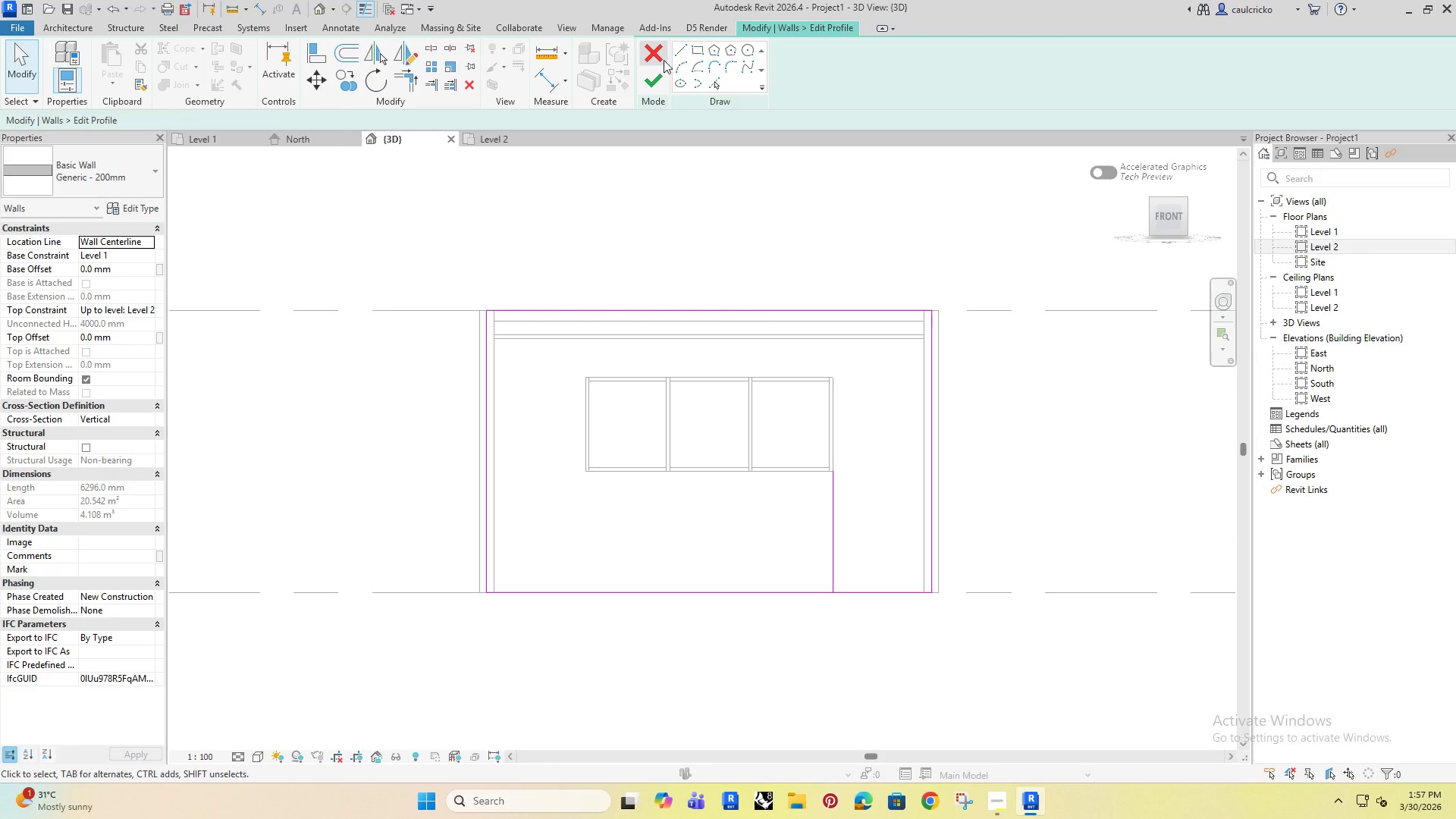 
left_click([675, 53])
 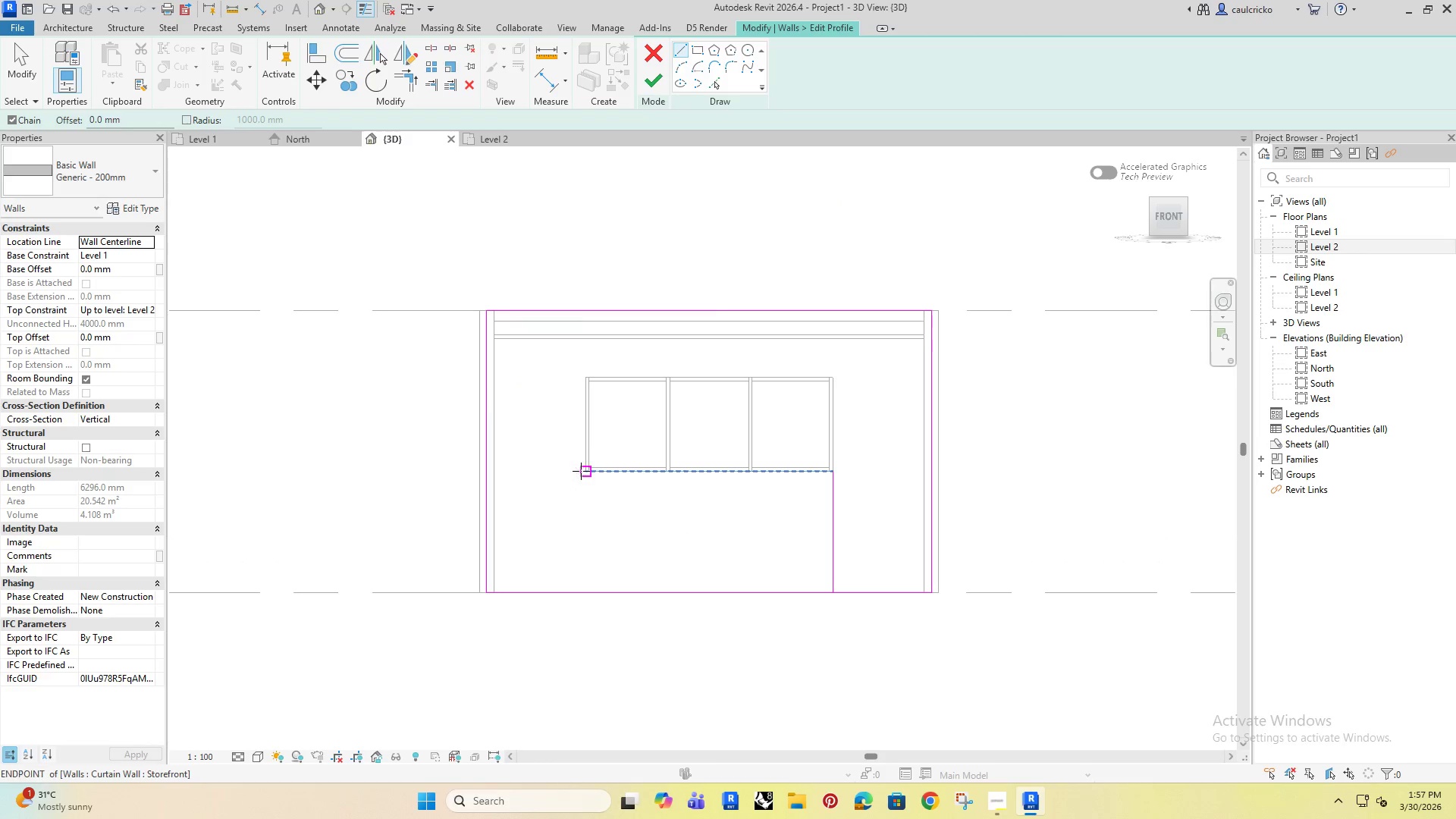 
left_click([582, 470])
 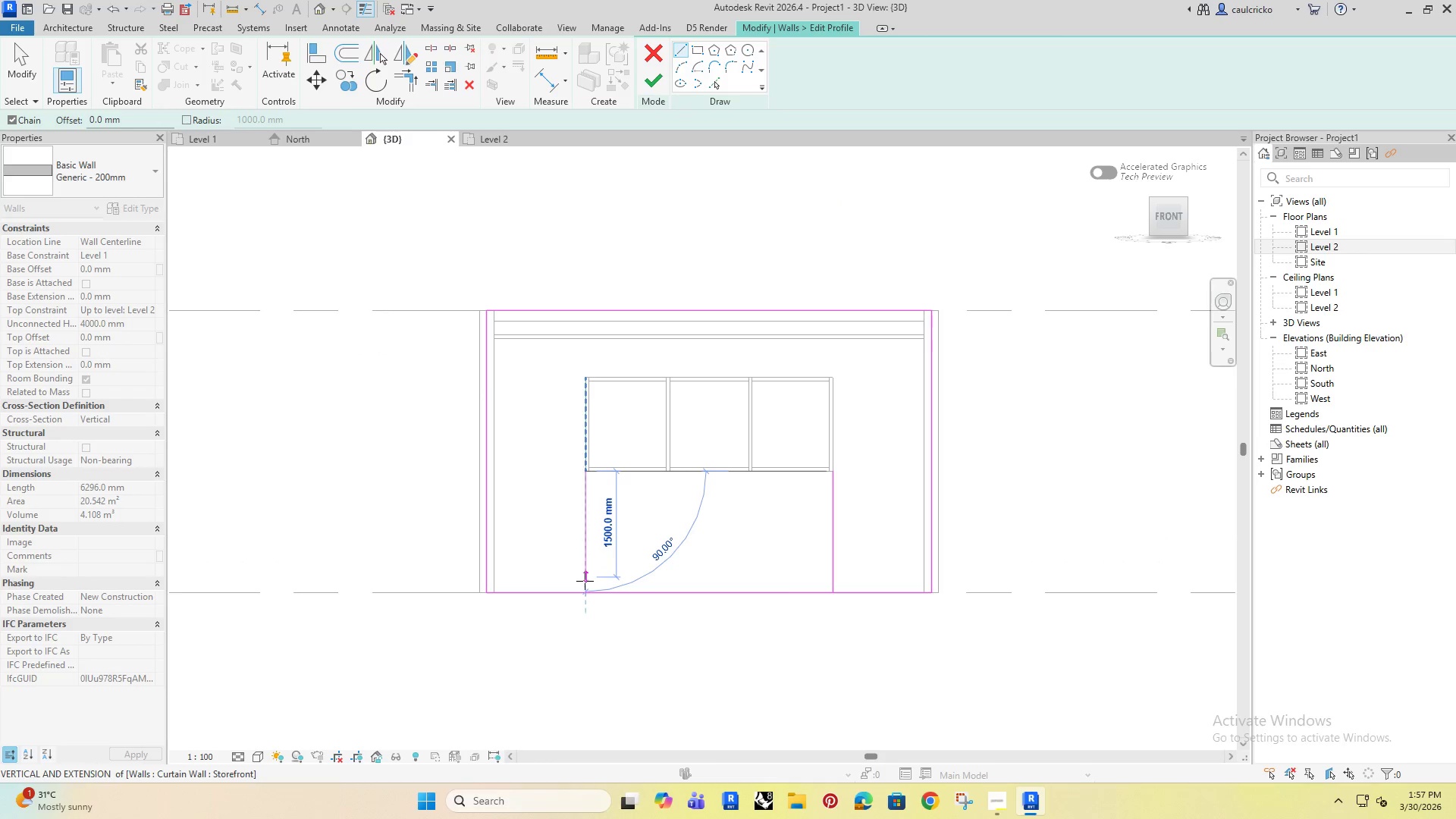 
left_click([585, 590])
 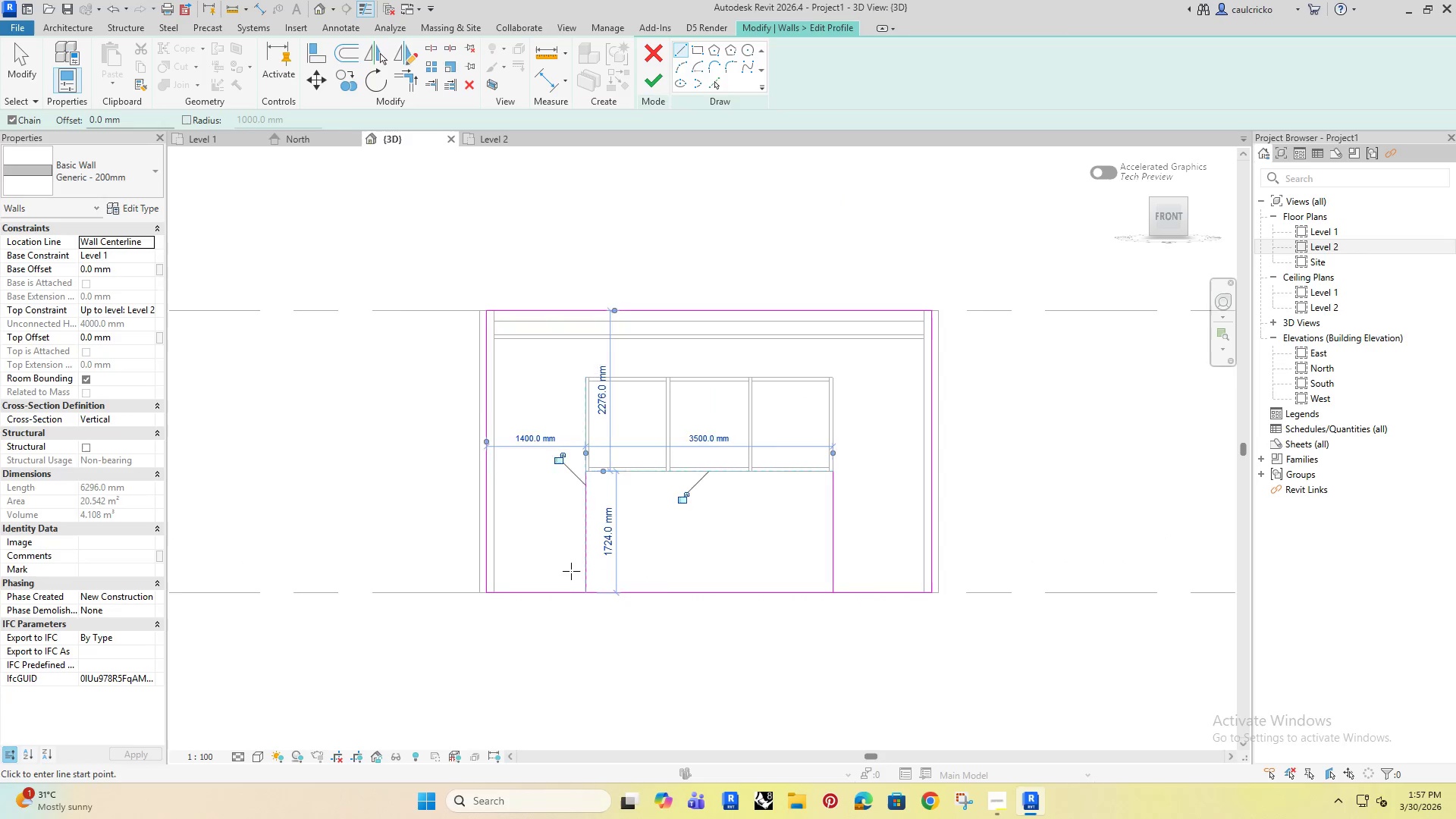 
hold_key(key=Escape, duration=5.17)
 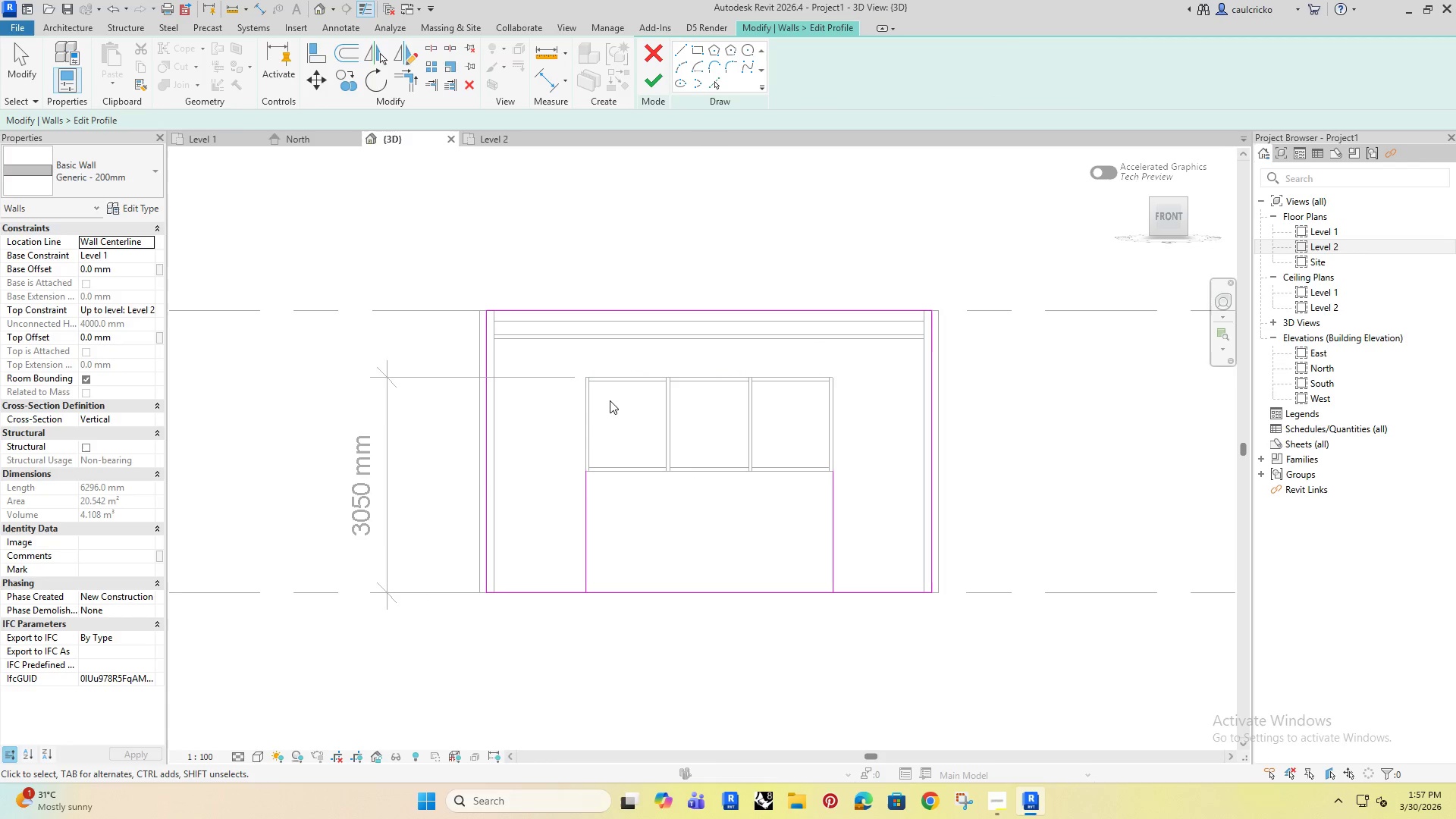 
type(di)
 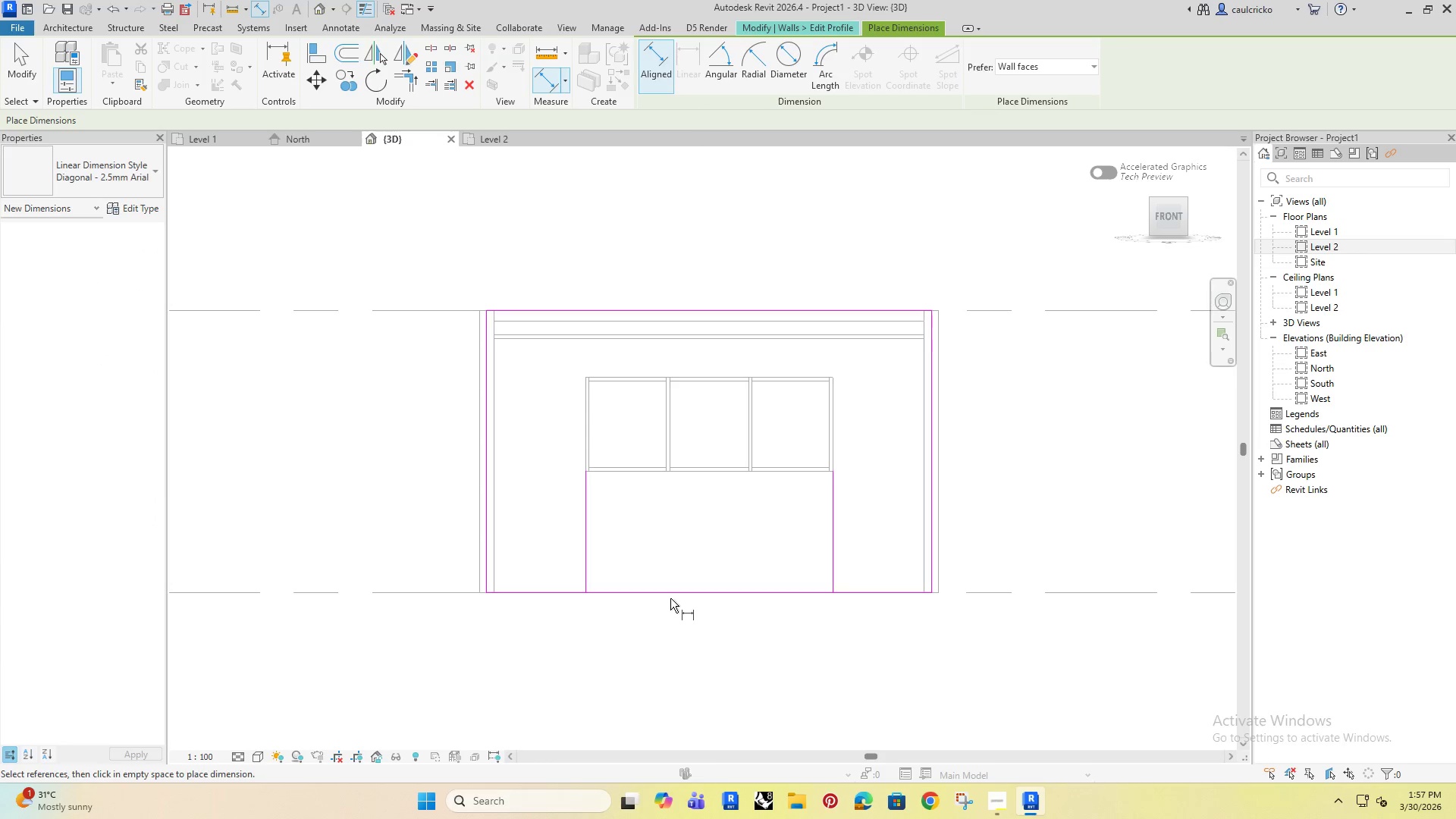 
left_click([670, 595])
 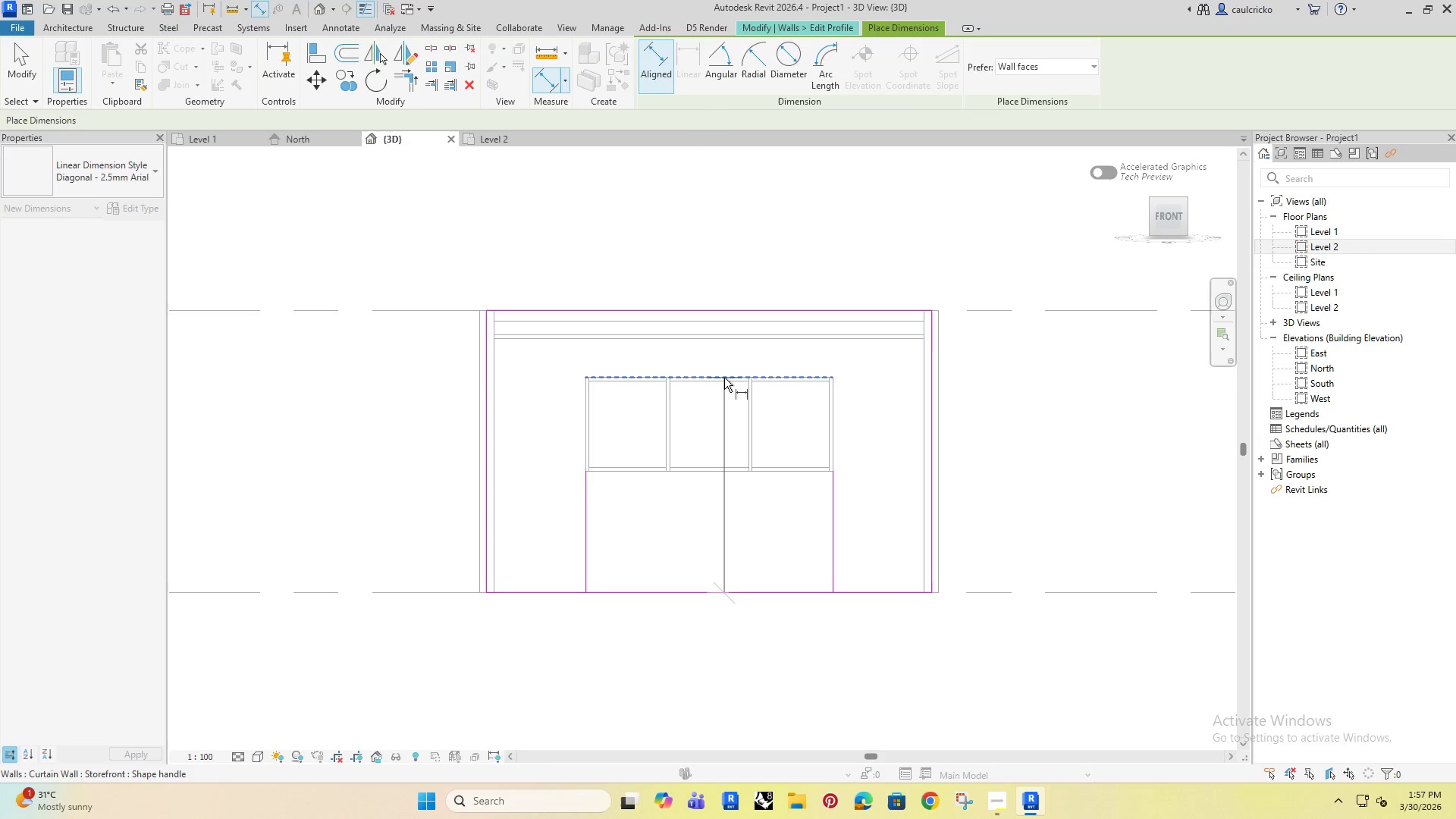 
left_click([724, 376])
 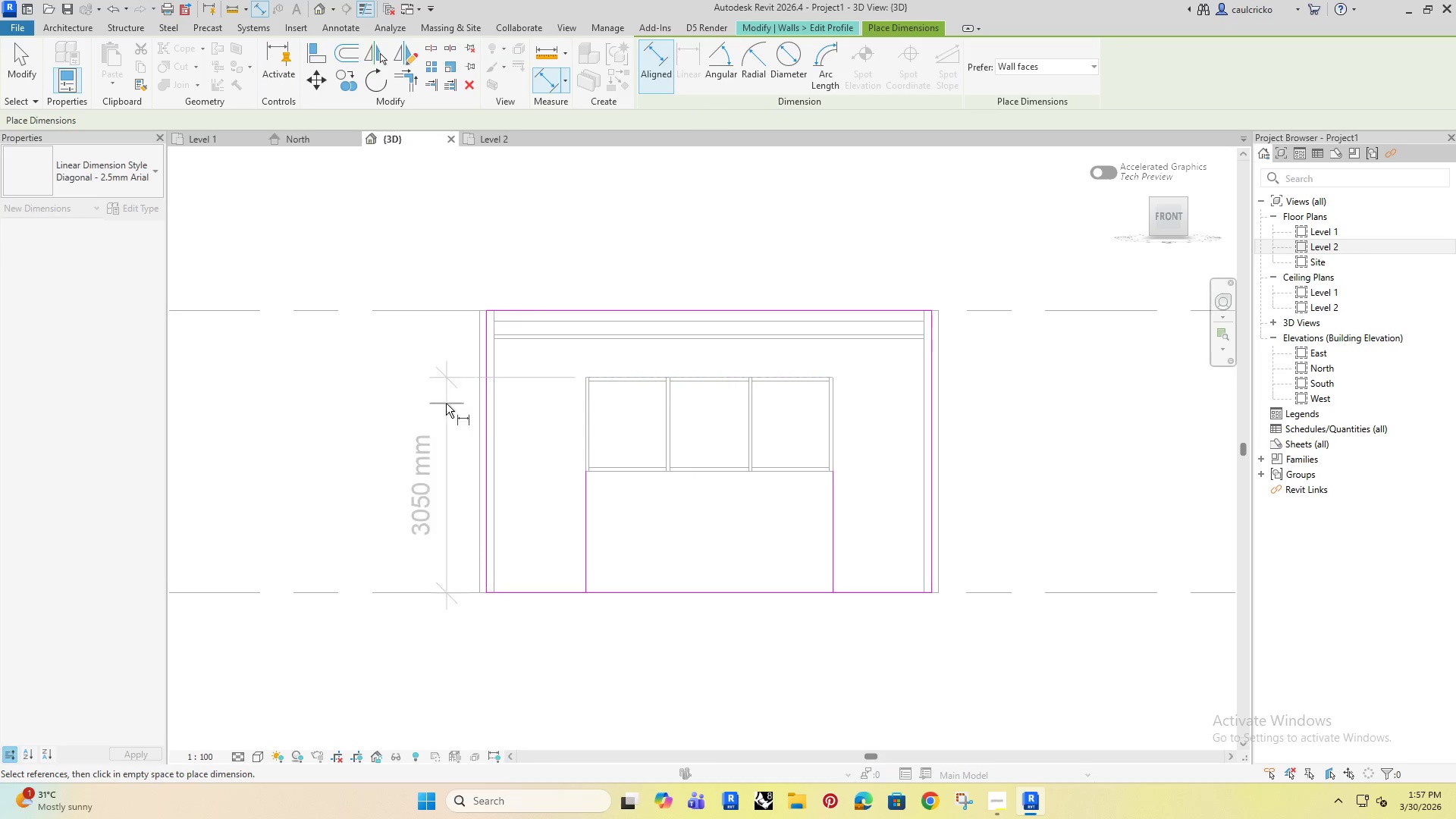 
left_click([387, 391])
 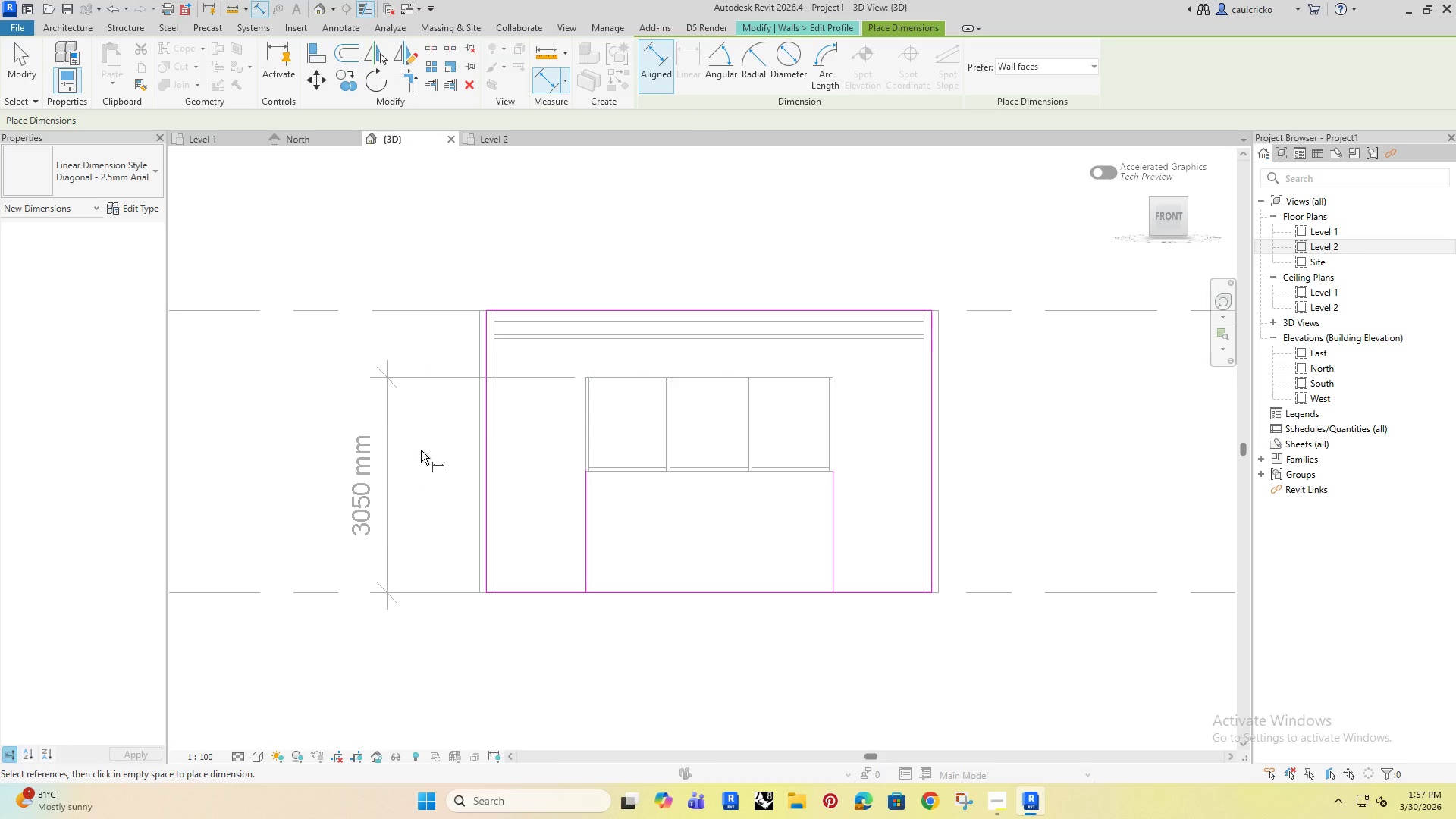 
key(Escape)
 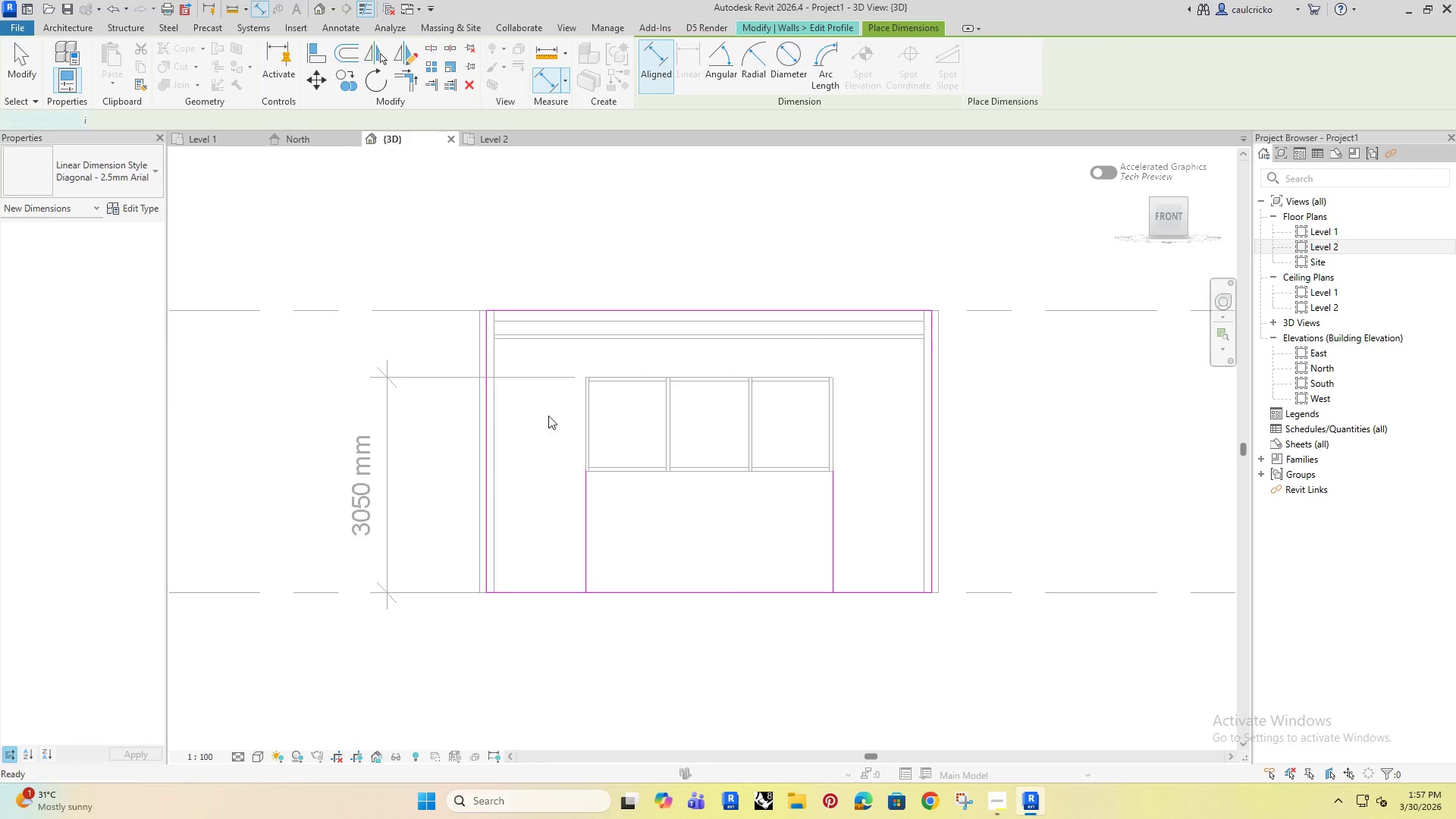 
key(Escape)
 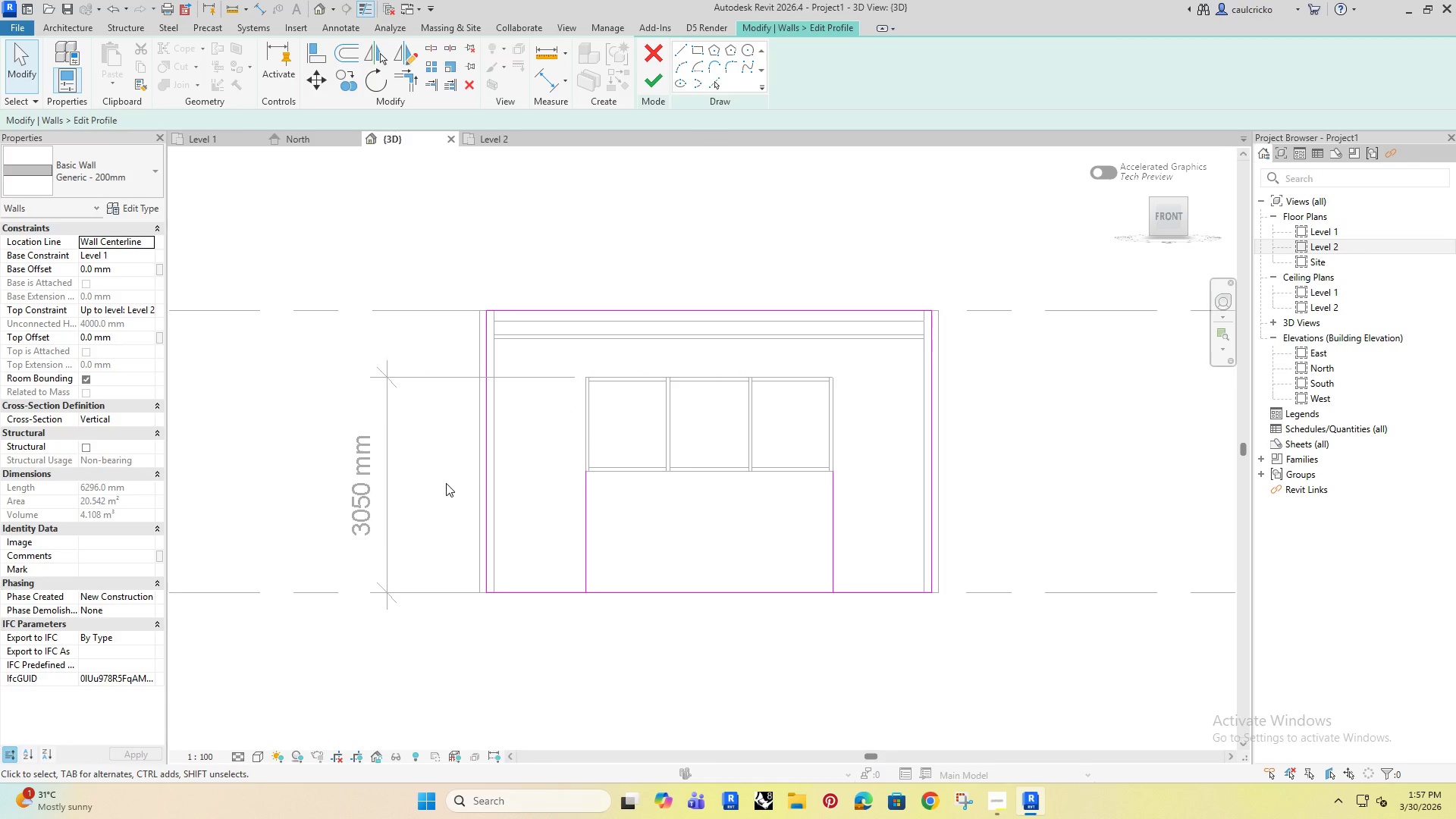 
key(L)
 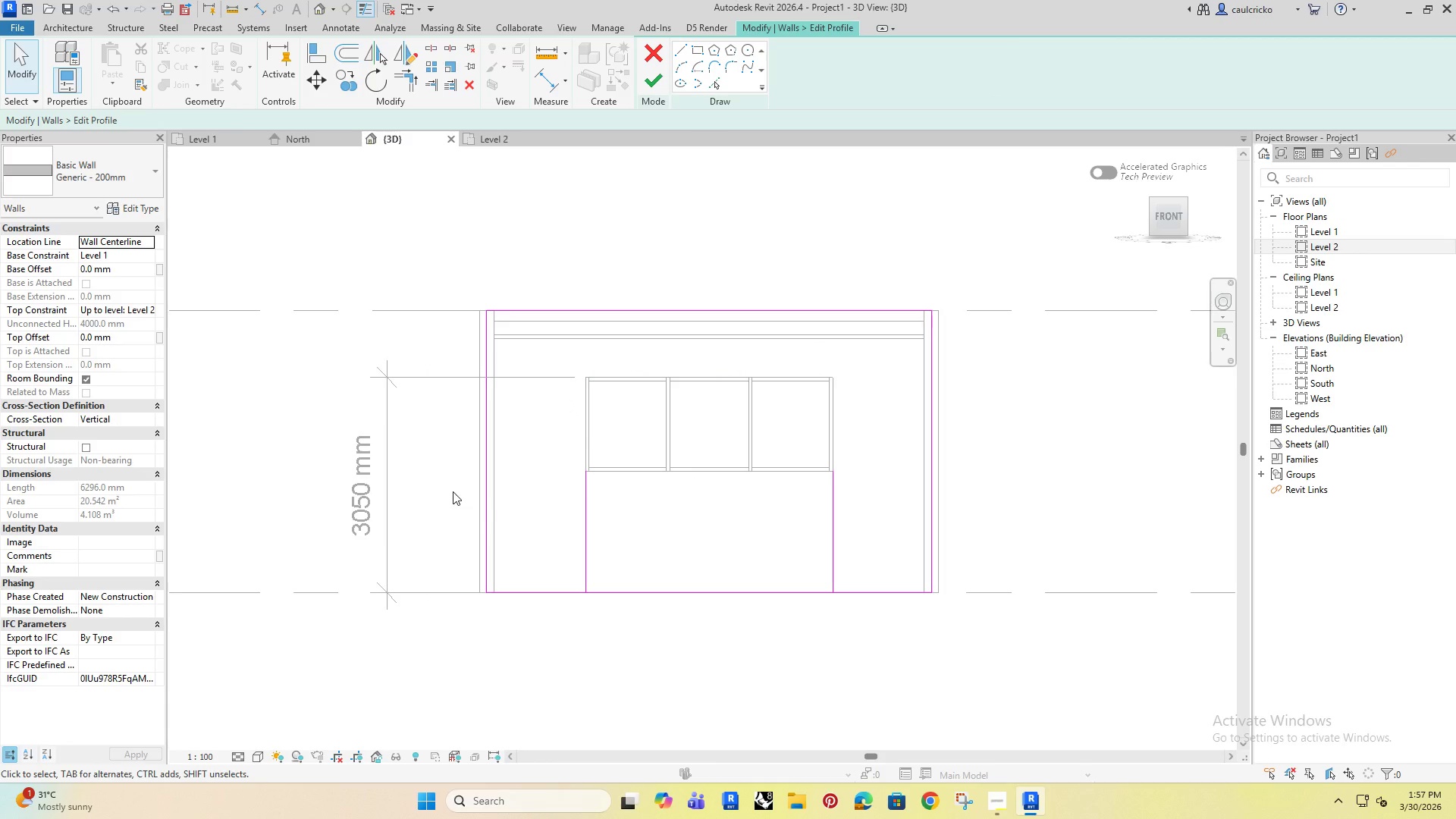 
key(I)
 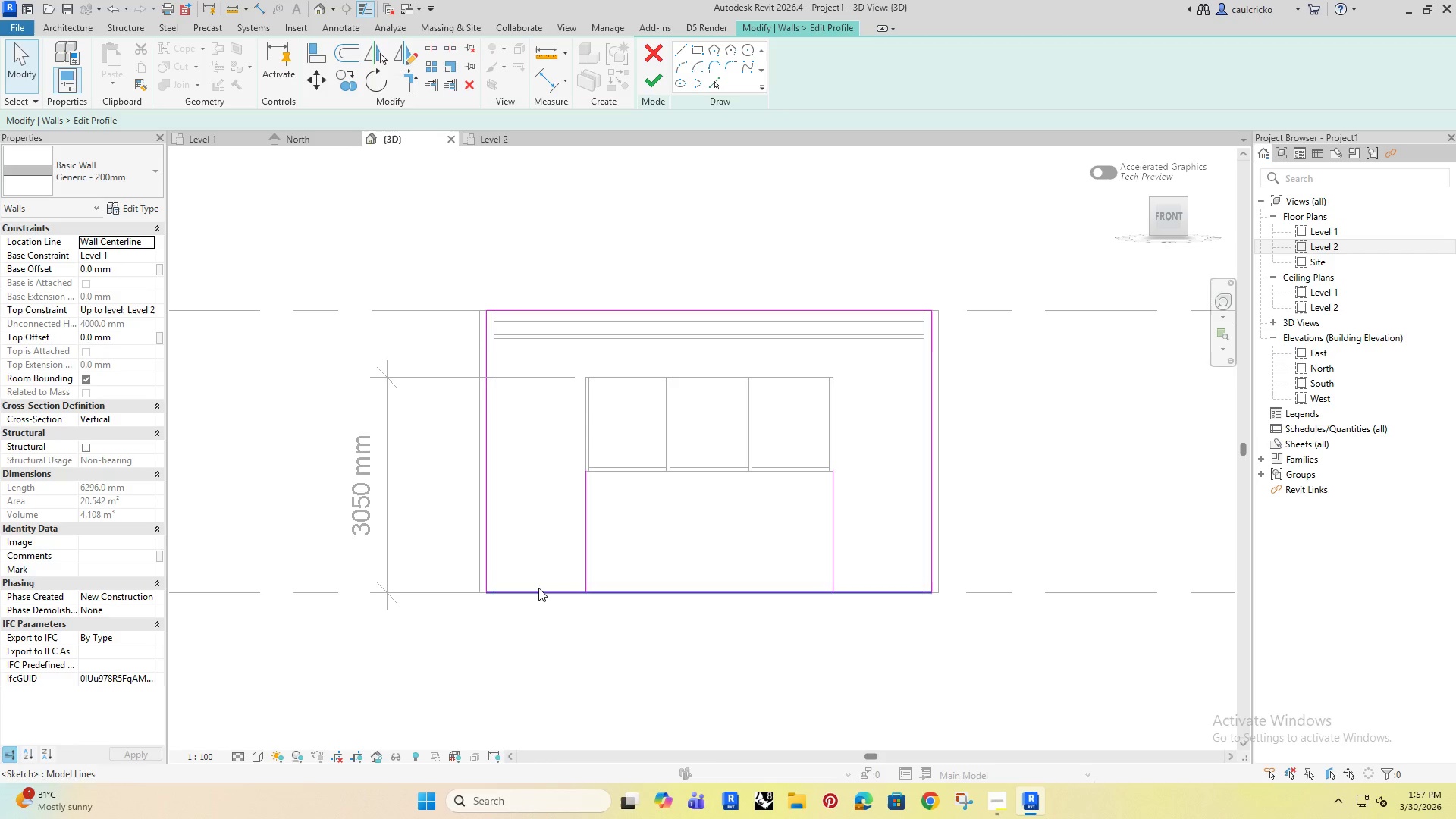 
left_click([522, 556])
 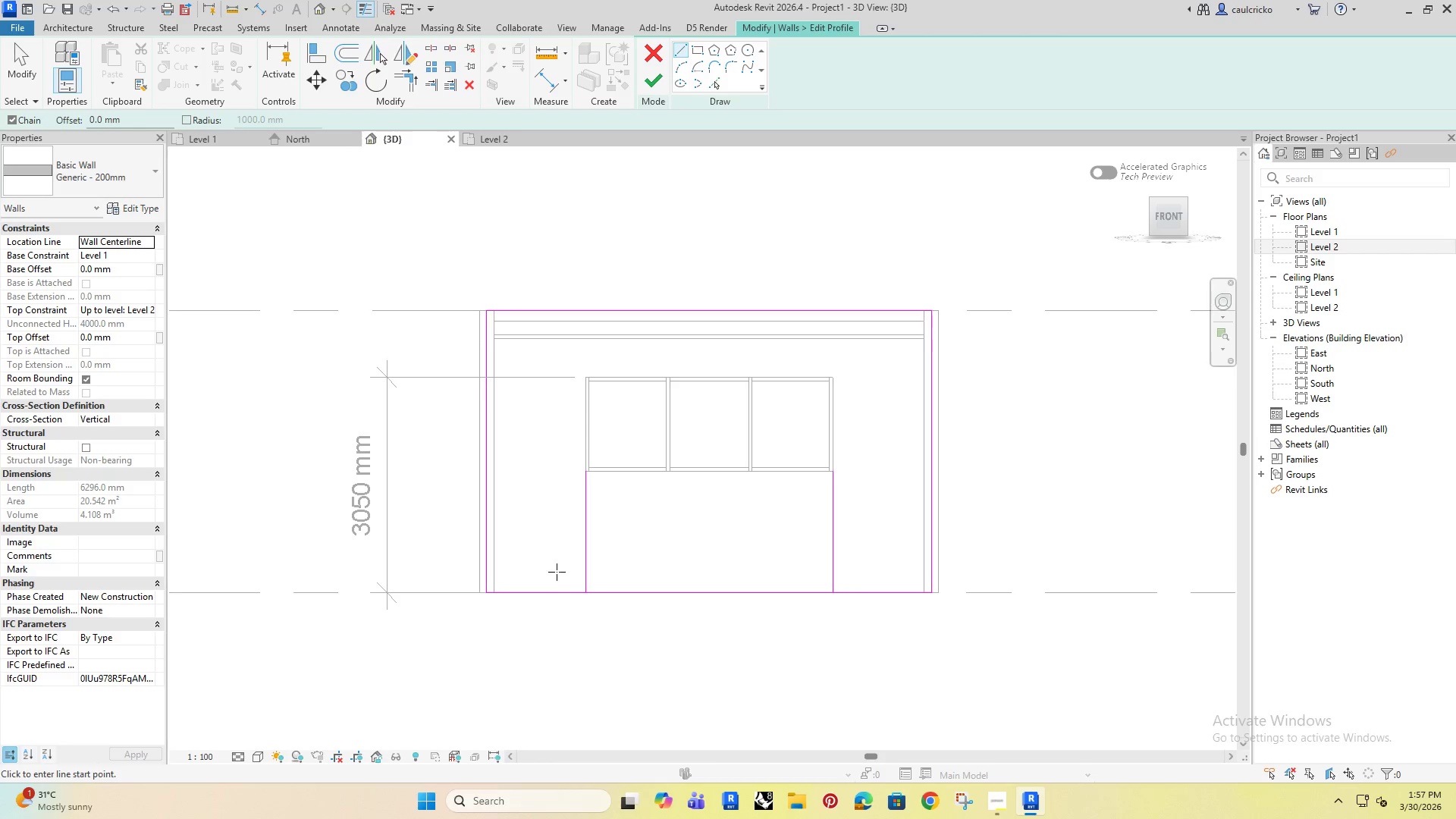 
left_click([553, 592])
 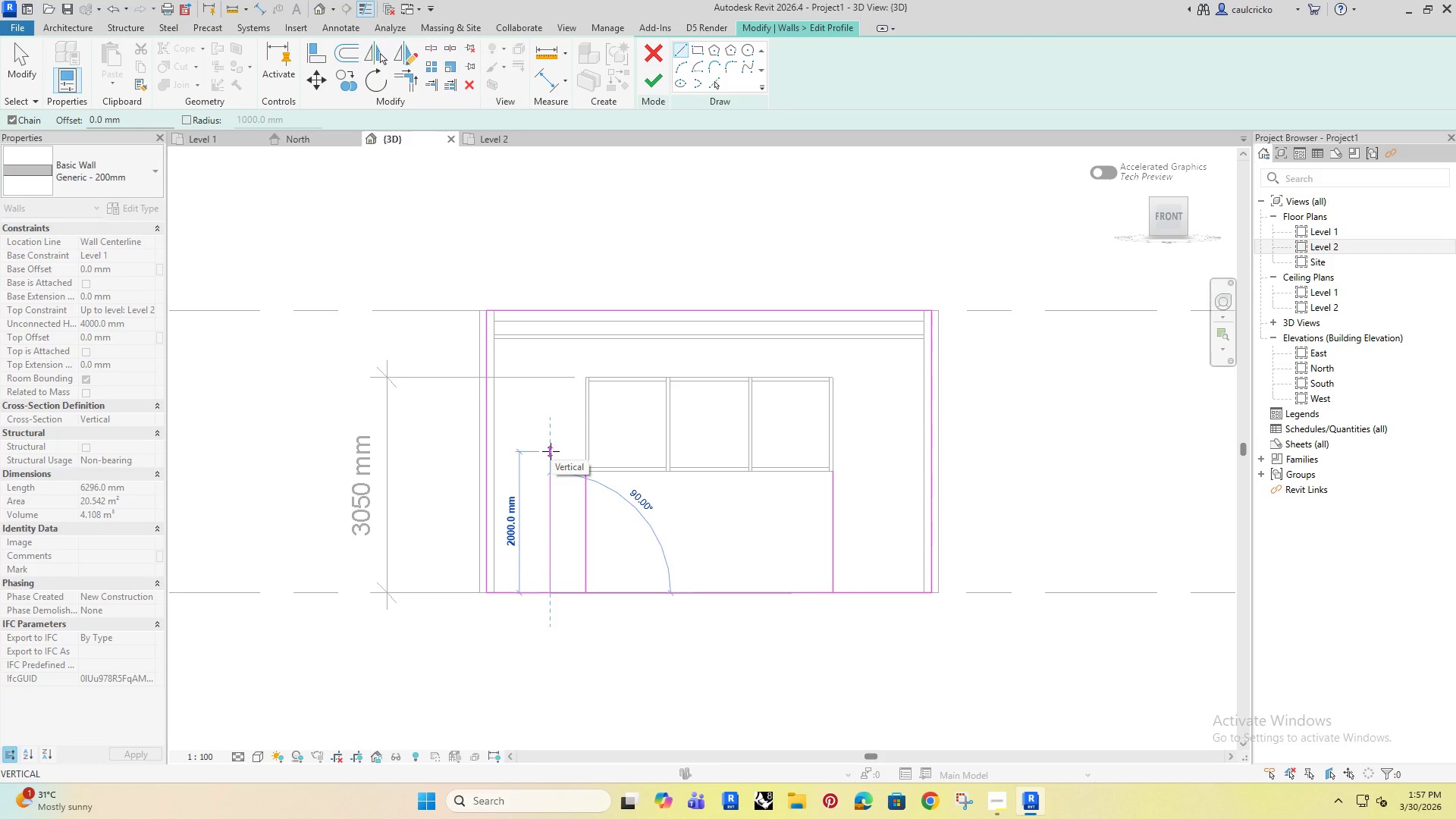 
type(2400)
 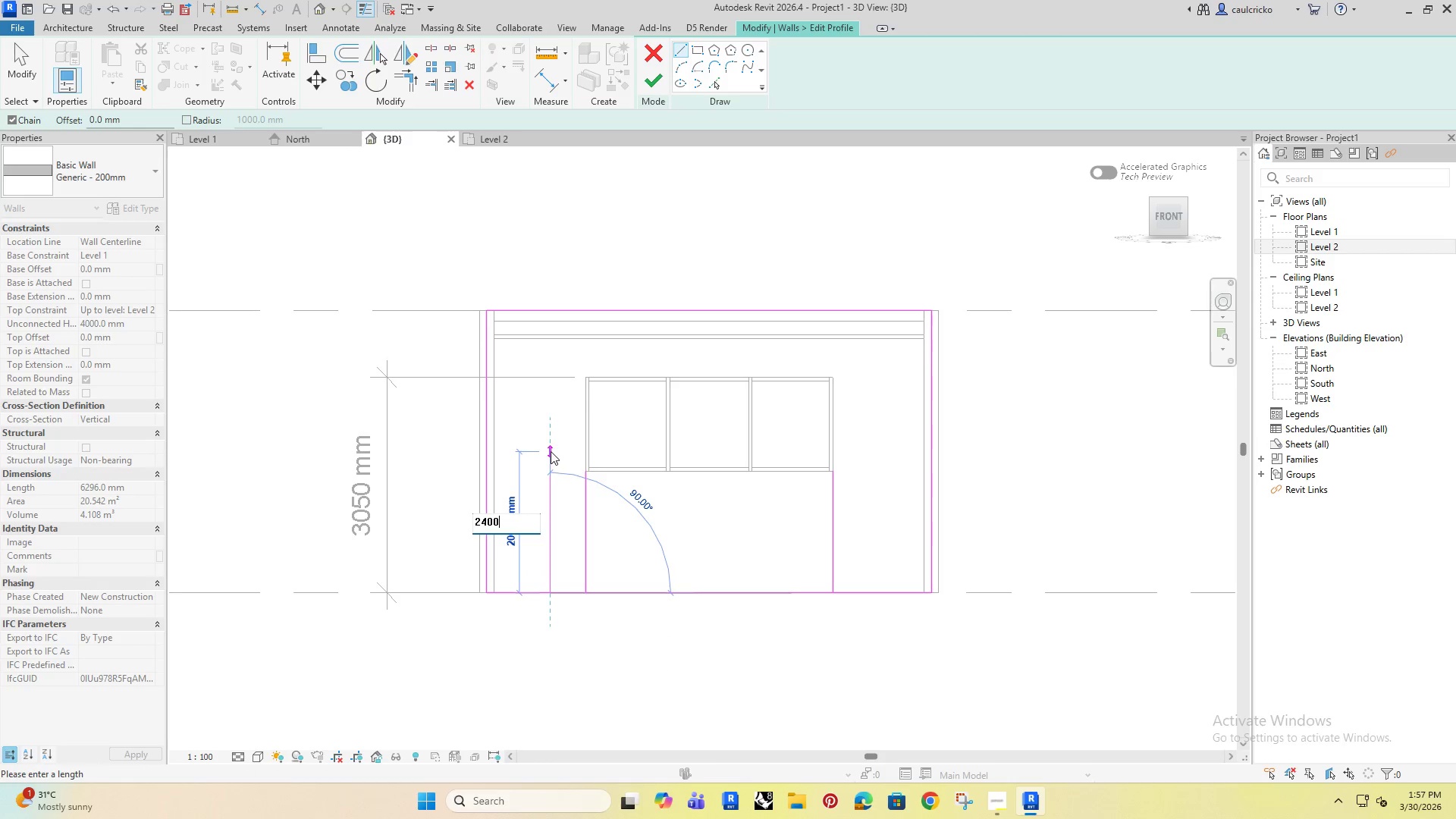 
key(Enter)
 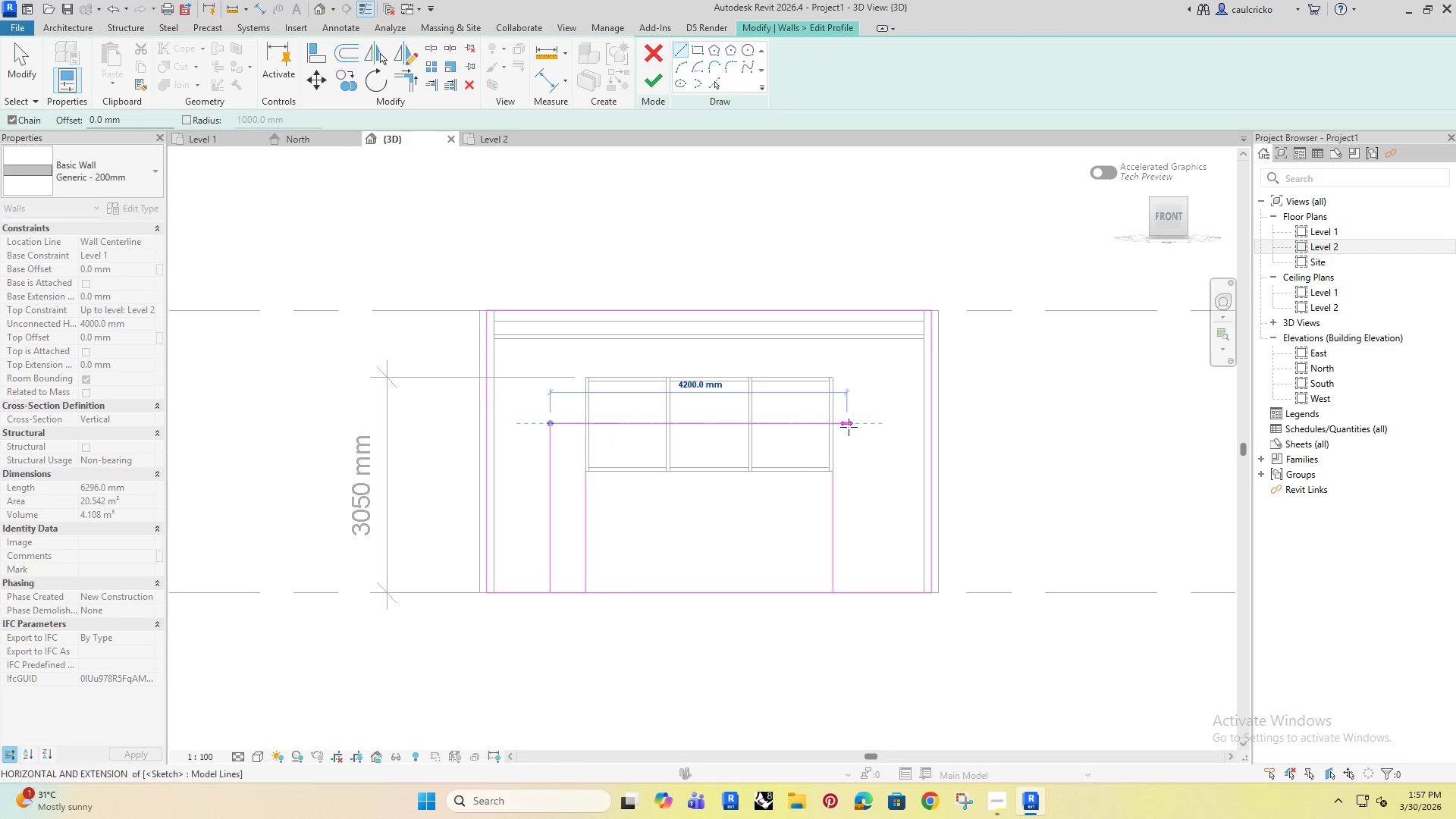 
left_click([864, 423])
 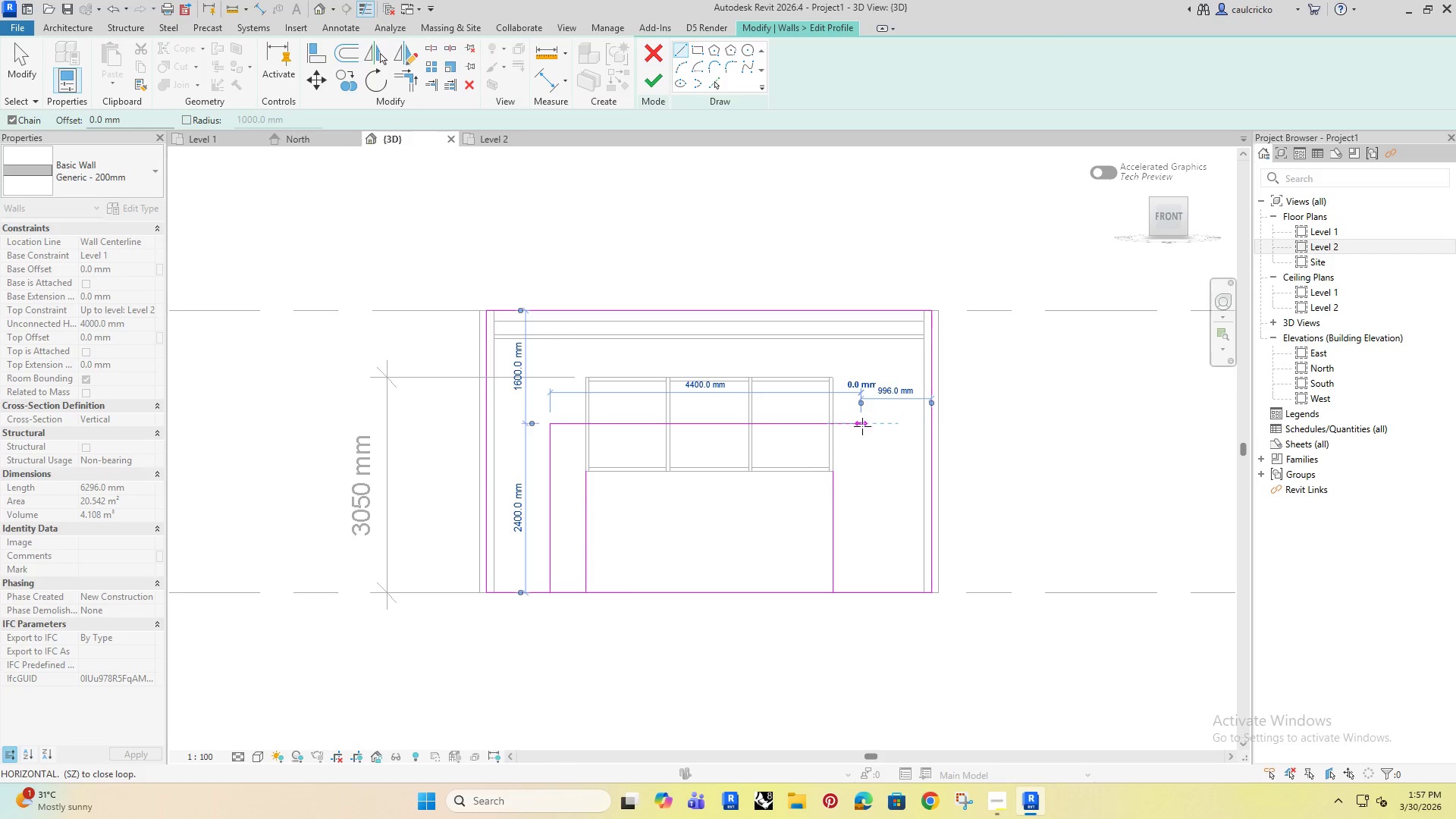 
key(Escape)
 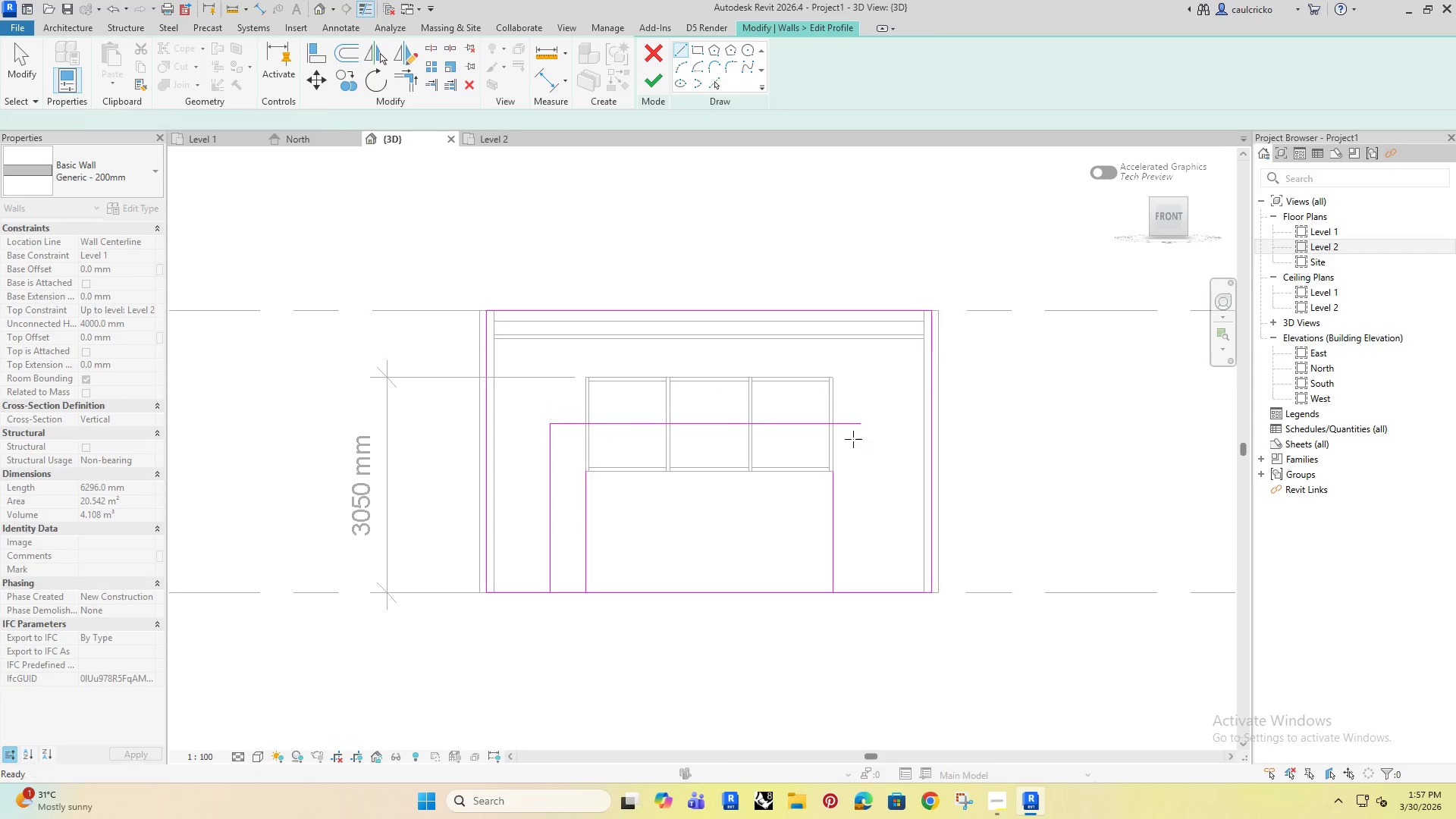 
key(Escape)
 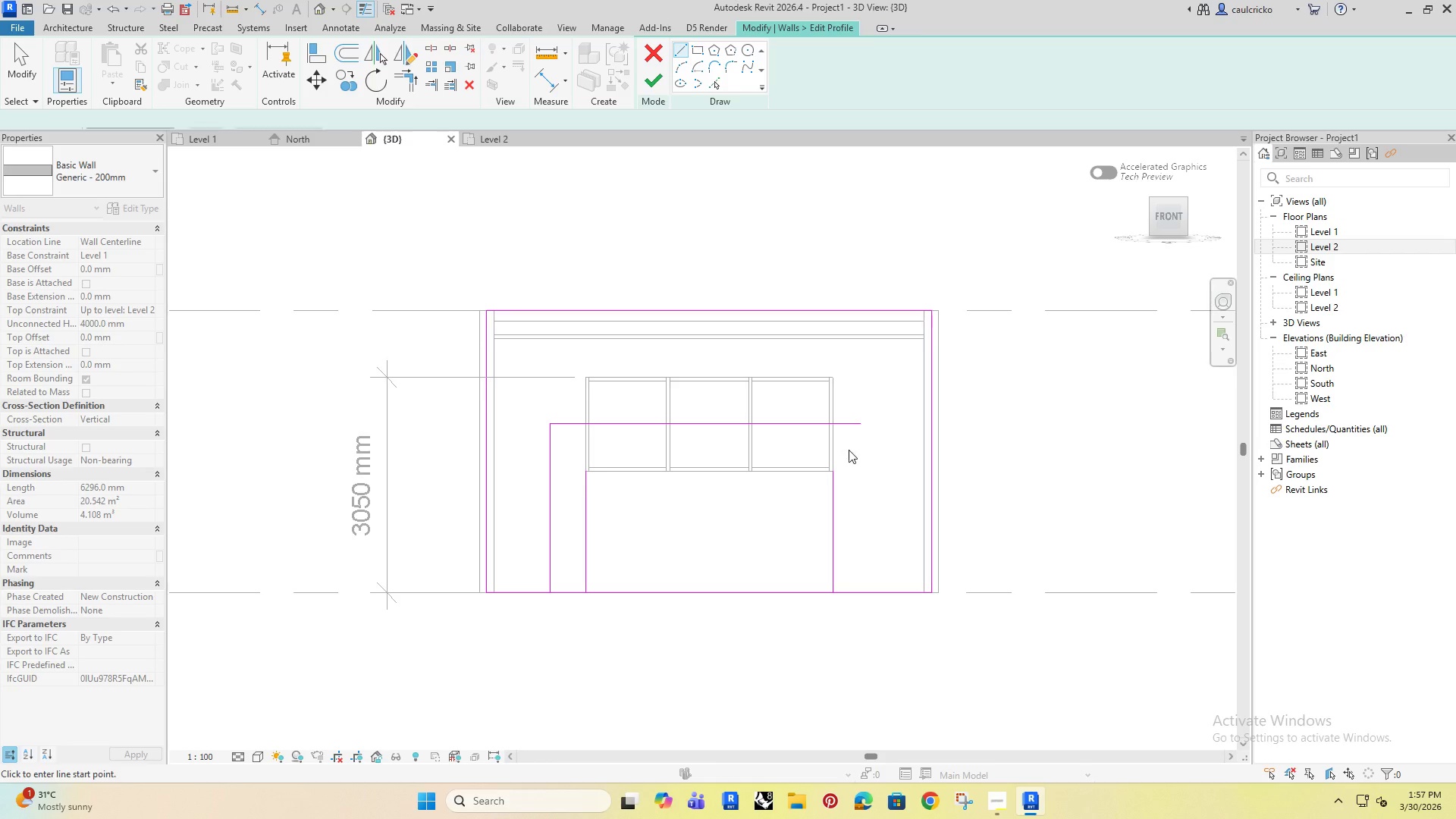 
key(Escape)
 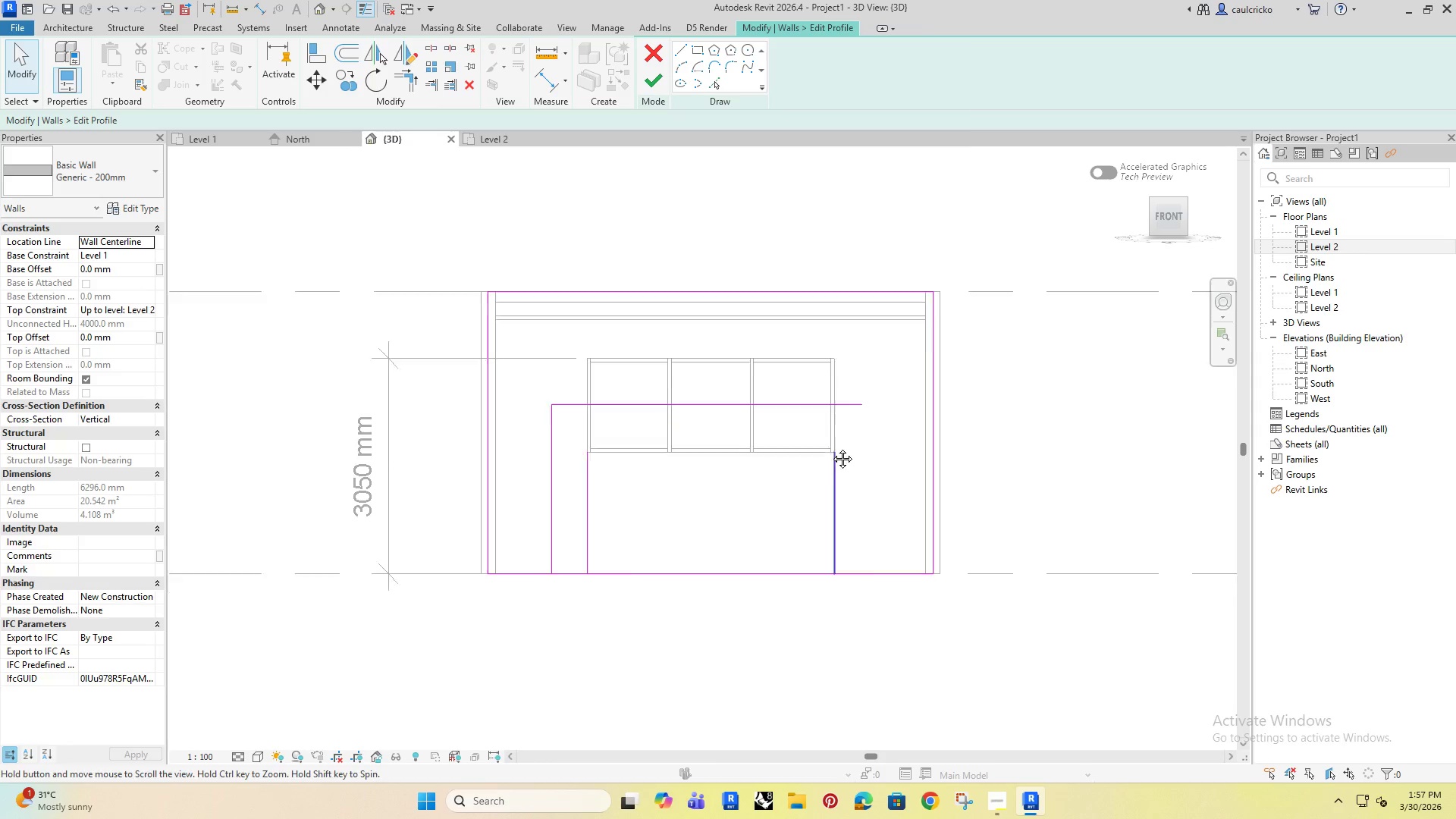 
key(T)
 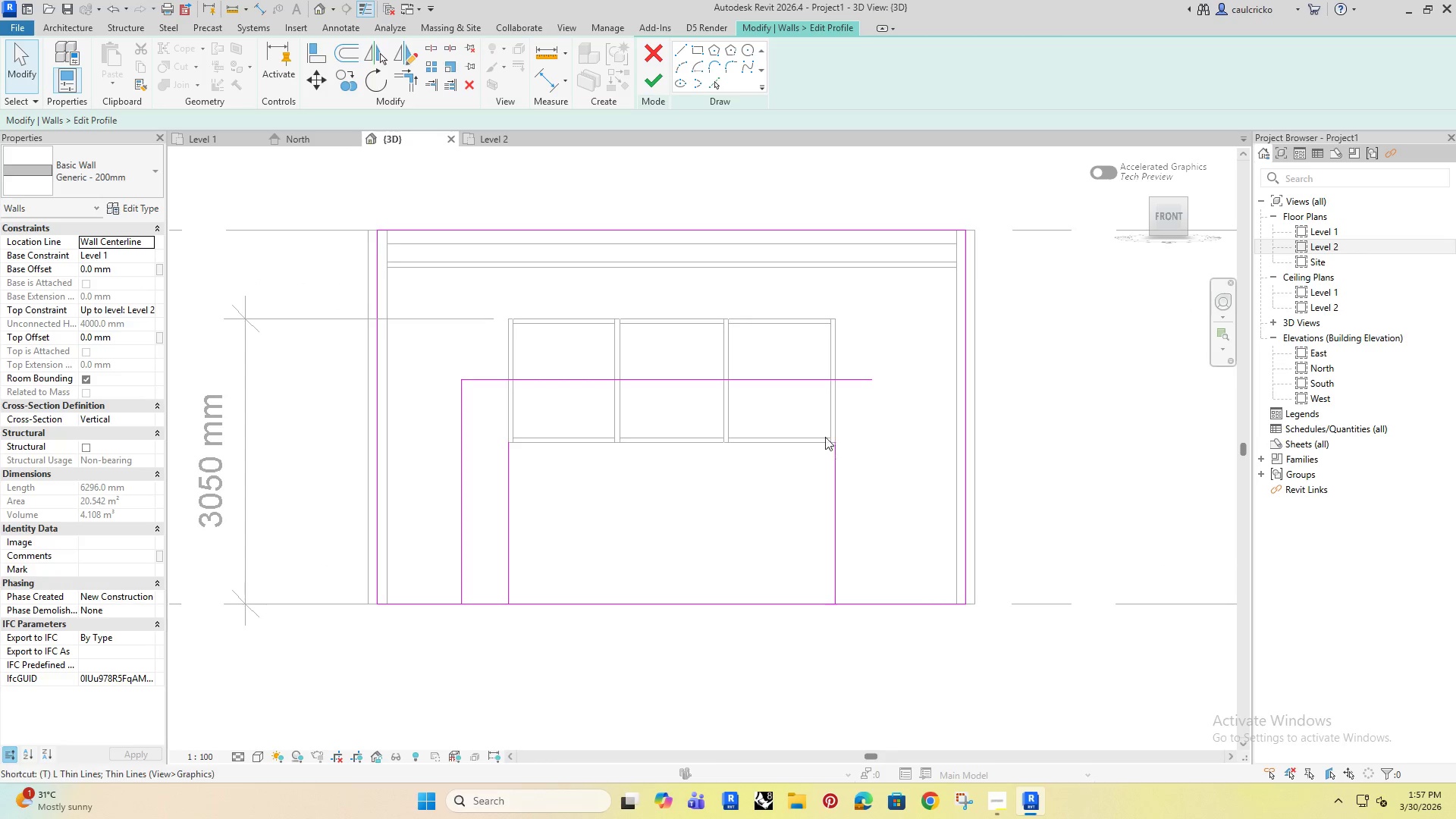 
hold_key(key=R, duration=9.59)
 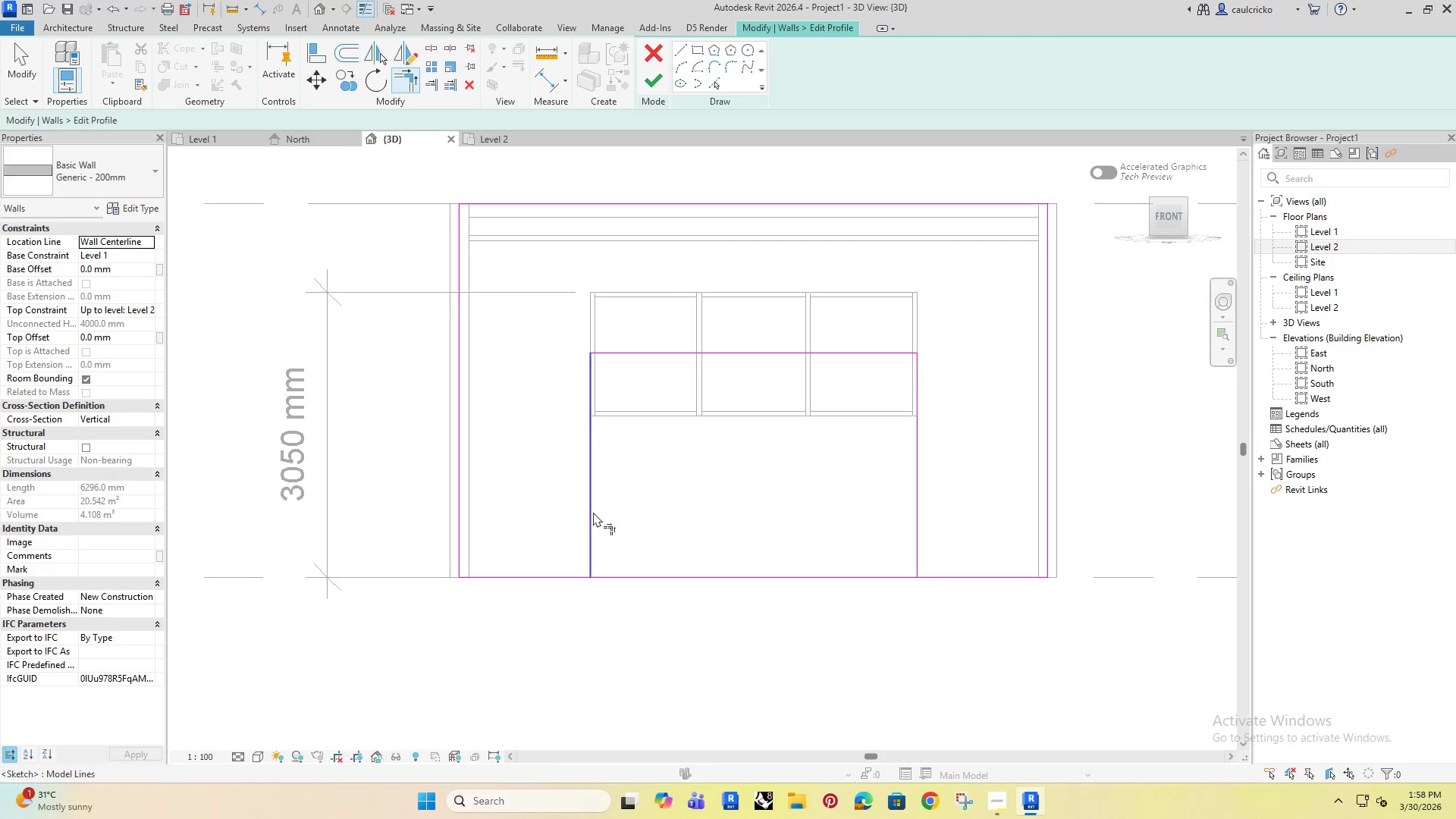 
scroll: coordinate [831, 447], scroll_direction: up, amount: 2.0
 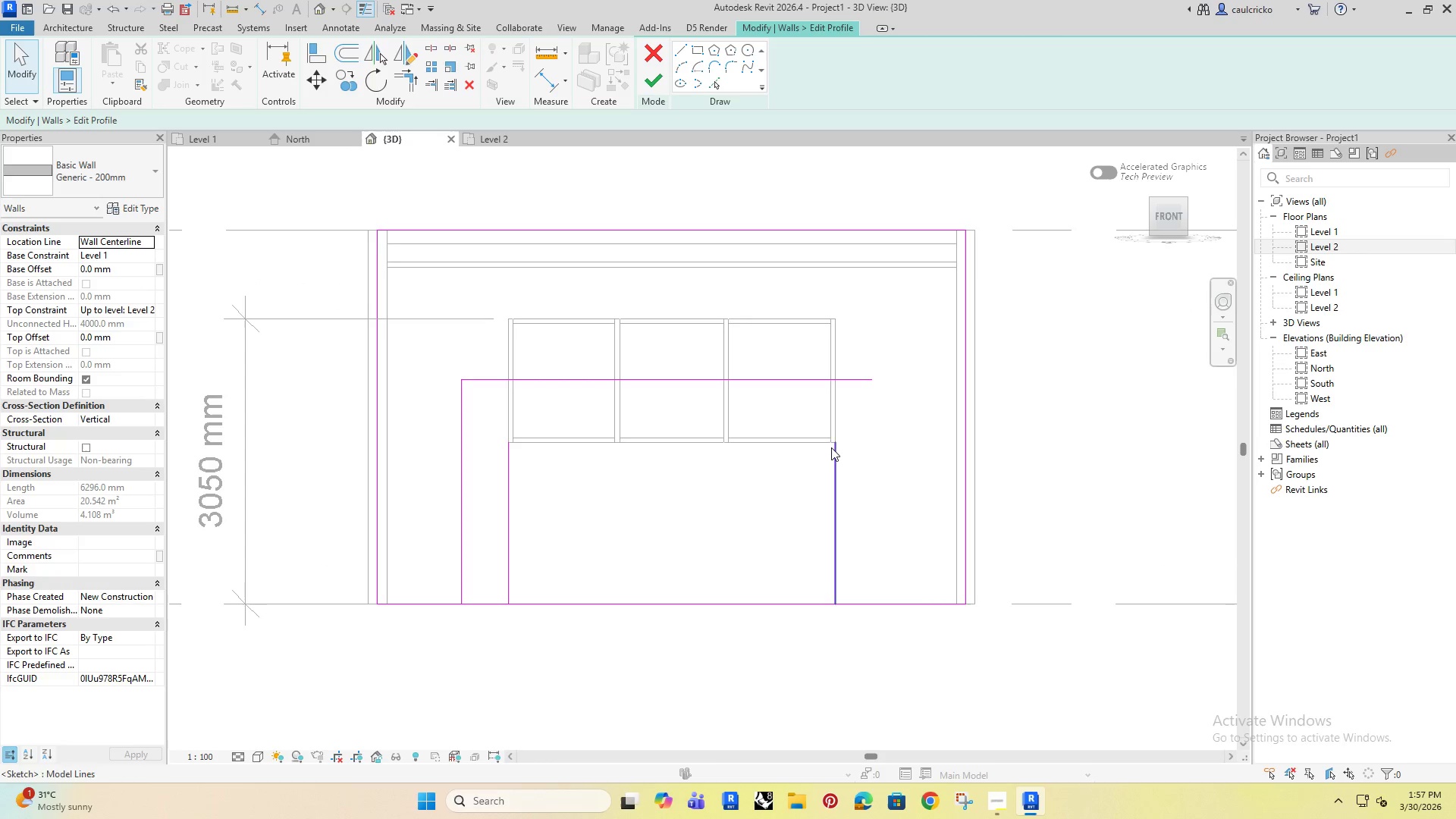 
left_click([795, 378])
 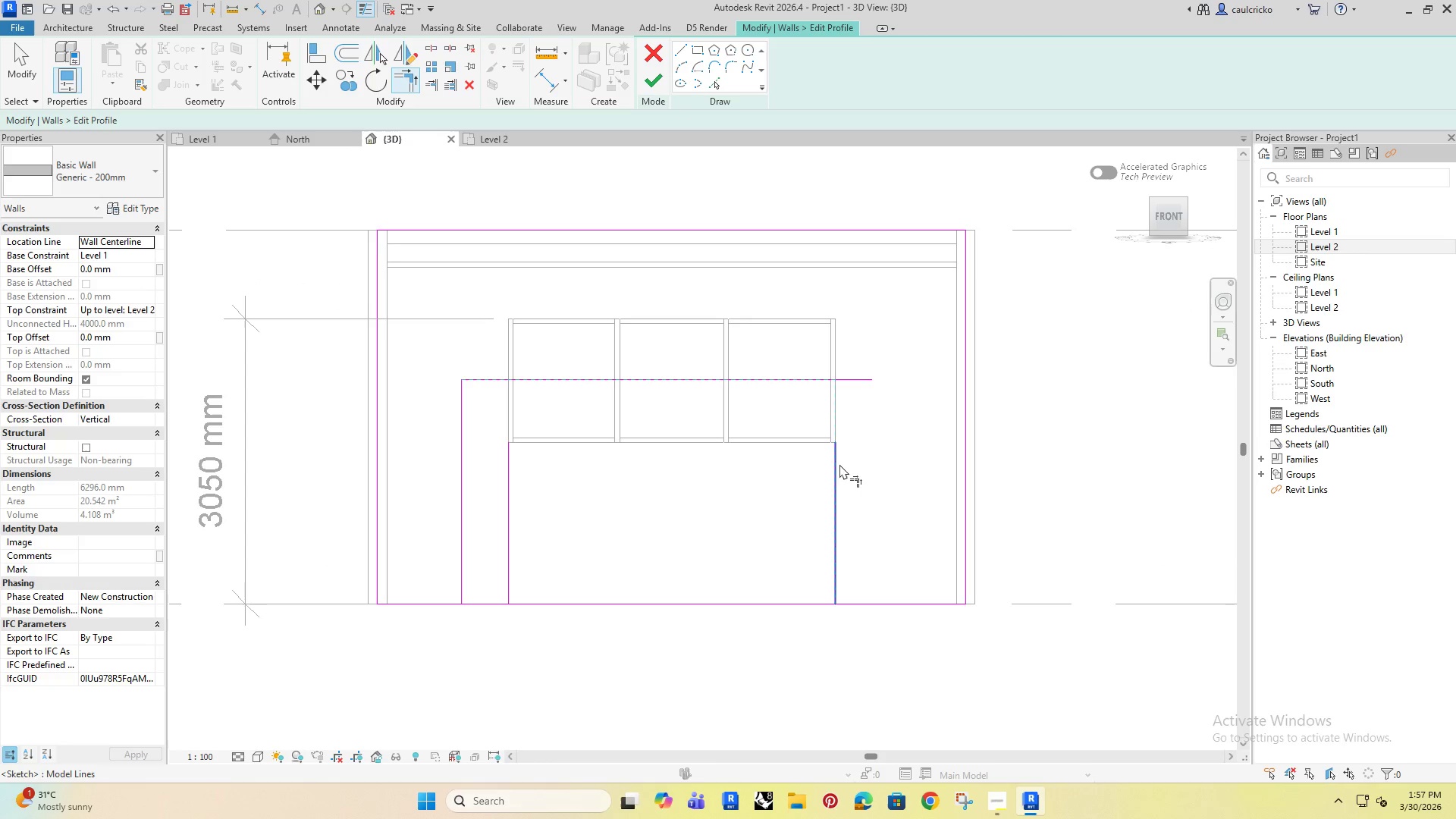 
left_click([839, 464])
 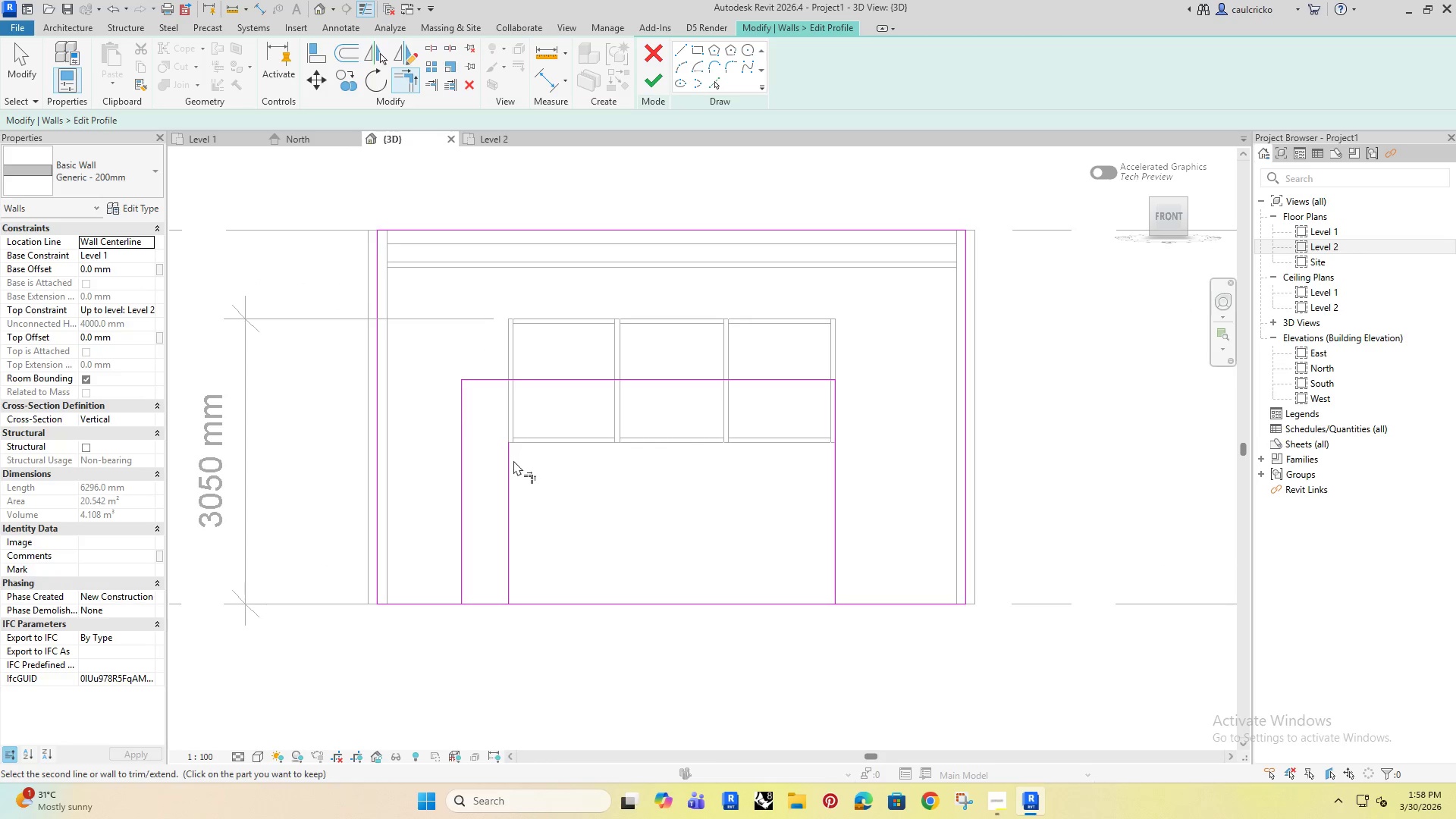 
left_click([509, 466])
 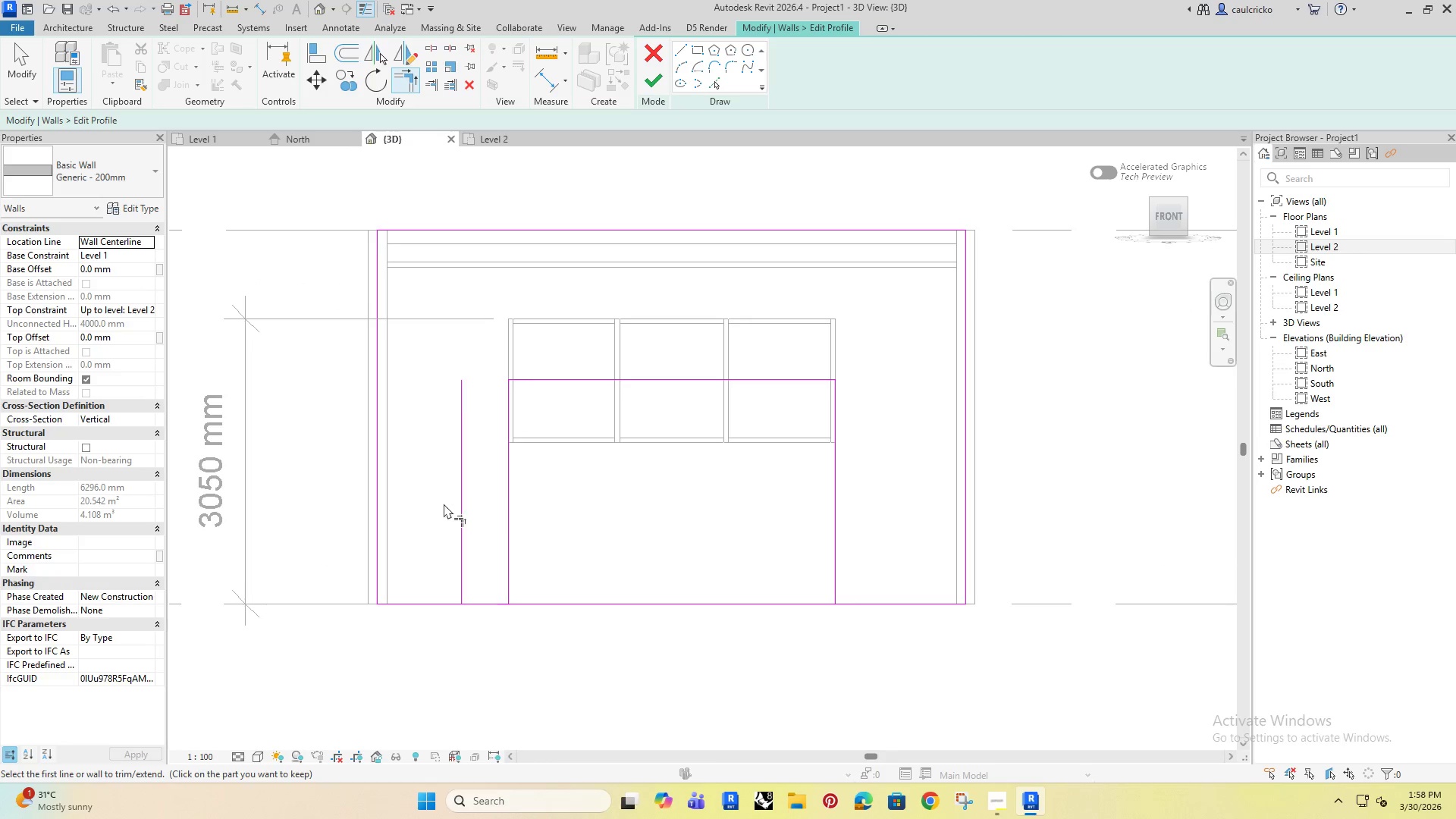 
key(Escape)
 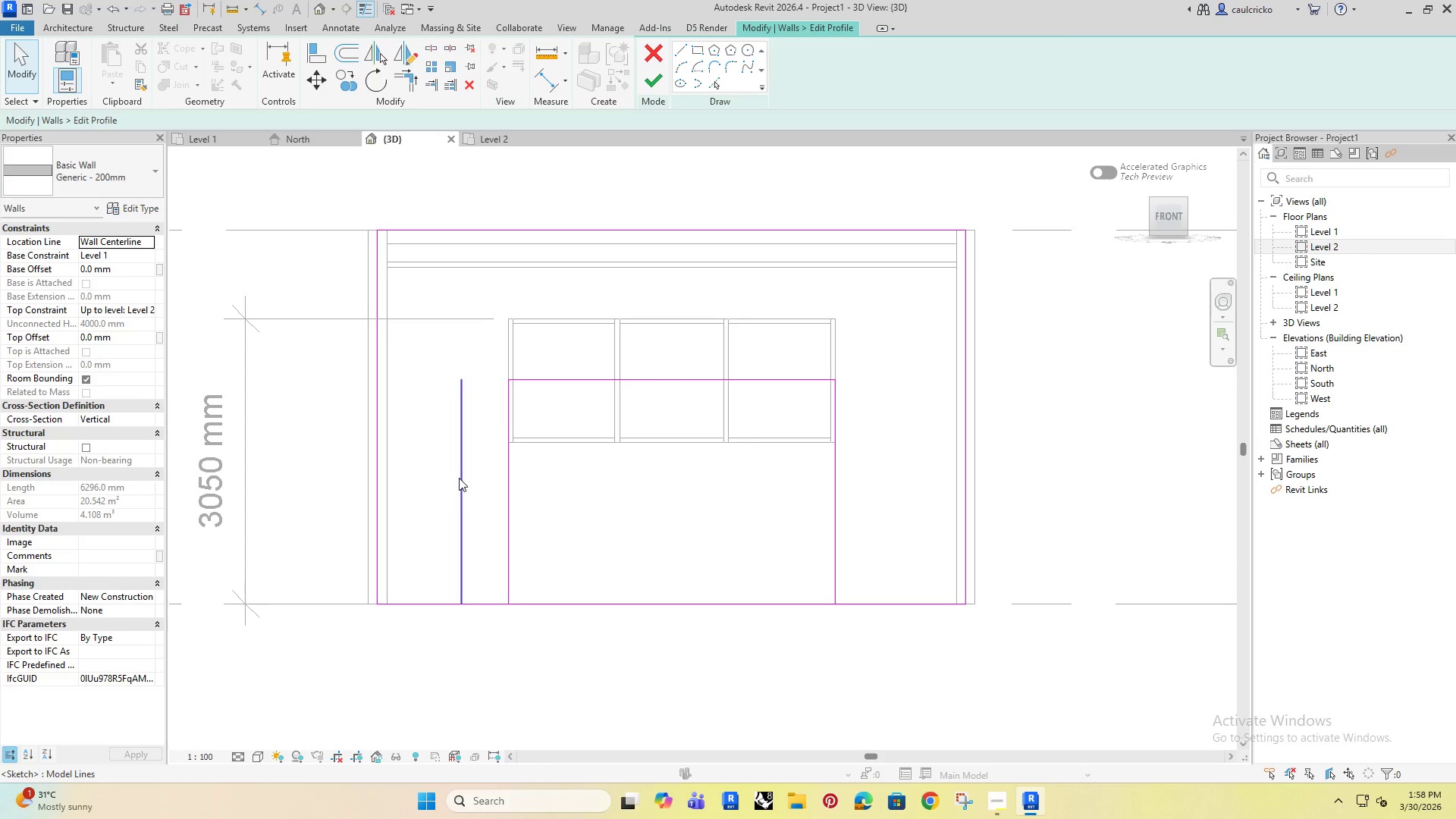 
left_click([460, 477])
 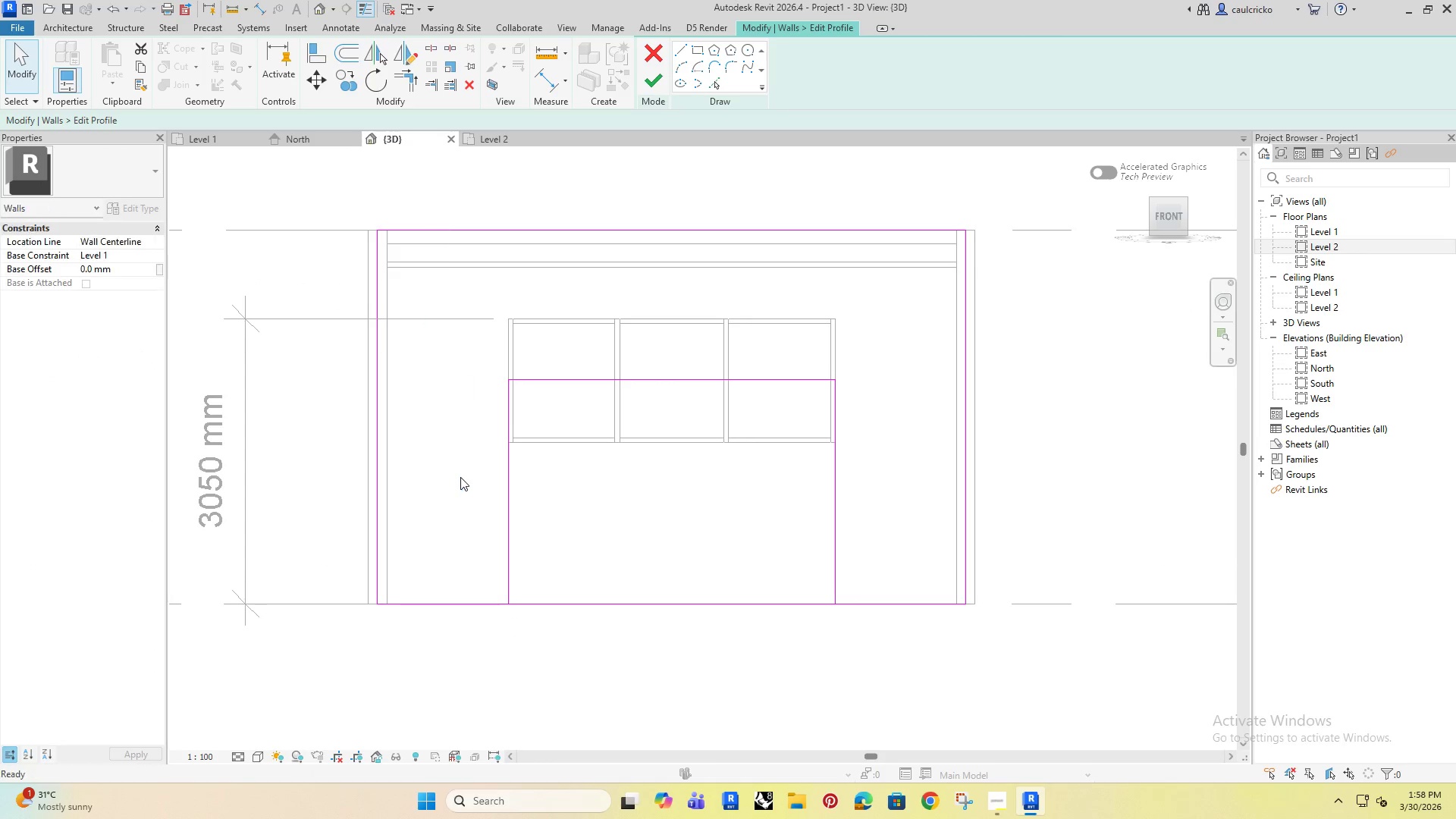 
type([Delete]sl)
 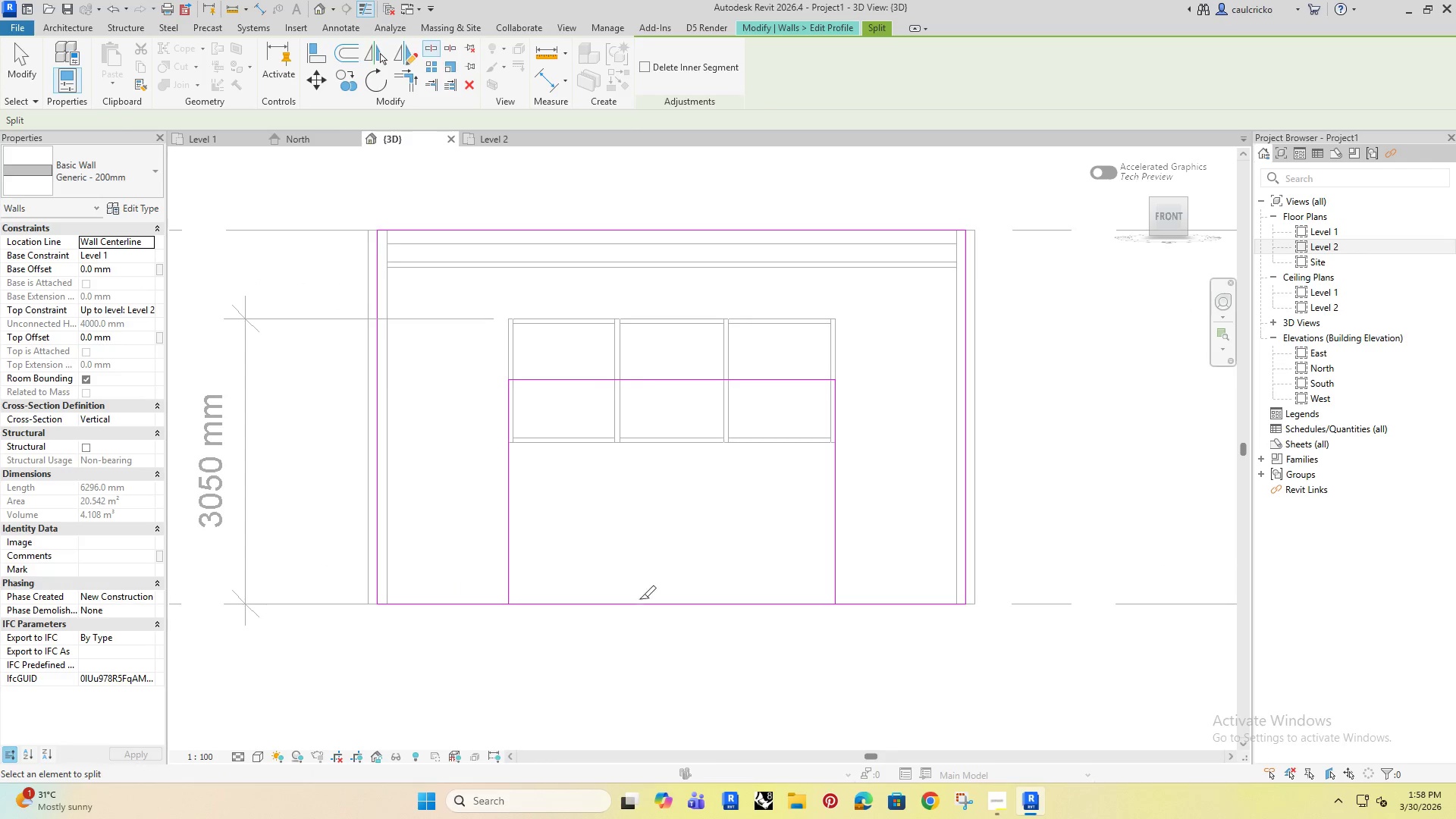 
left_click([639, 601])
 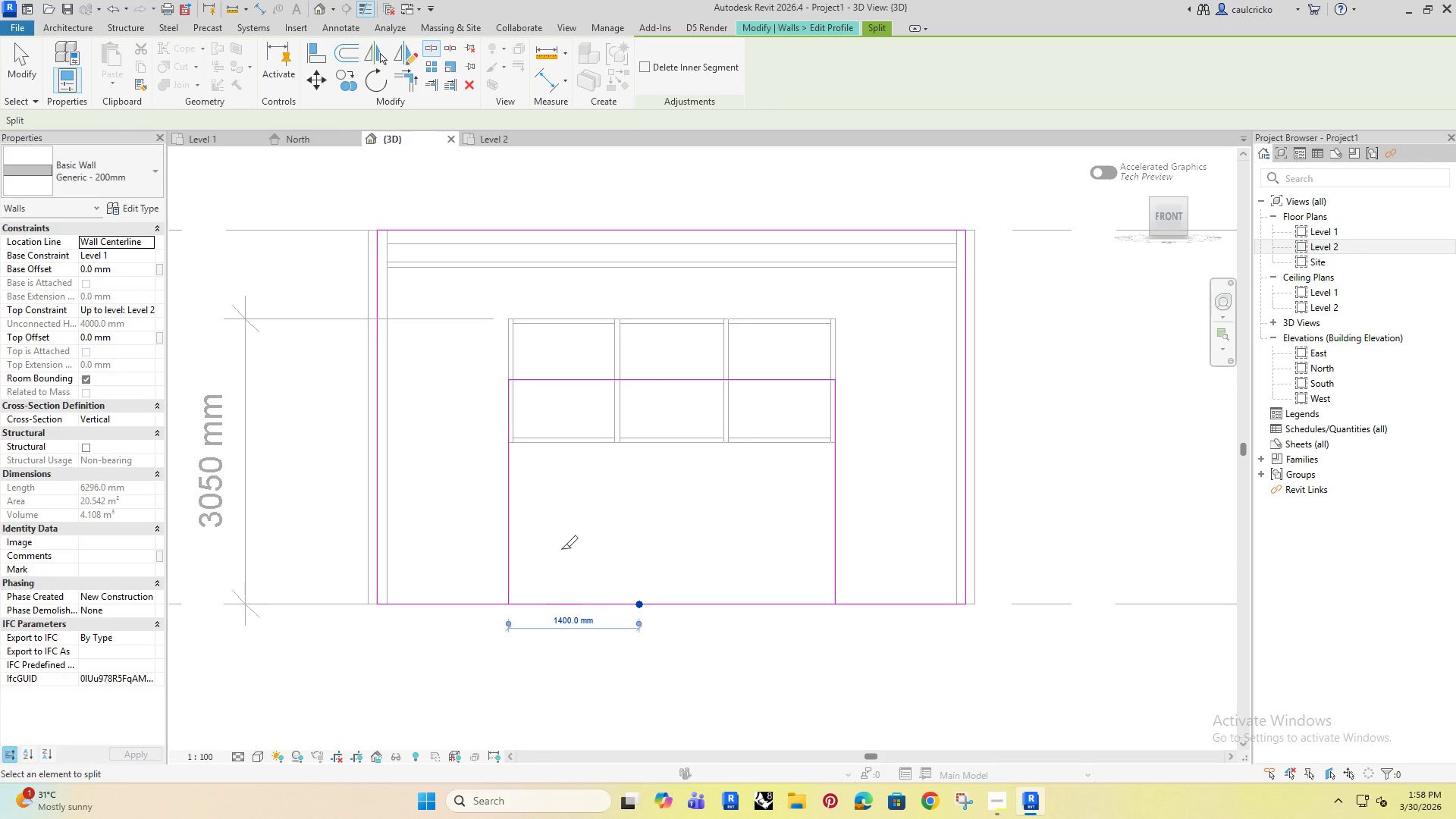 
key(Escape)
 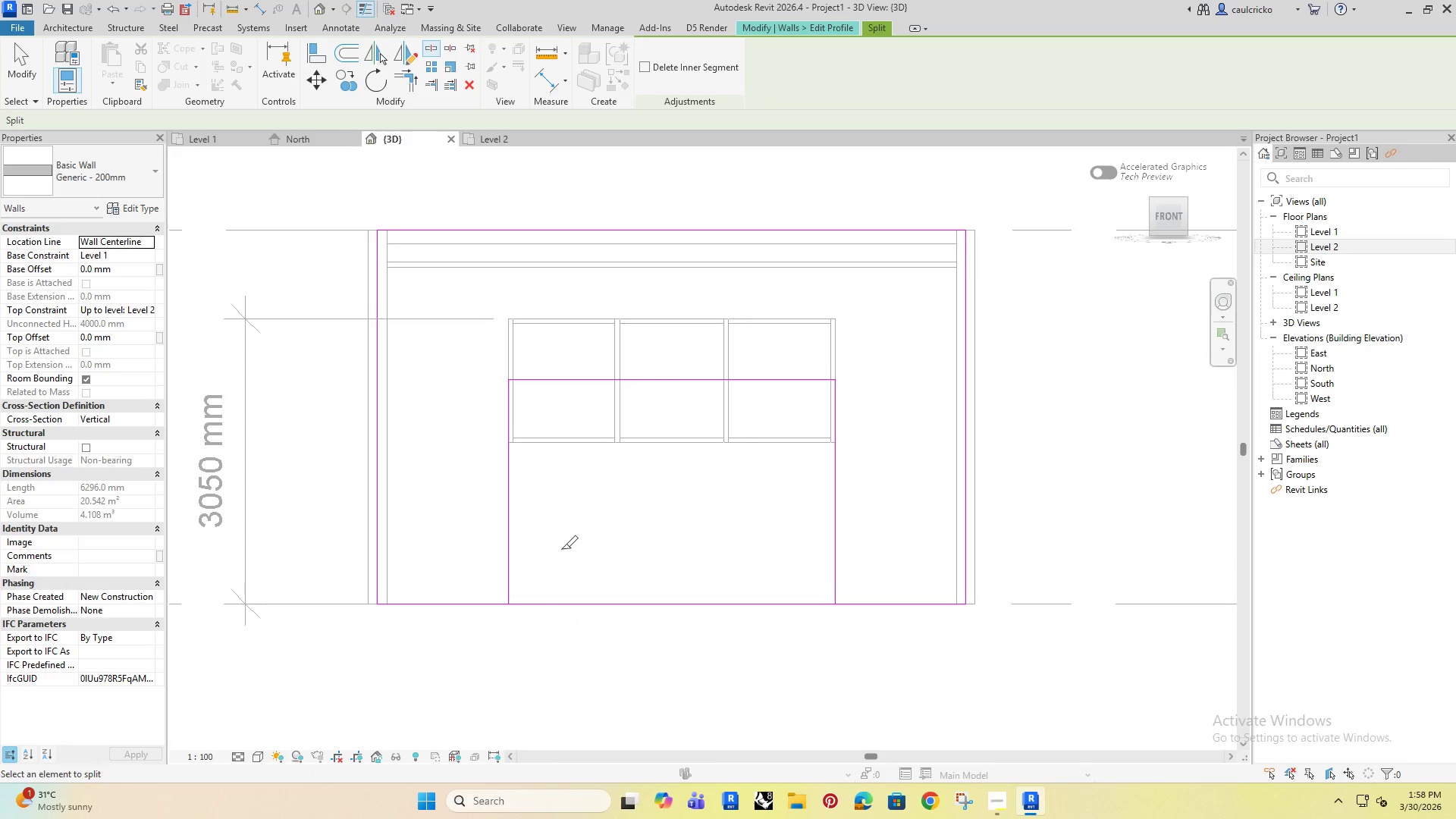 
key(Escape)
 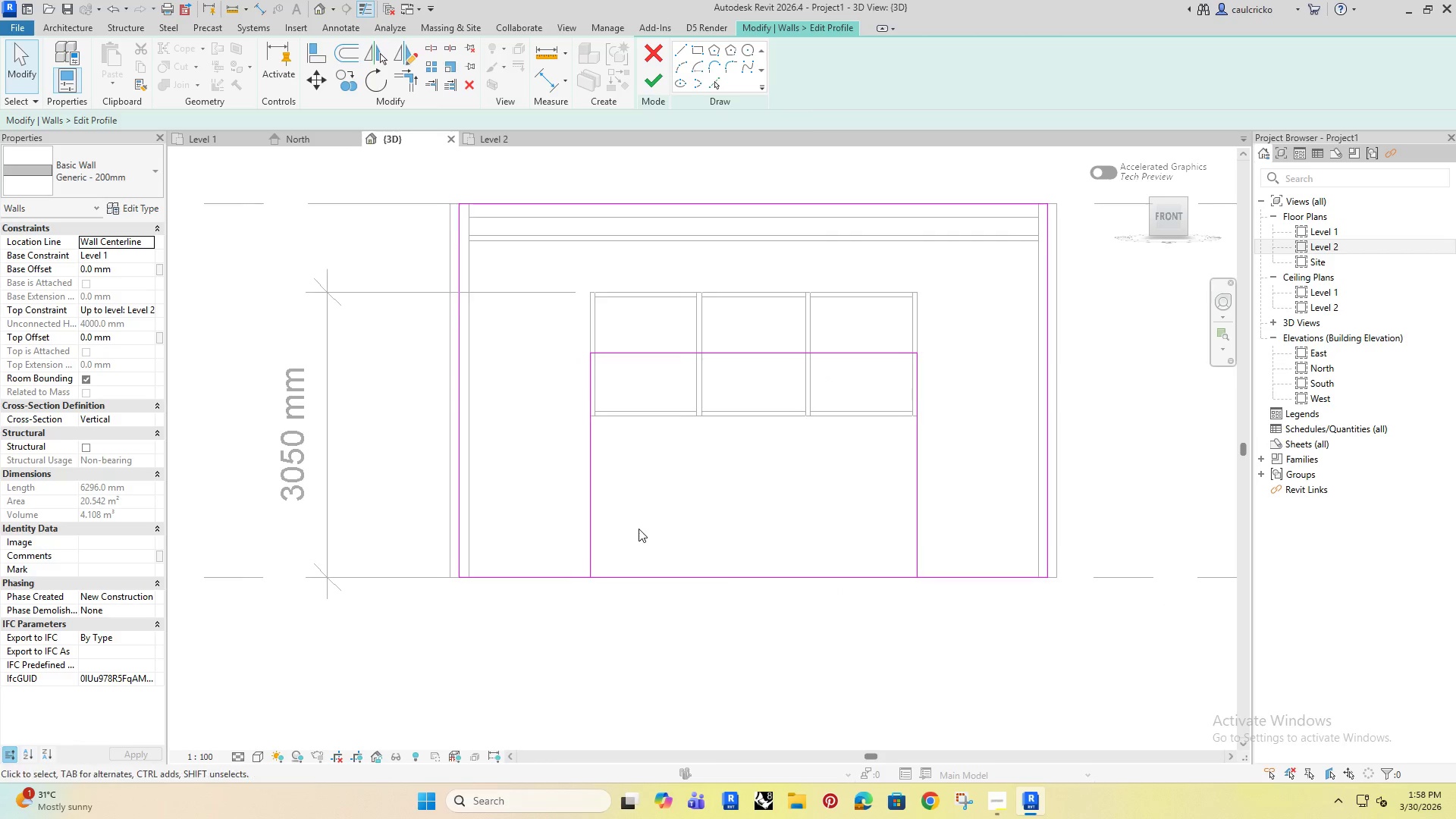 
left_click([593, 512])
 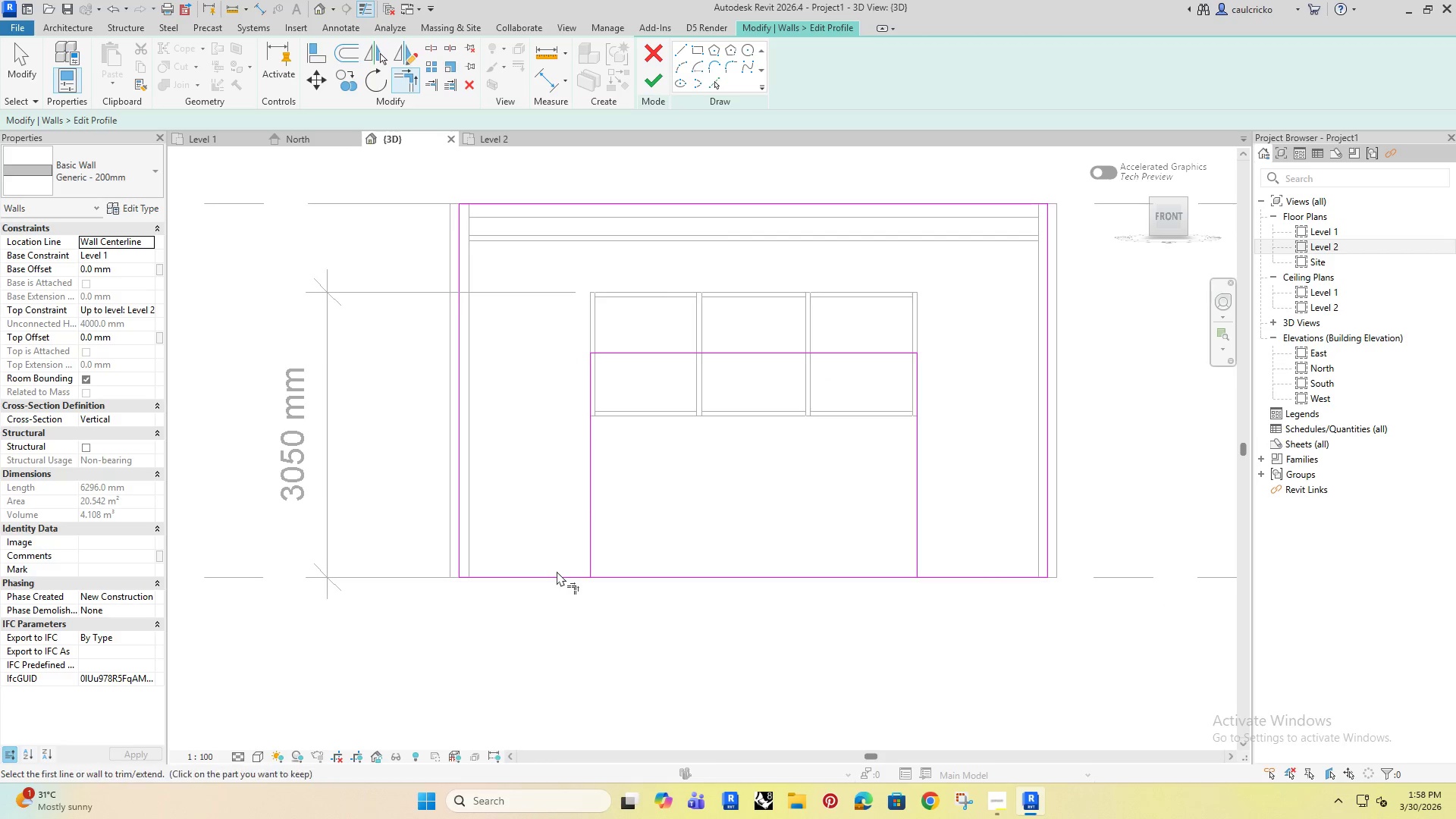 
double_click([572, 582])
 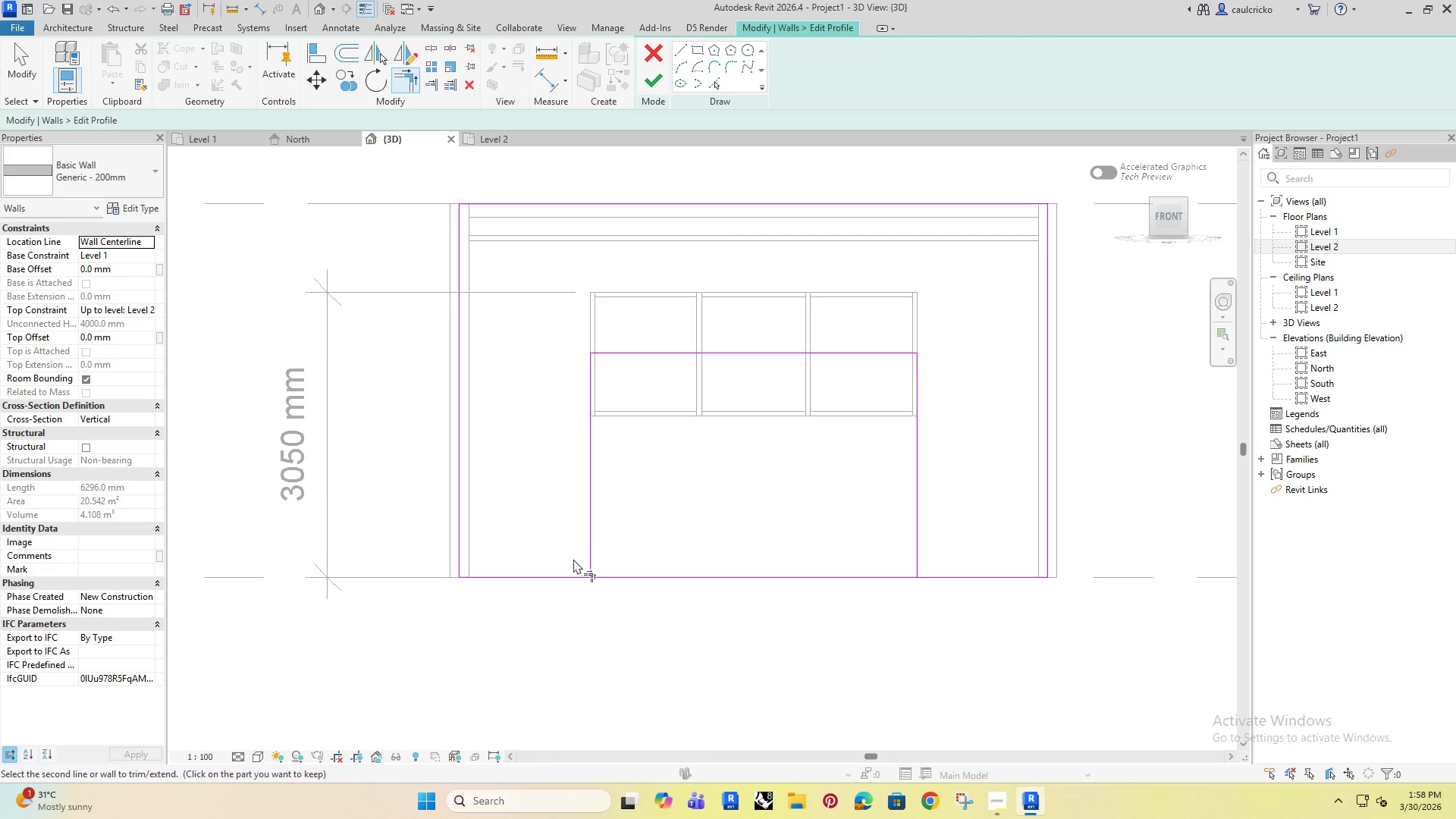 
double_click([565, 582])
 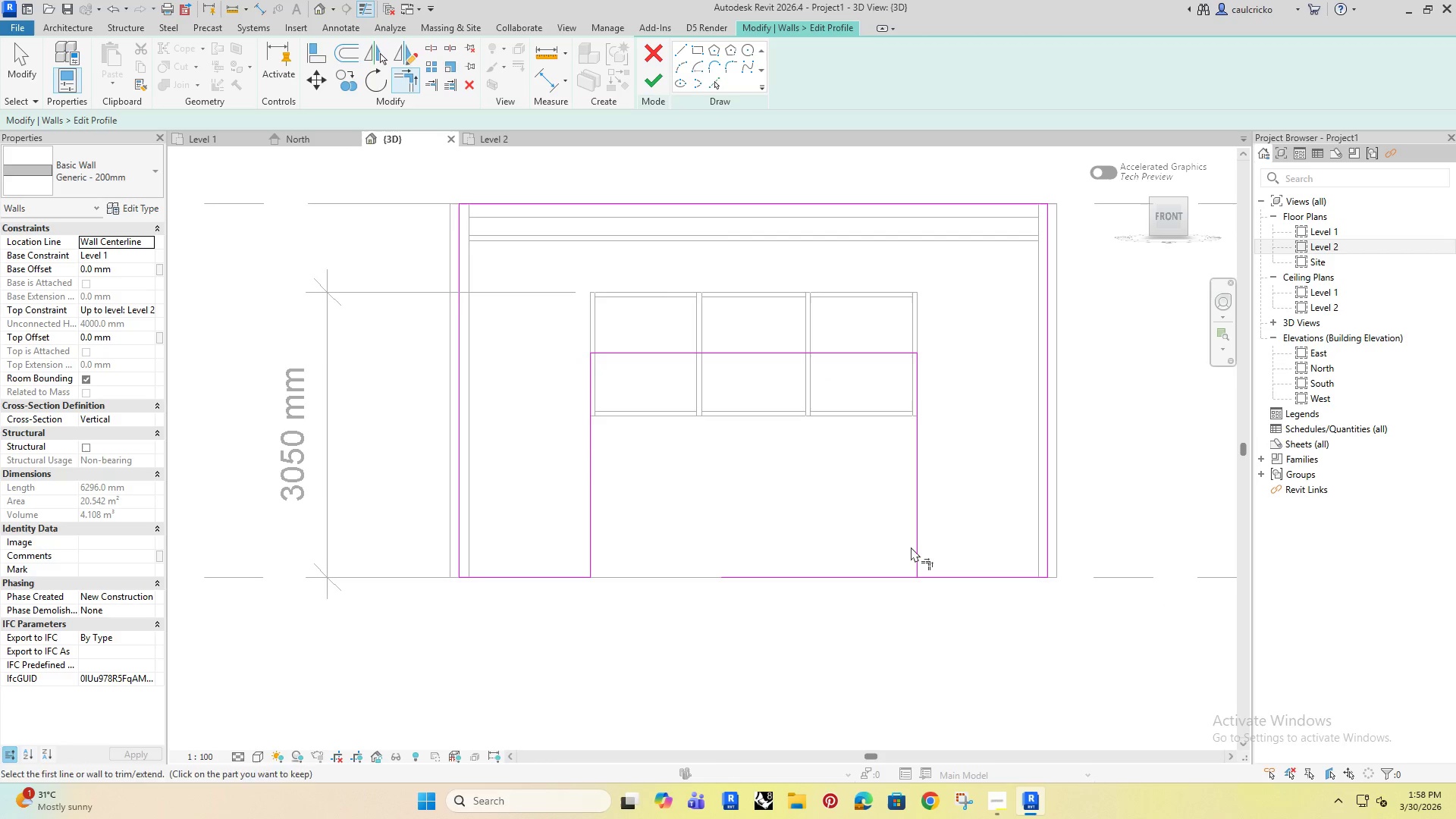 
left_click([918, 547])
 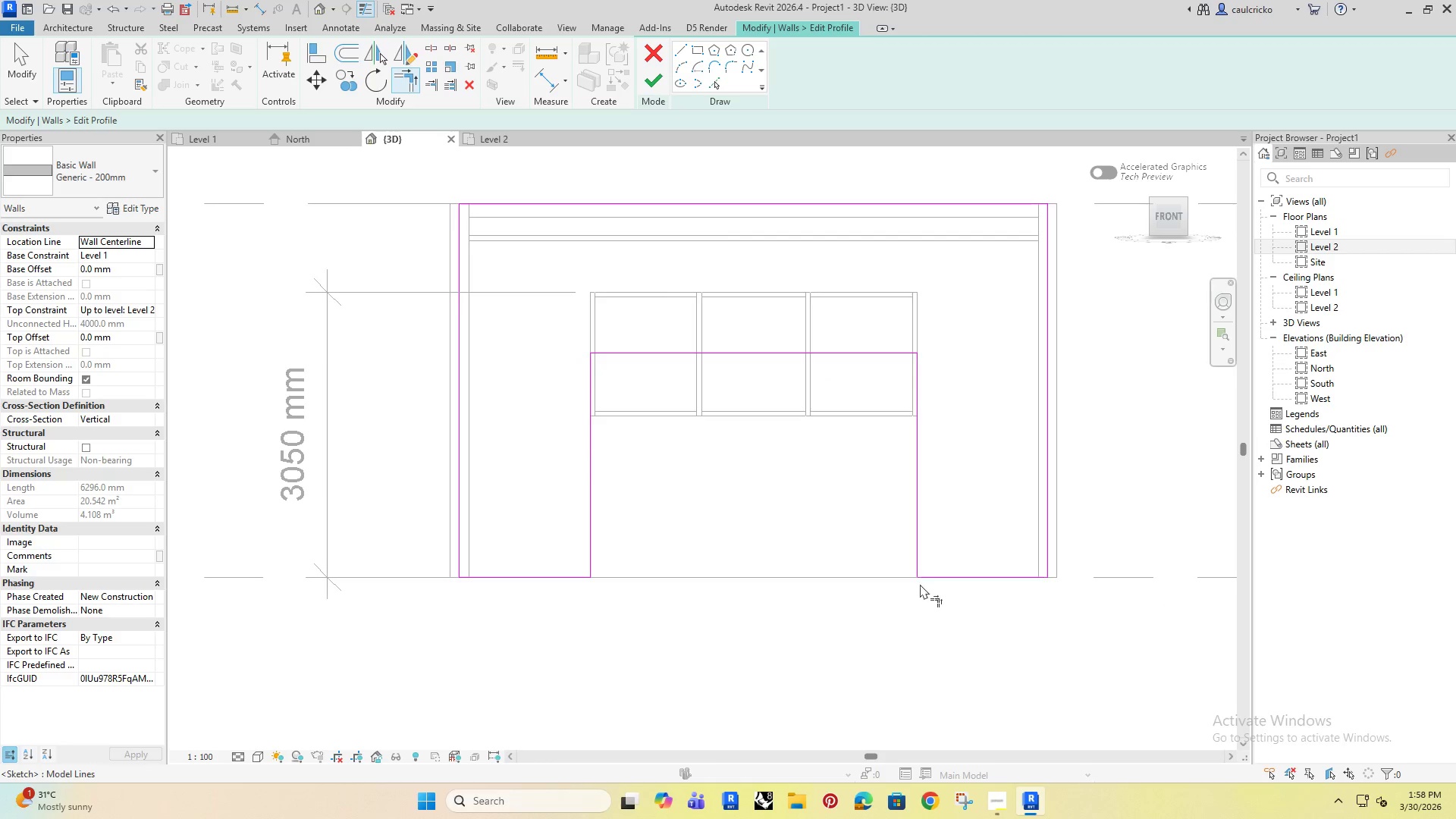 
scroll: coordinate [899, 588], scroll_direction: down, amount: 3.0
 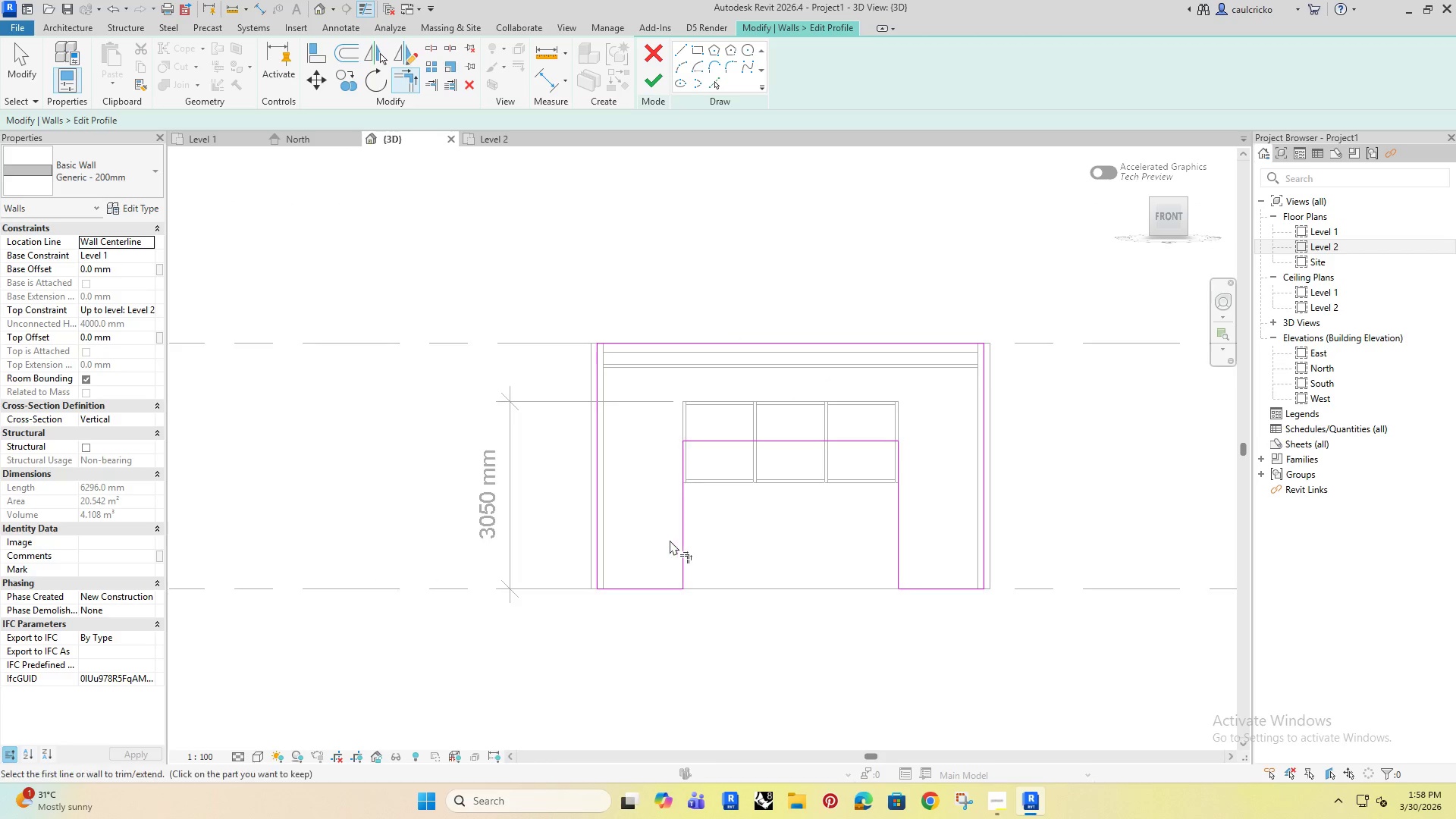 
key(Escape)
 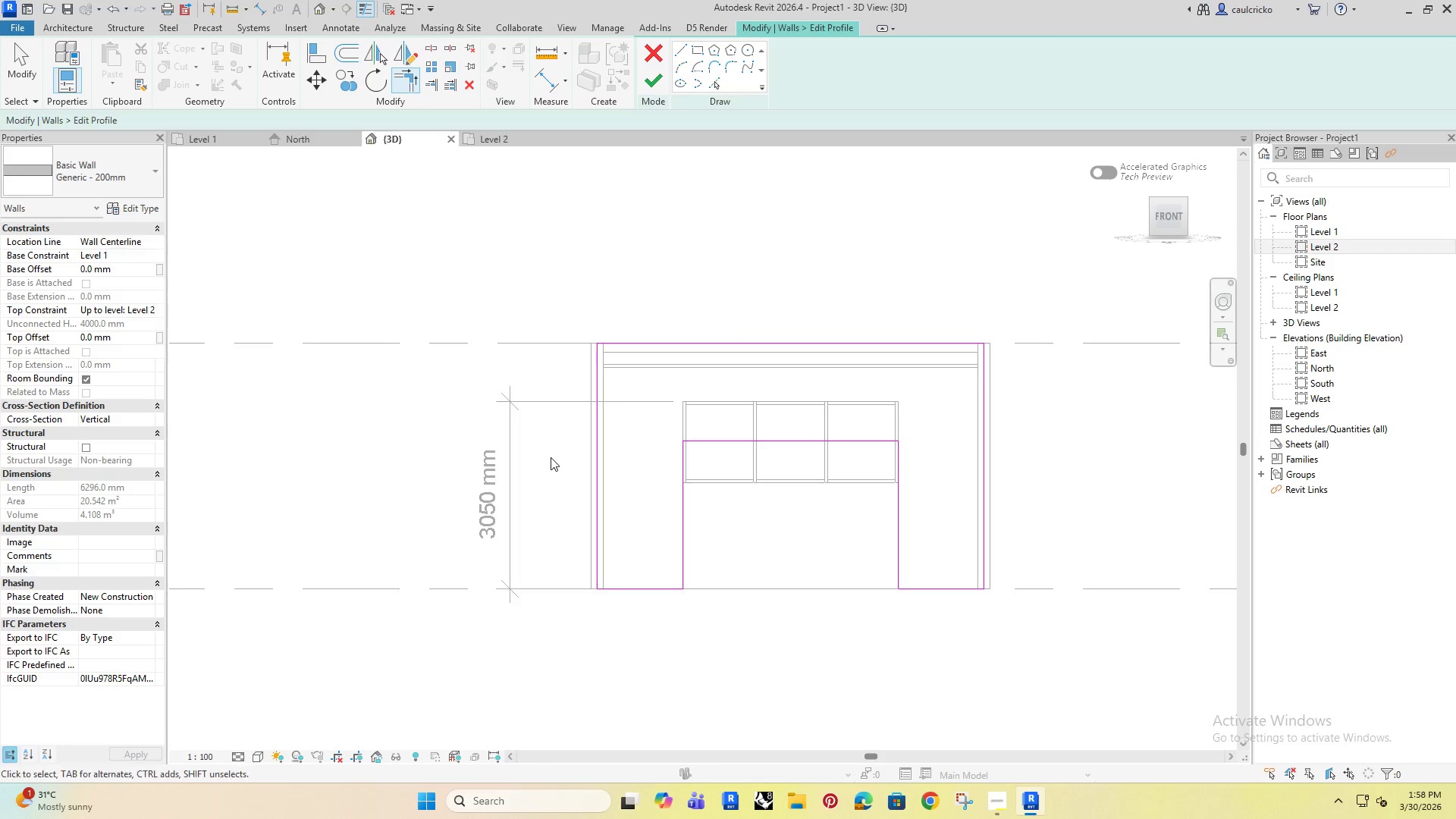 
left_click([650, 89])
 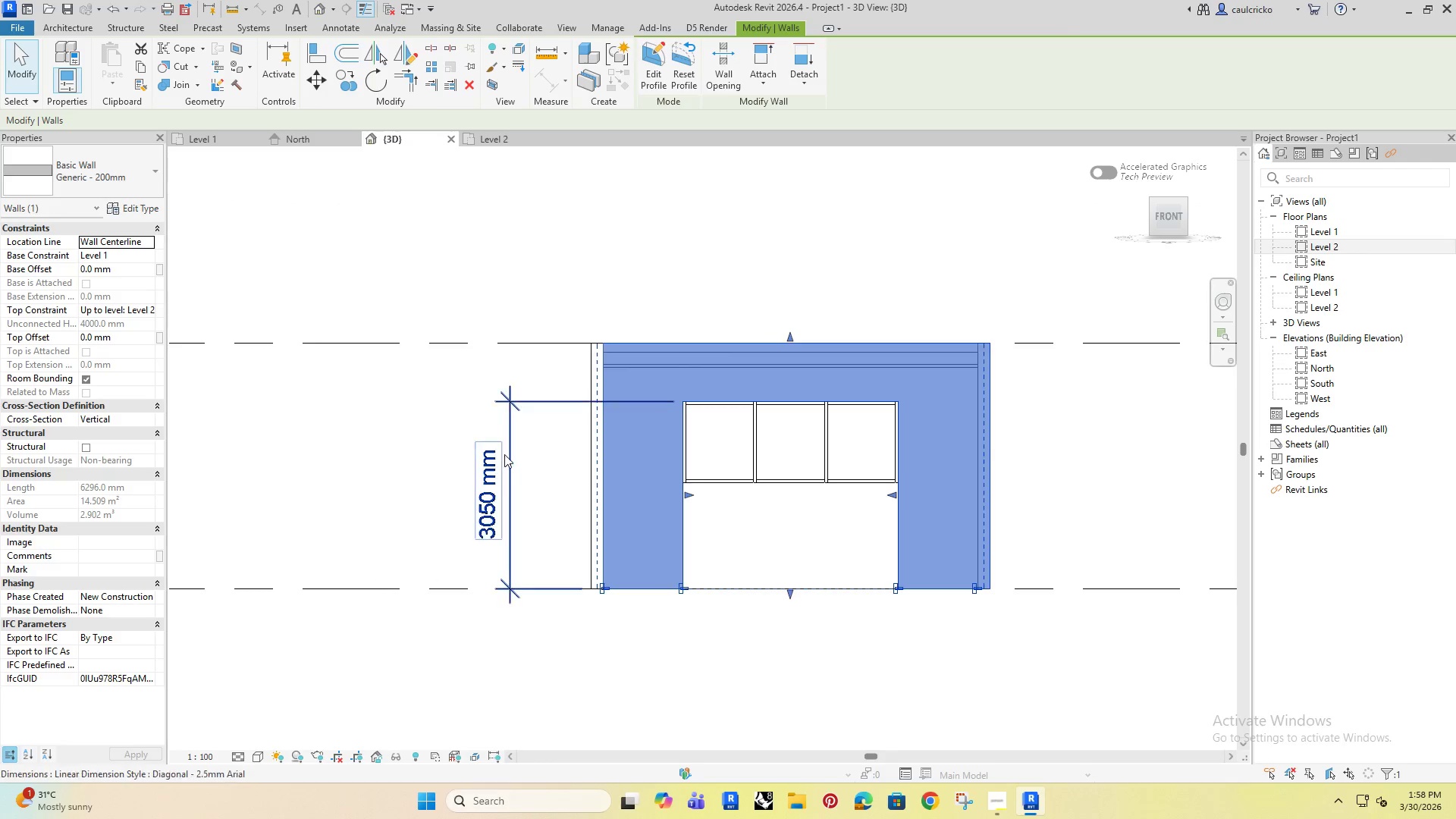 
left_click([508, 450])
 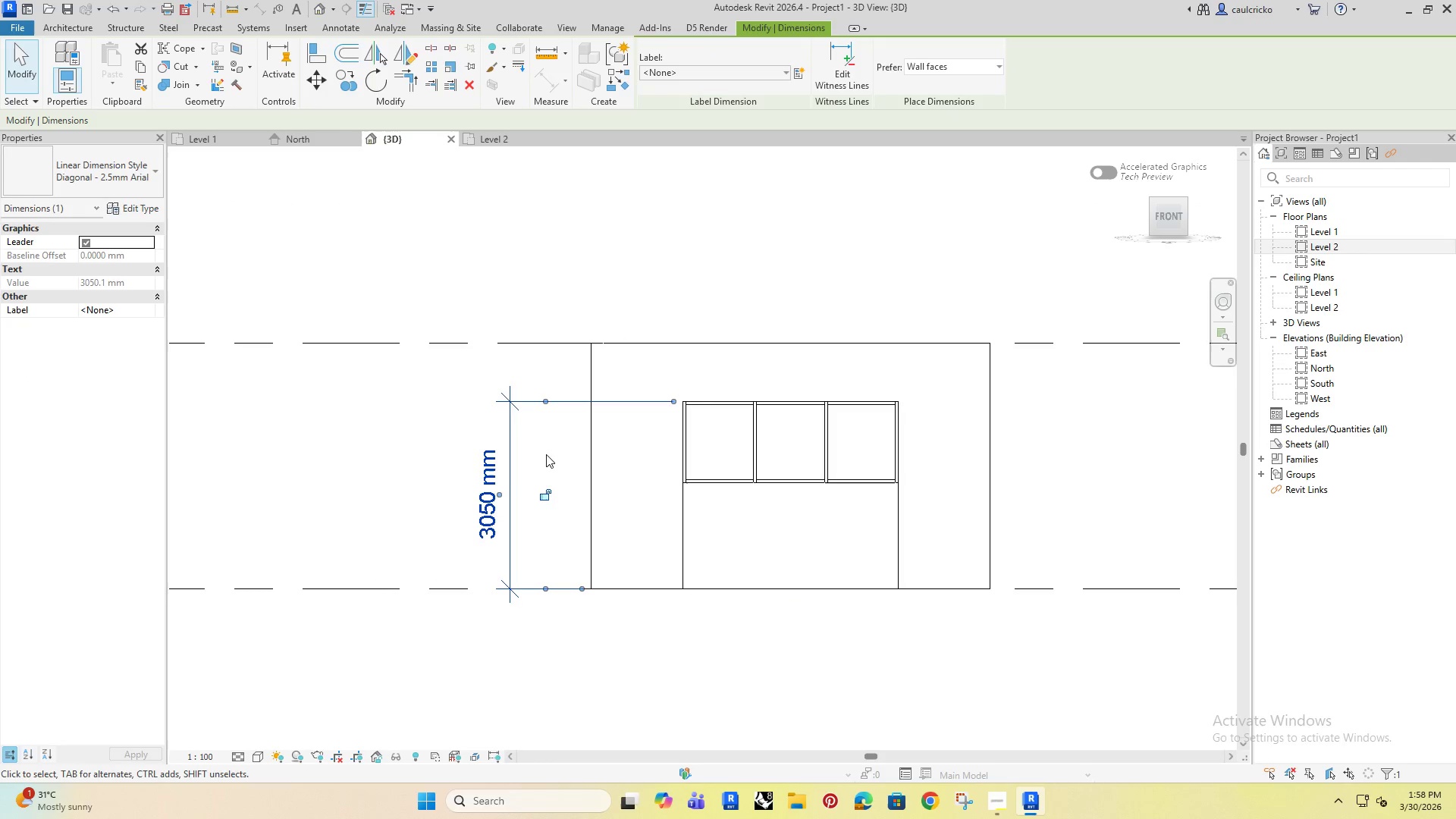 
key(Delete)
 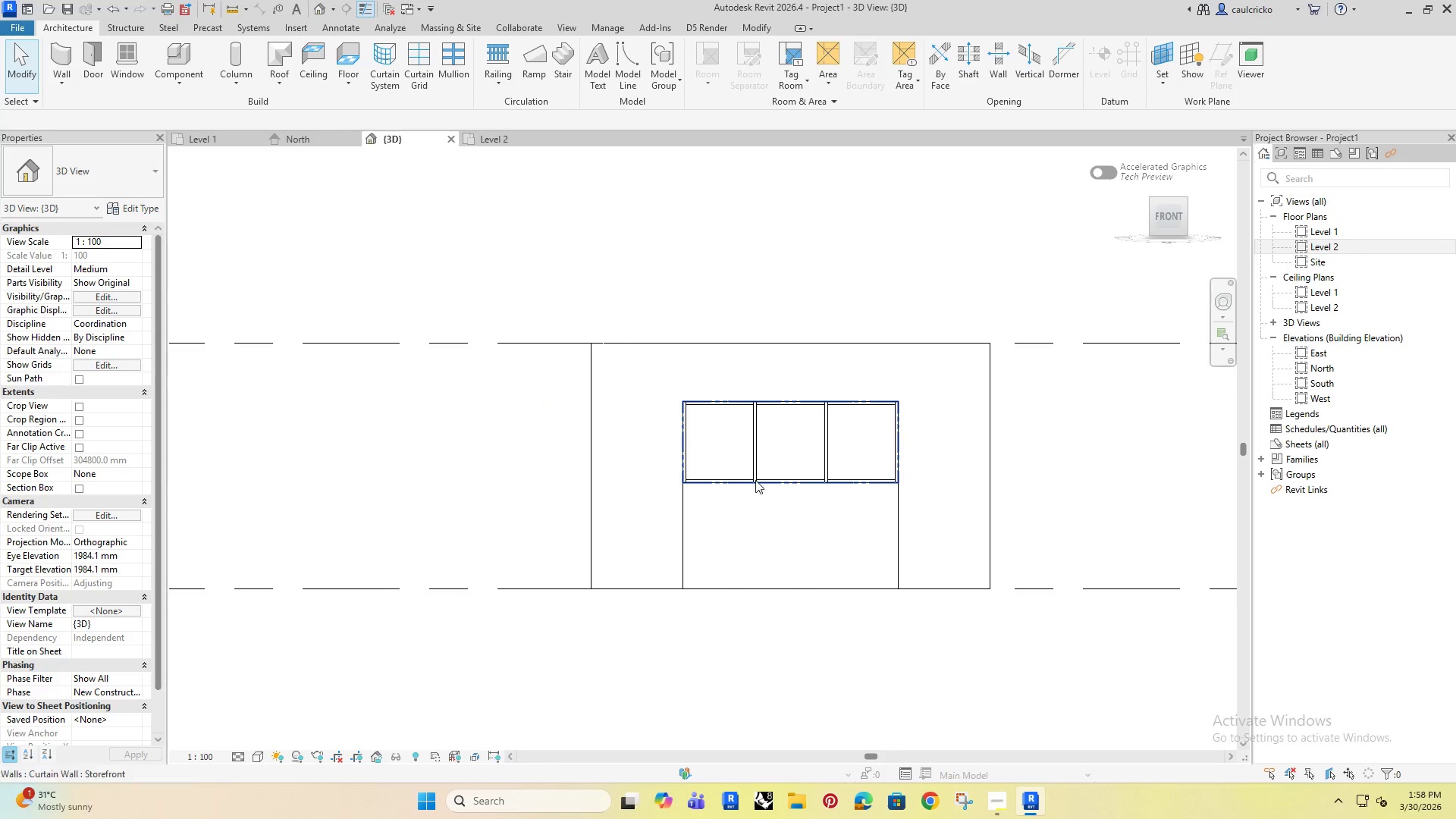 
left_click([755, 480])
 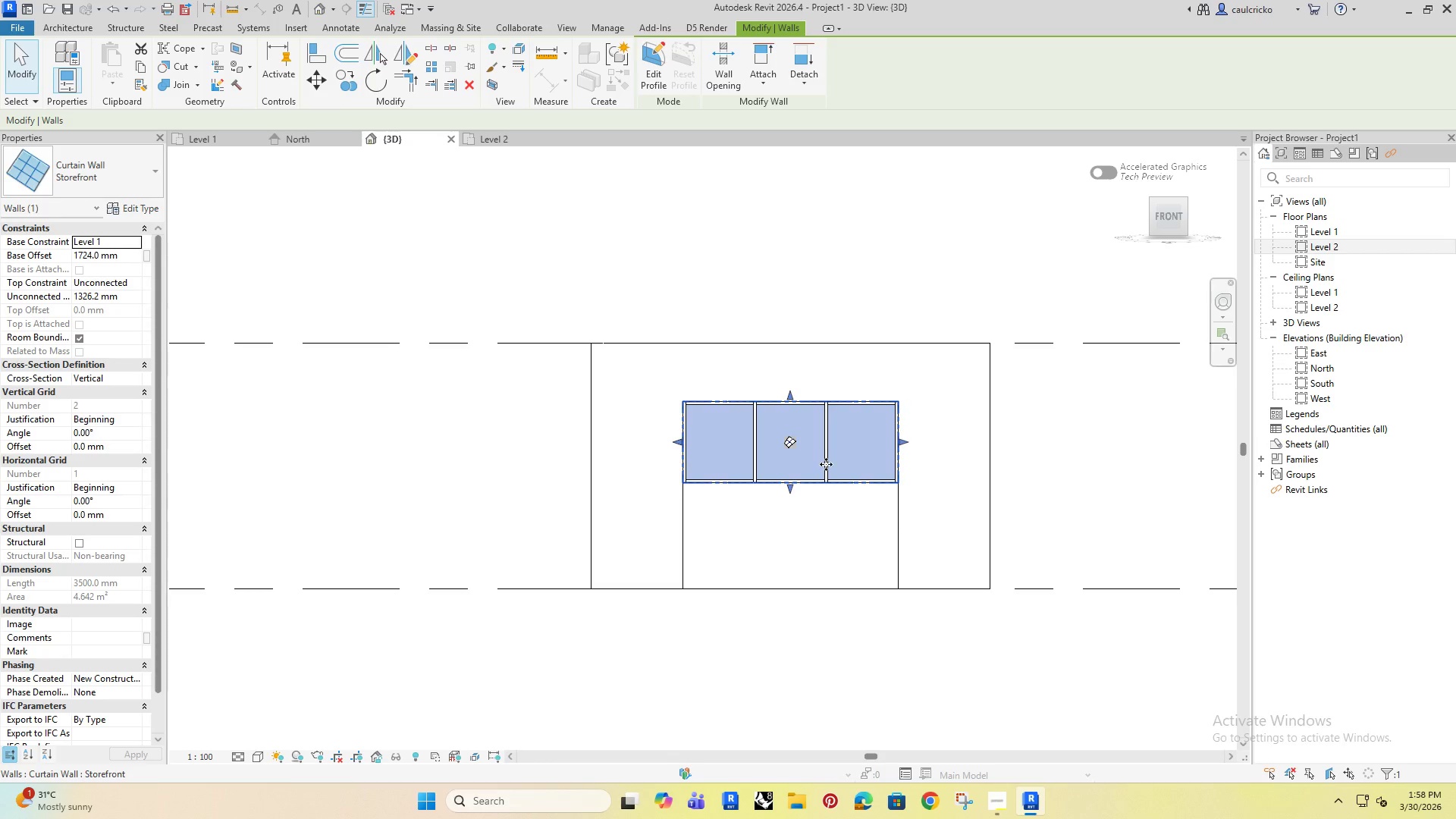 
left_click_drag(start_coordinate=[831, 463], to_coordinate=[830, 502])
 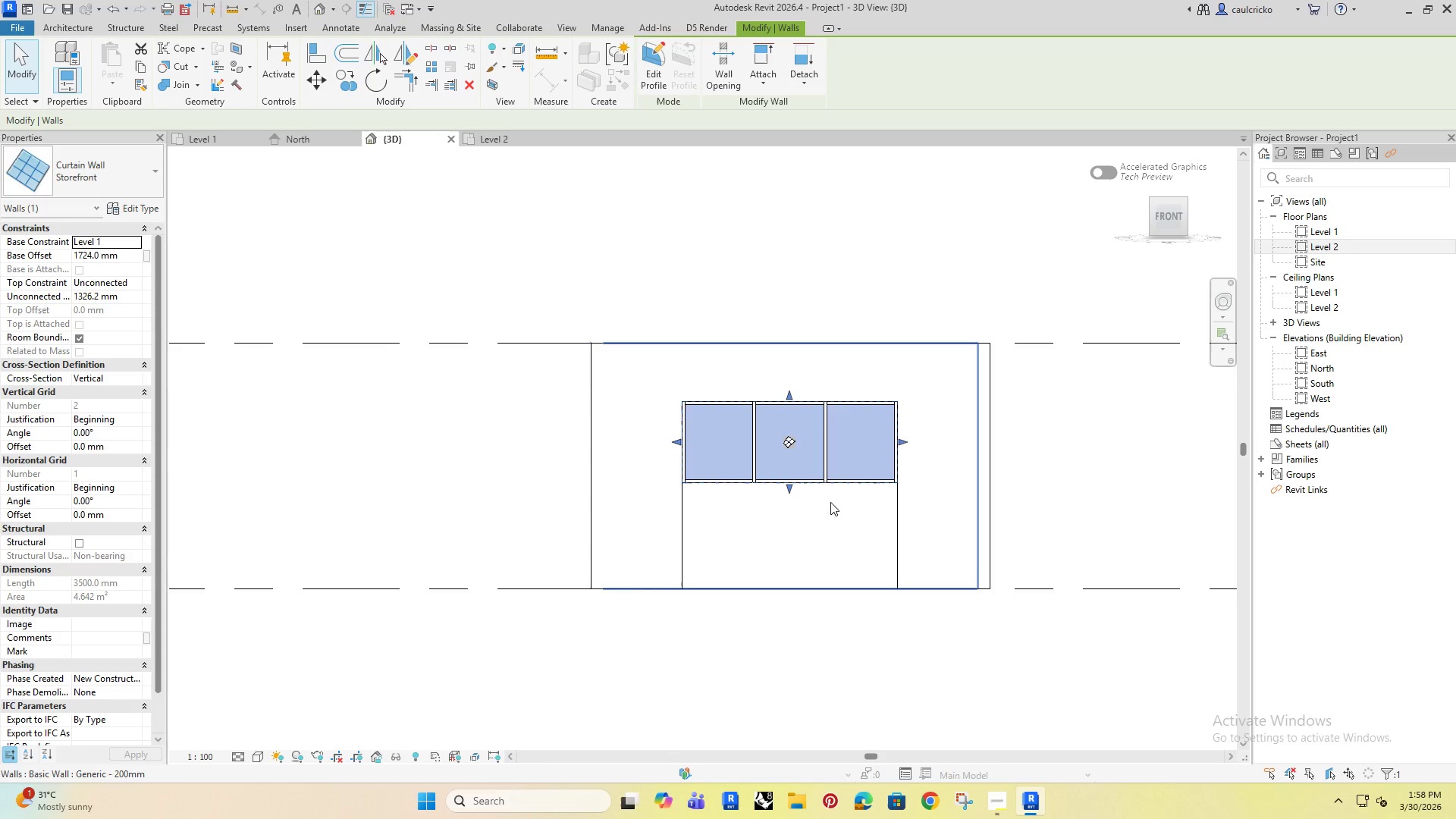 
key(Control+ControlLeft)
 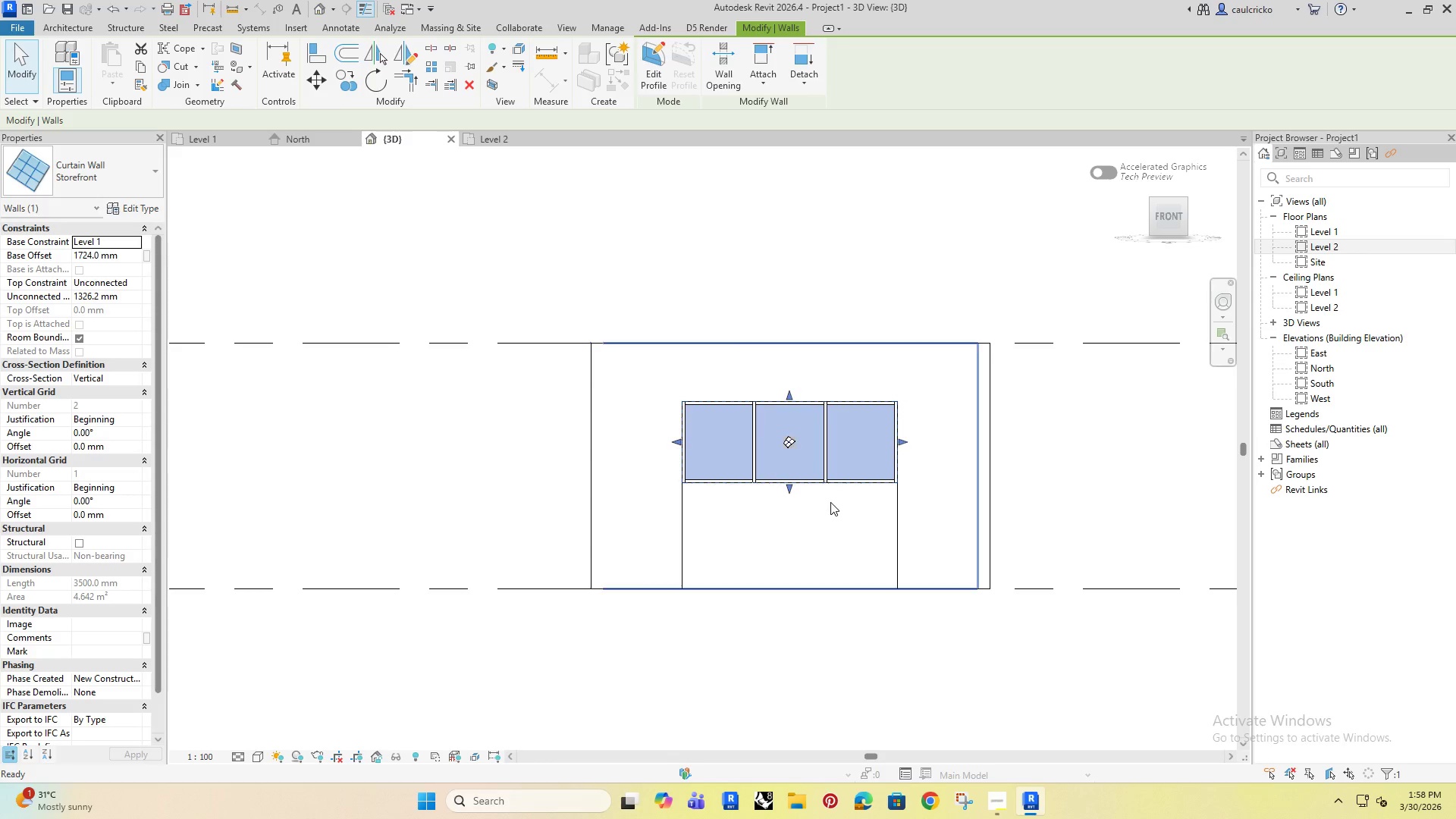 
key(Control+Z)
 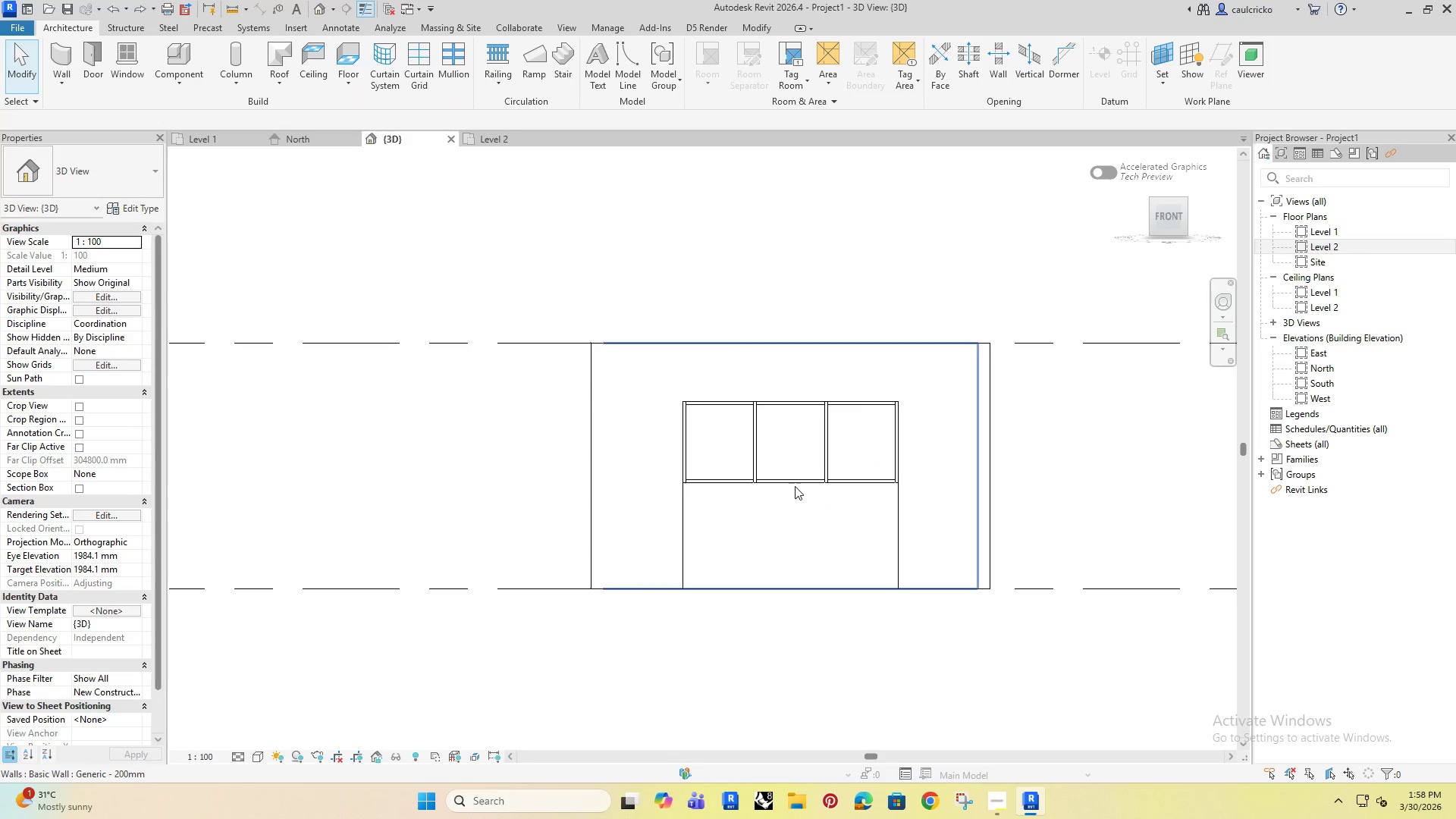 
left_click([792, 478])
 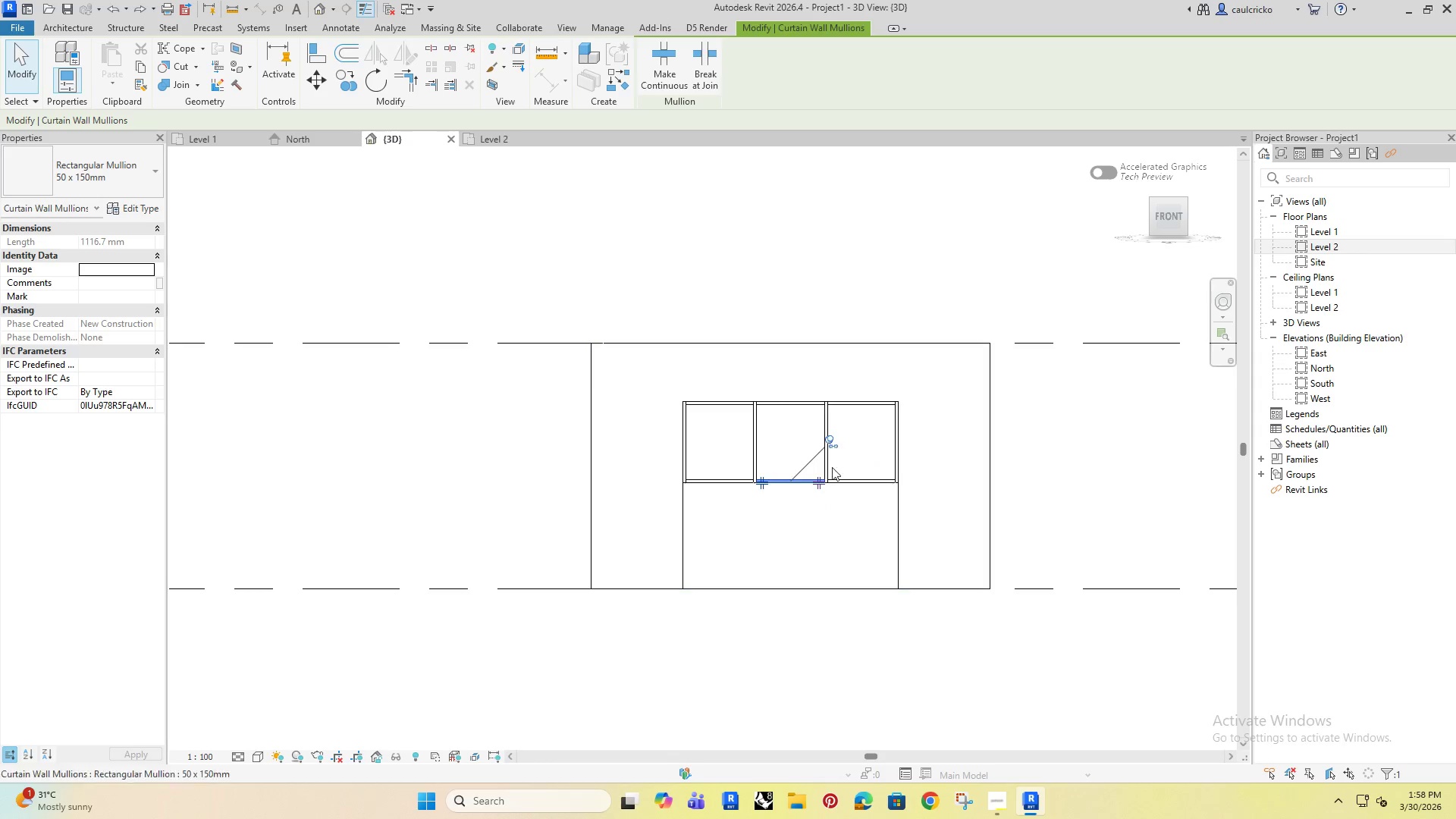 
left_click([844, 460])
 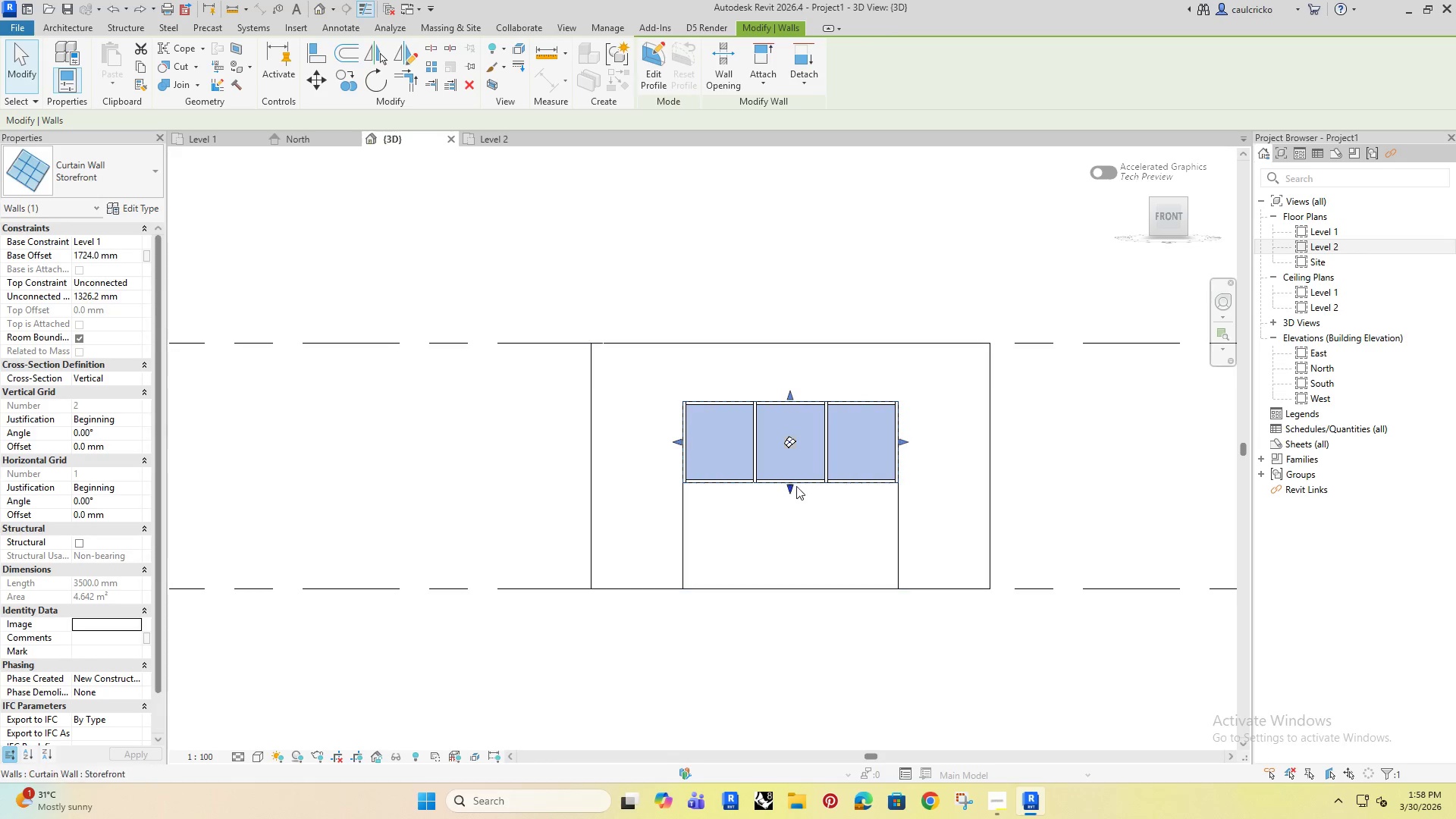 
left_click_drag(start_coordinate=[787, 482], to_coordinate=[801, 542])
 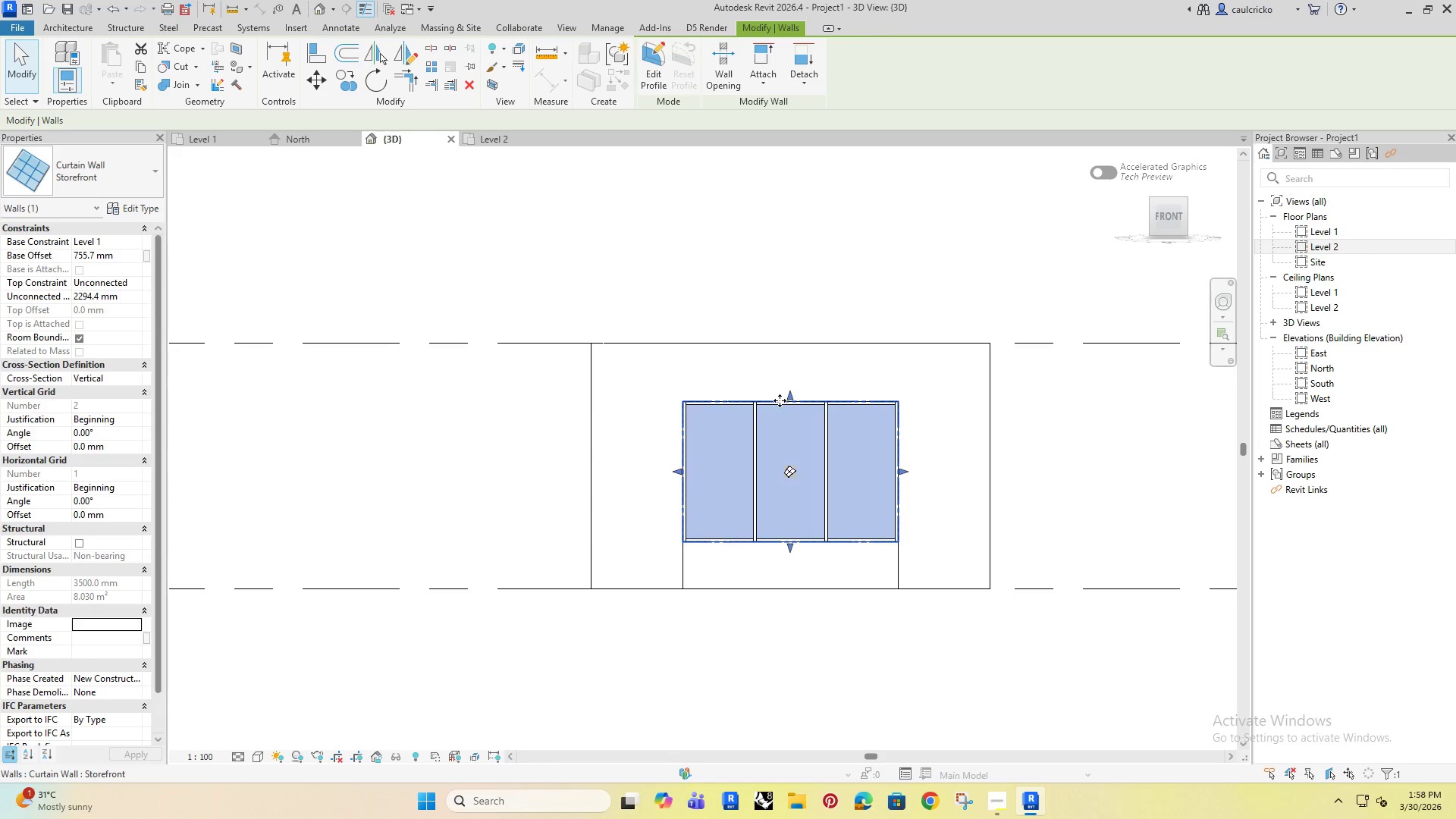 
left_click_drag(start_coordinate=[793, 399], to_coordinate=[800, 456])
 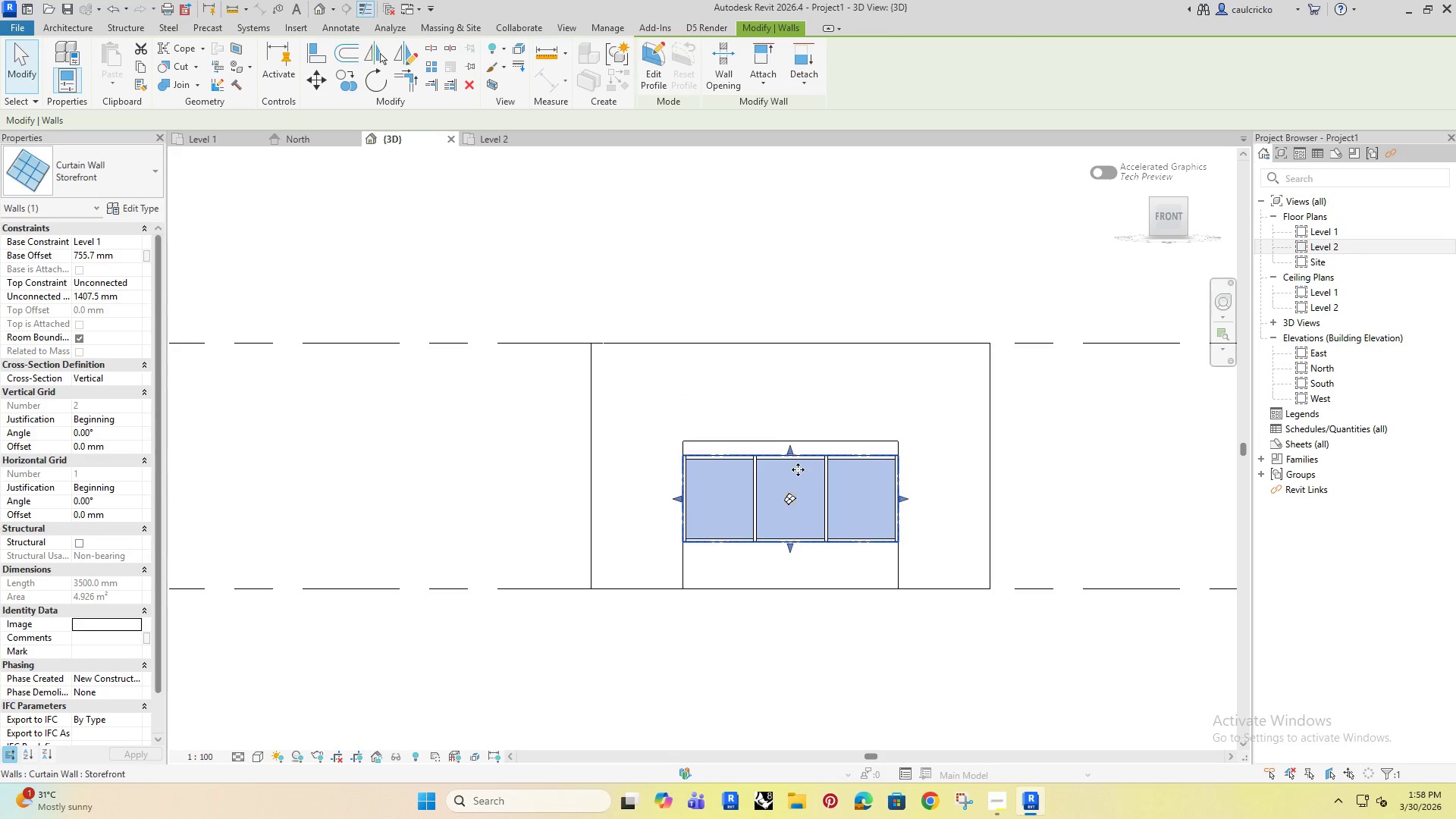 
scroll: coordinate [789, 459], scroll_direction: up, amount: 11.0
 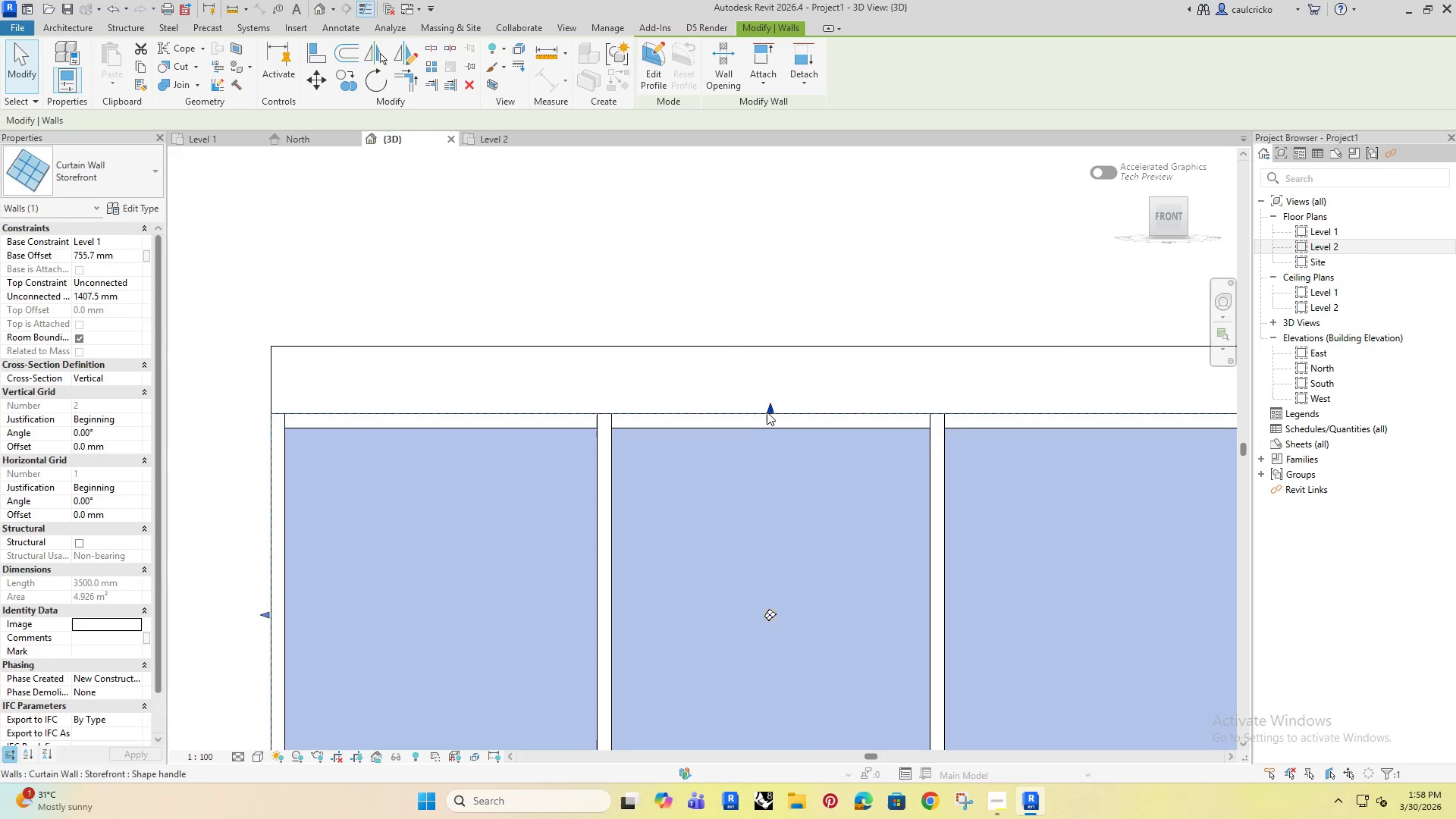 
left_click_drag(start_coordinate=[770, 411], to_coordinate=[756, 348])
 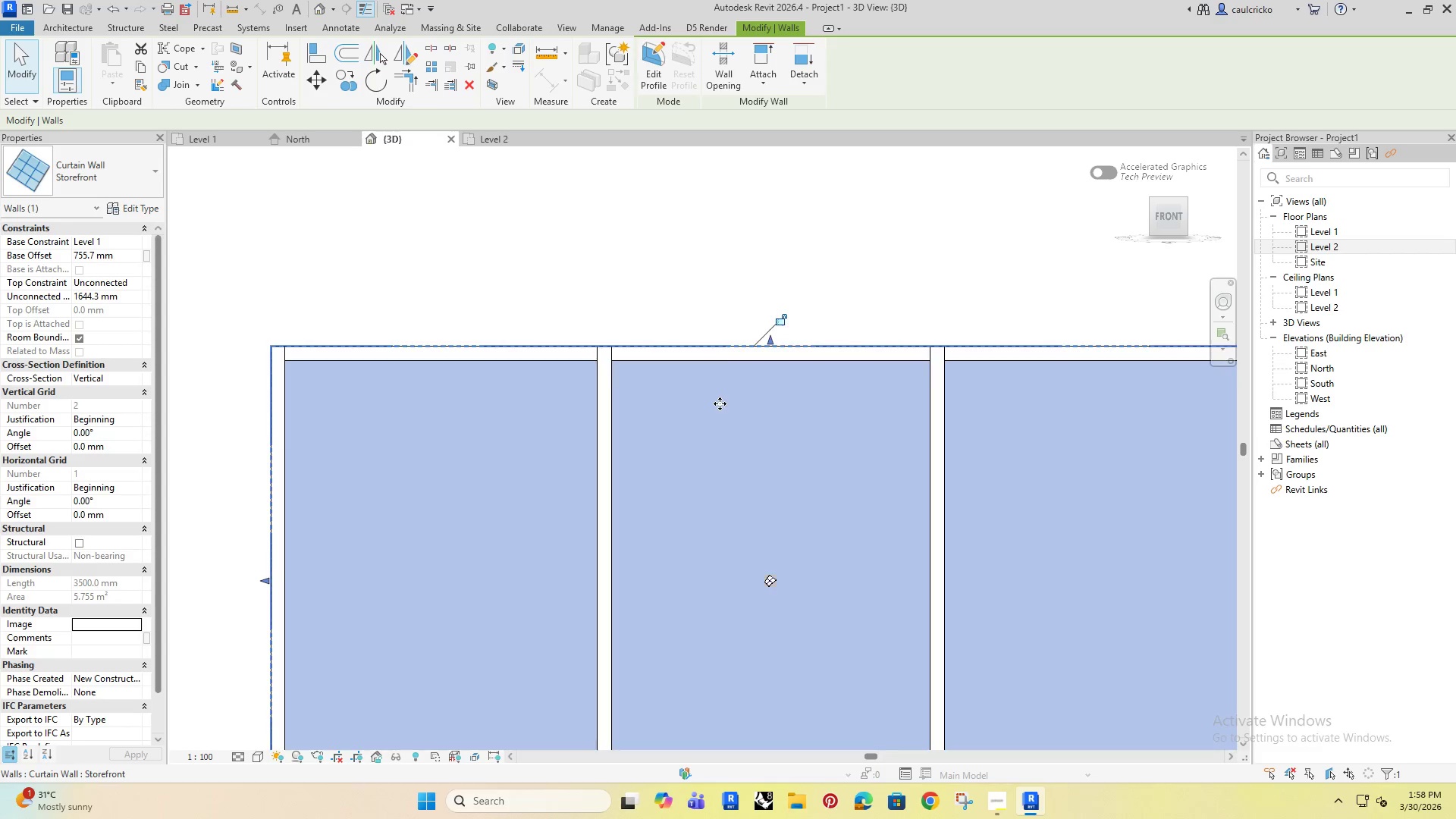 
scroll: coordinate [720, 403], scroll_direction: down, amount: 5.0
 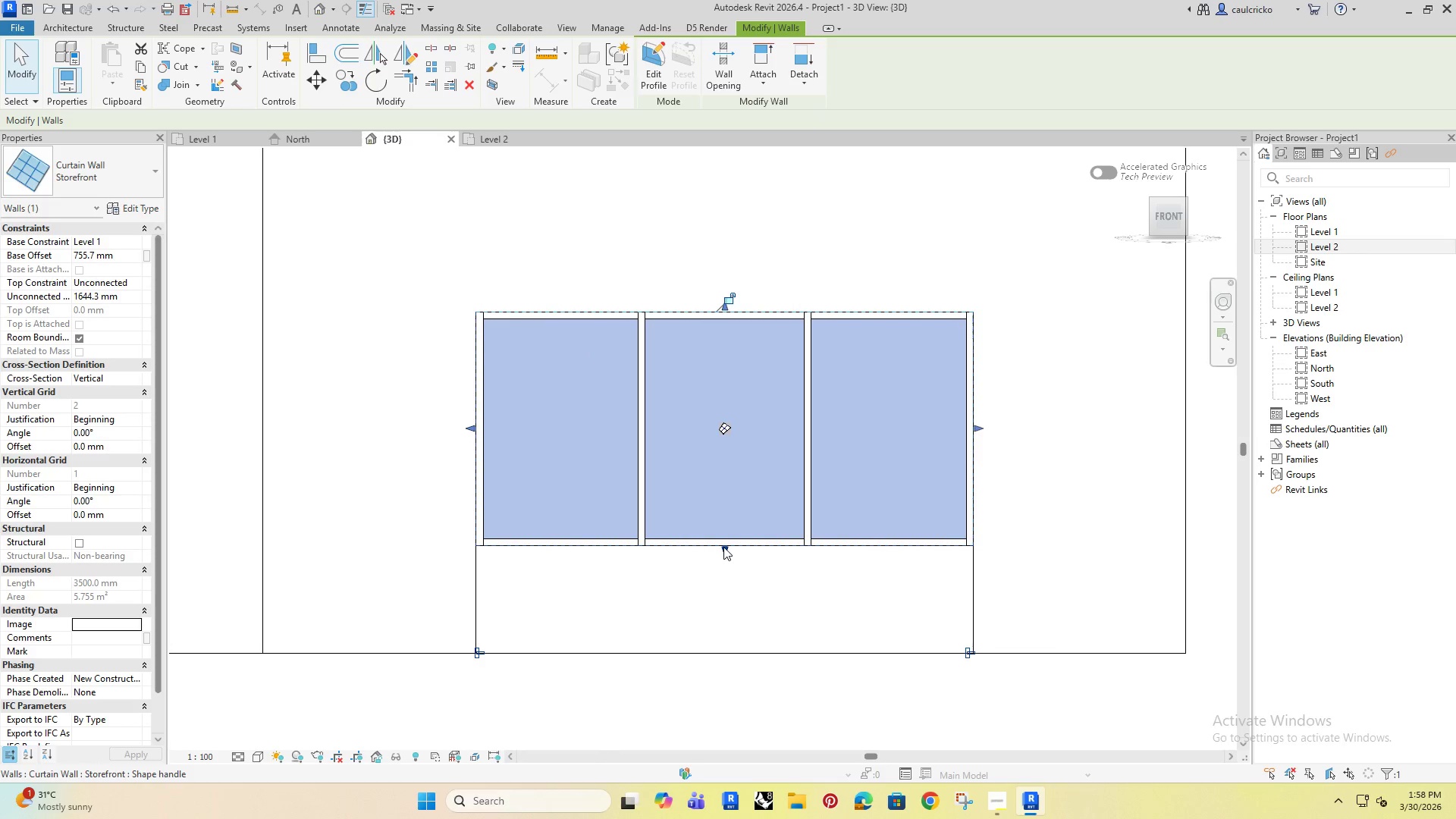 
left_click_drag(start_coordinate=[724, 546], to_coordinate=[708, 450])
 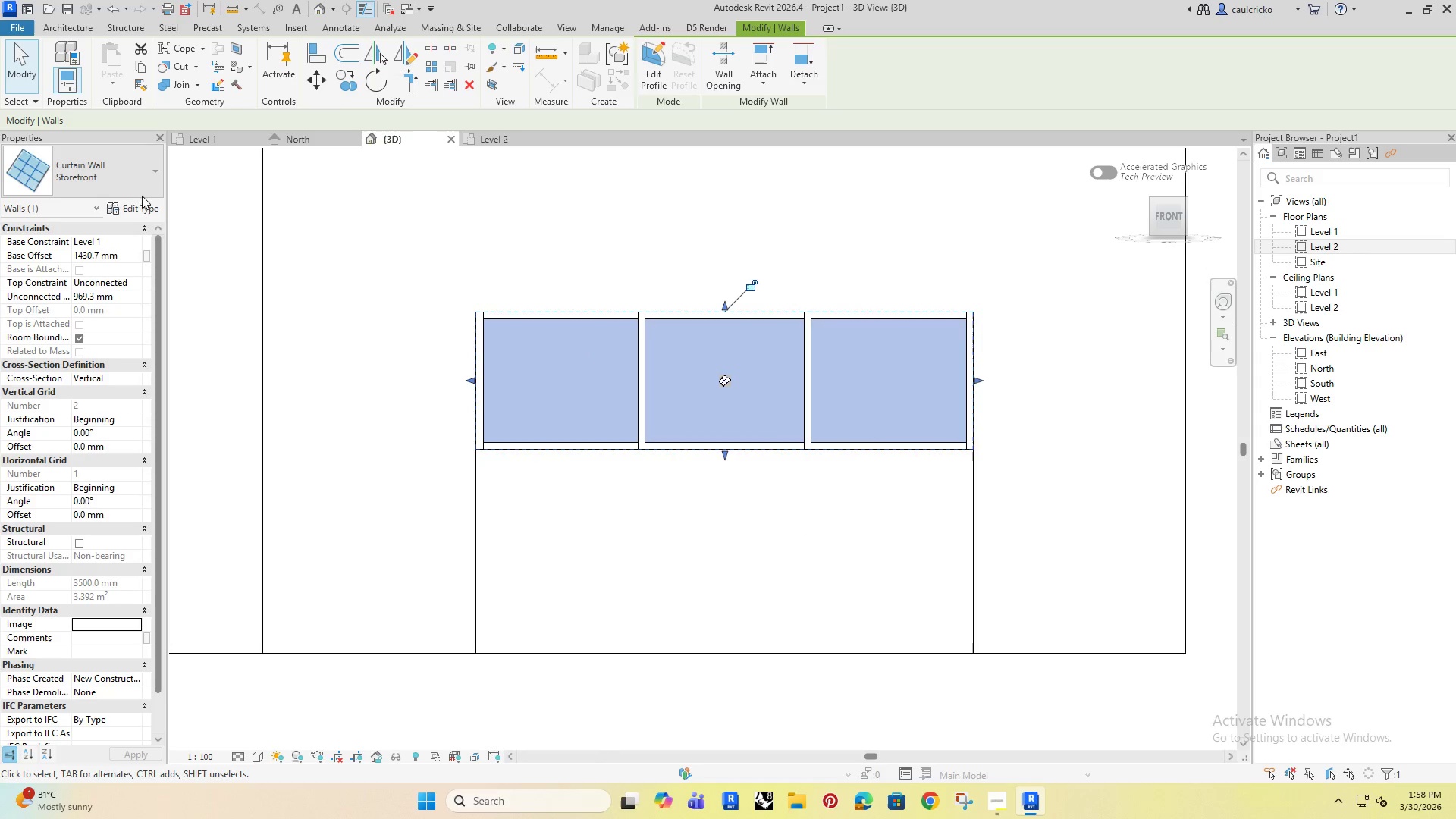 
left_click([139, 205])
 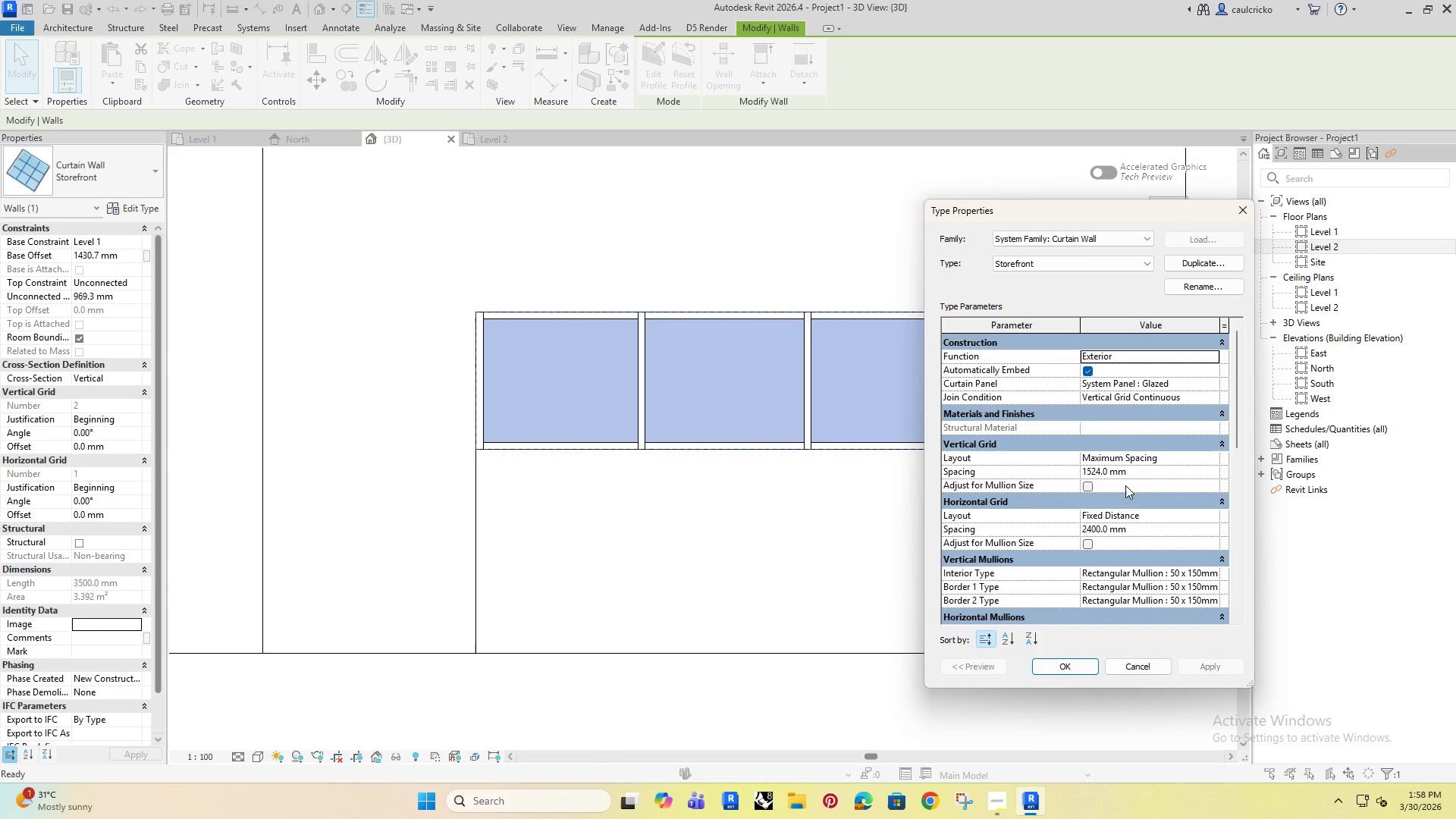 
left_click([1128, 471])
 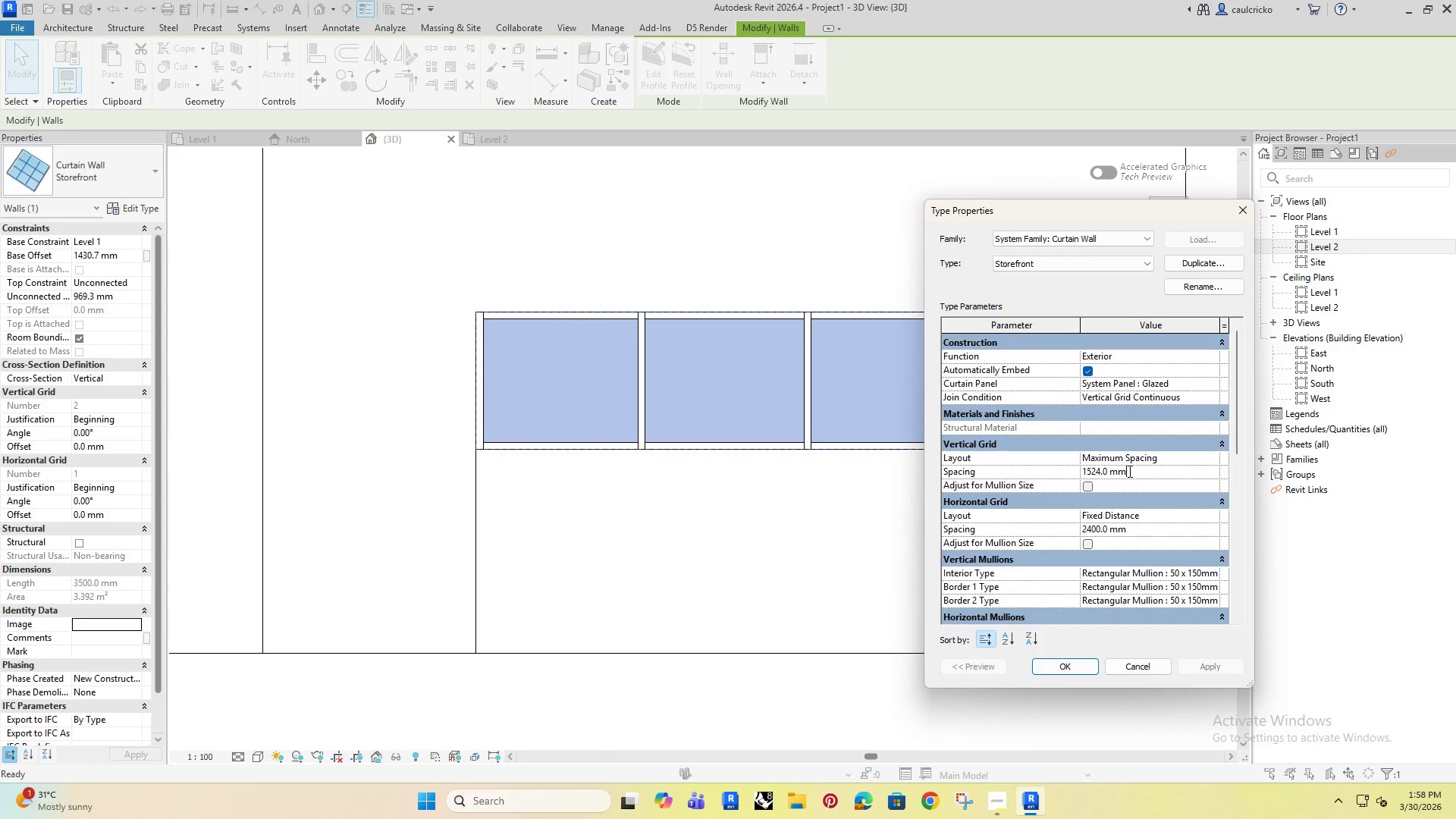 
left_click_drag(start_coordinate=[1128, 471], to_coordinate=[1062, 485])
 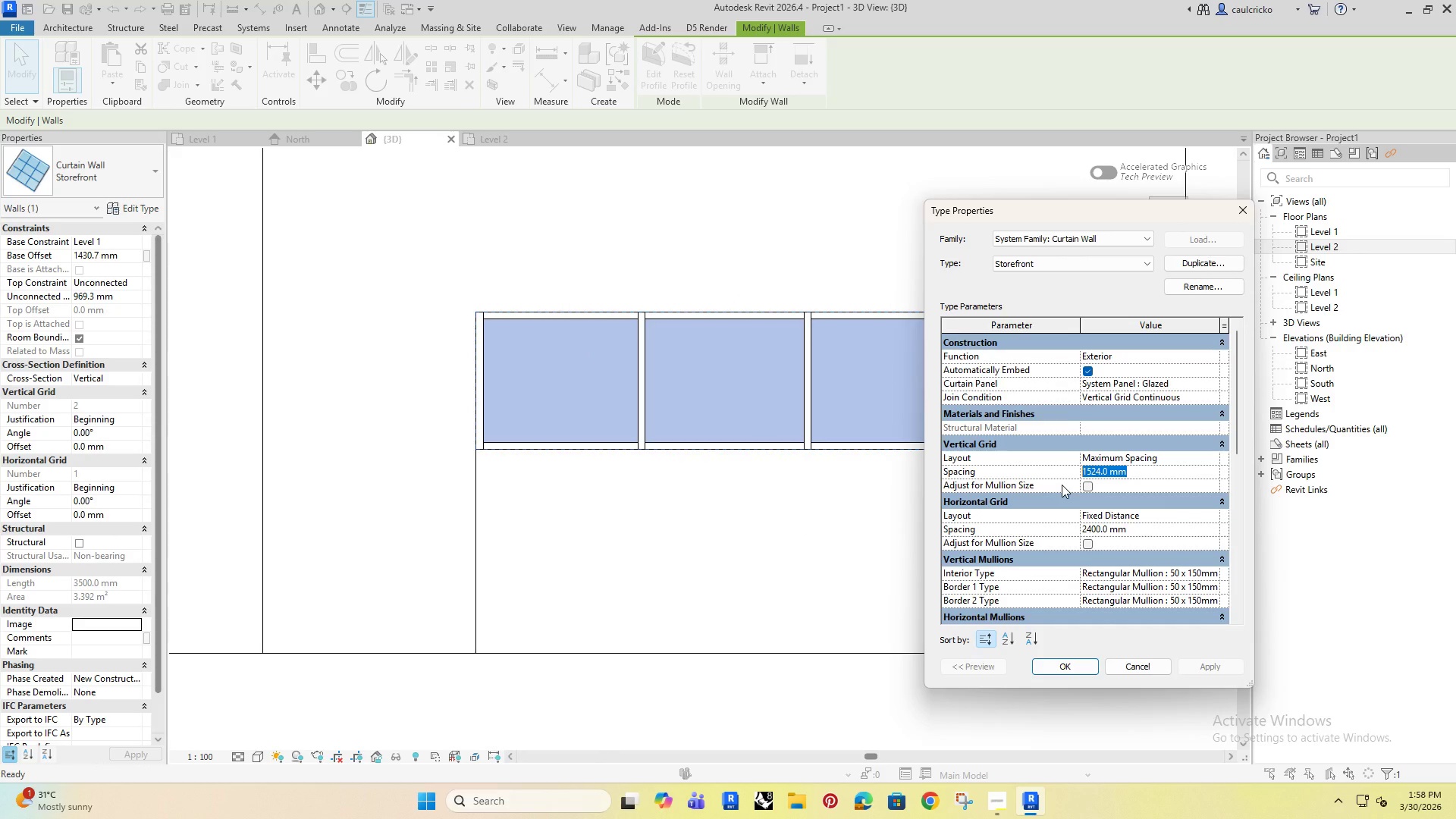 
type(10)
 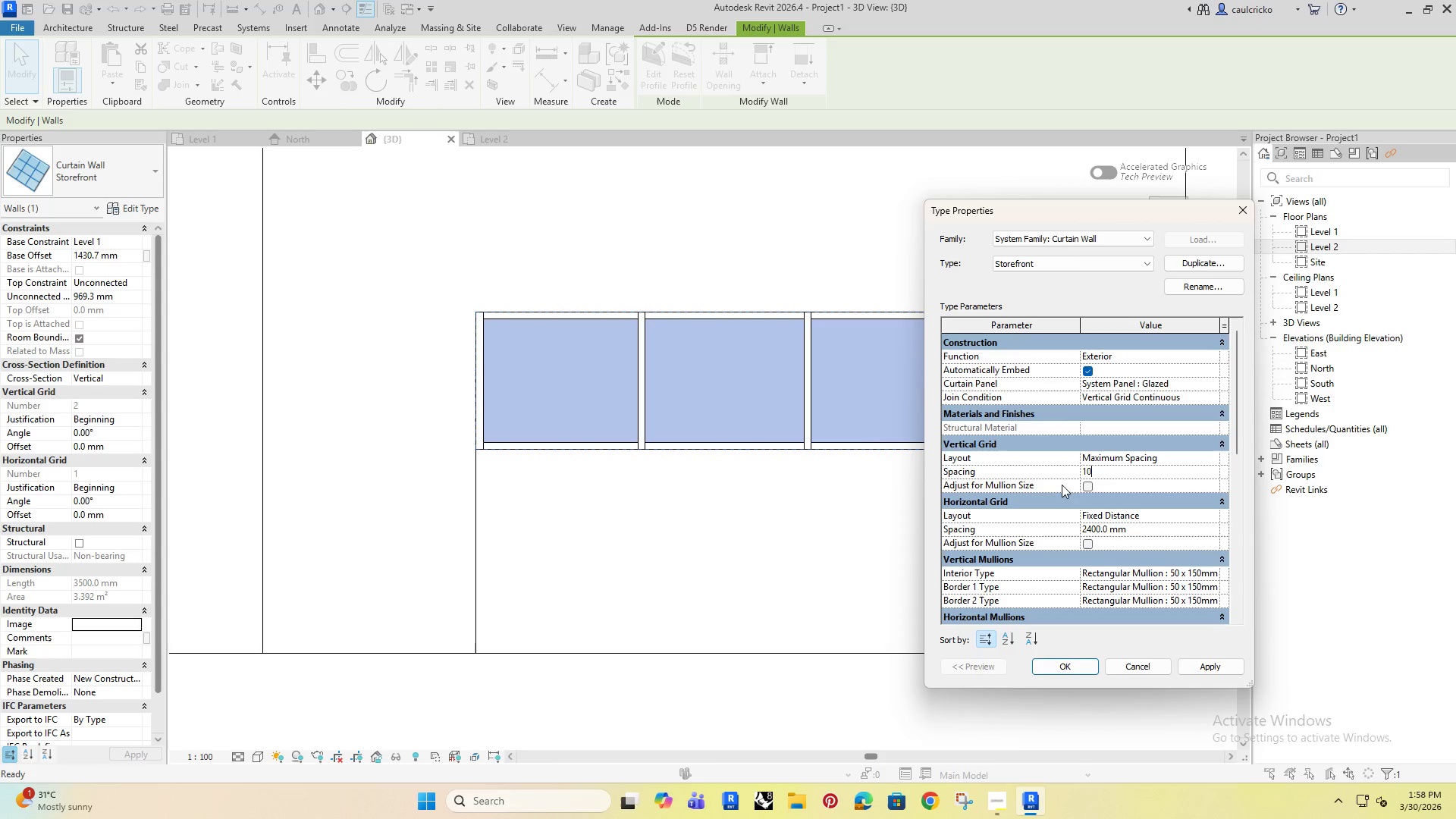 
type(00)
 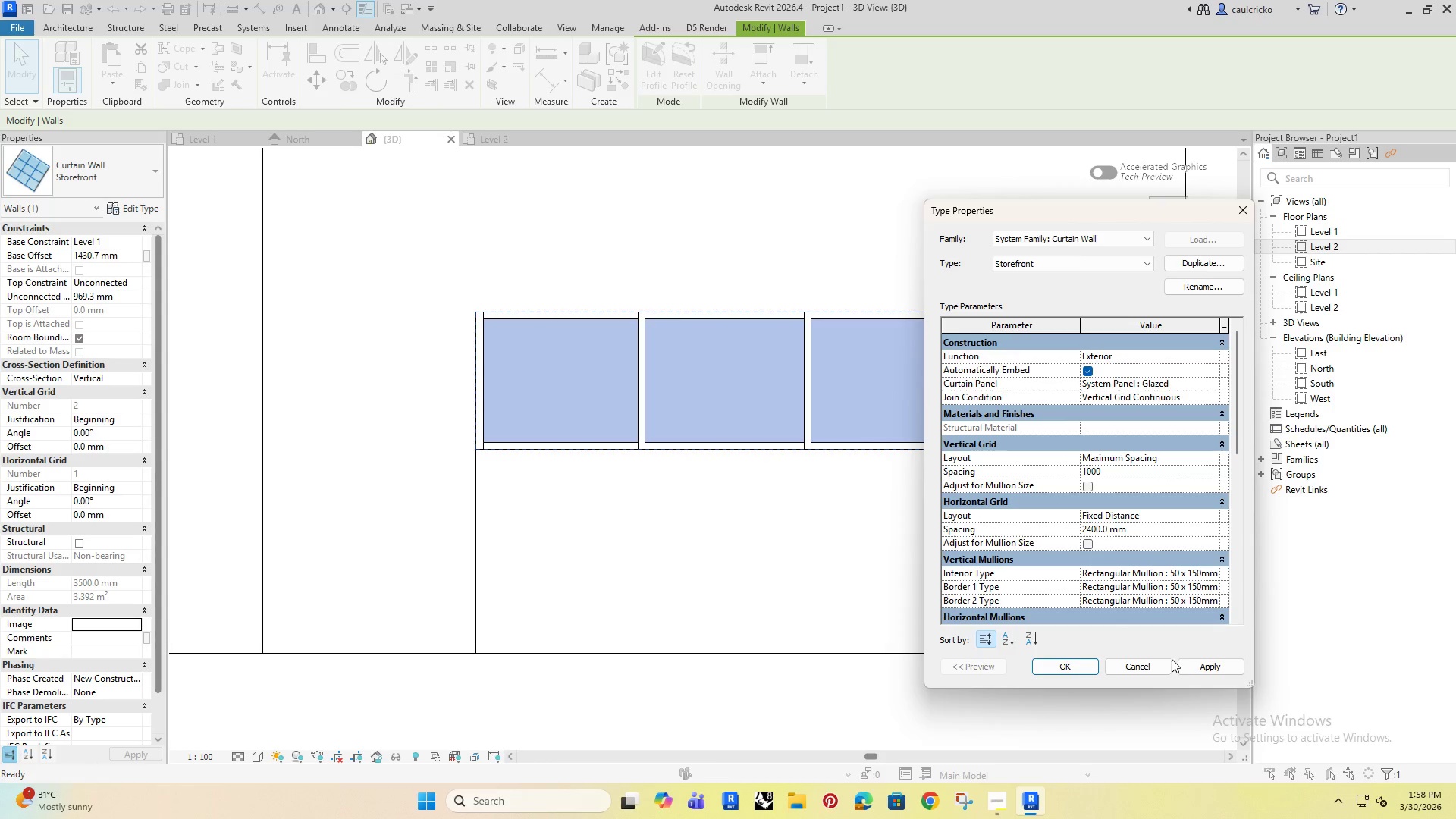 
left_click([1186, 668])
 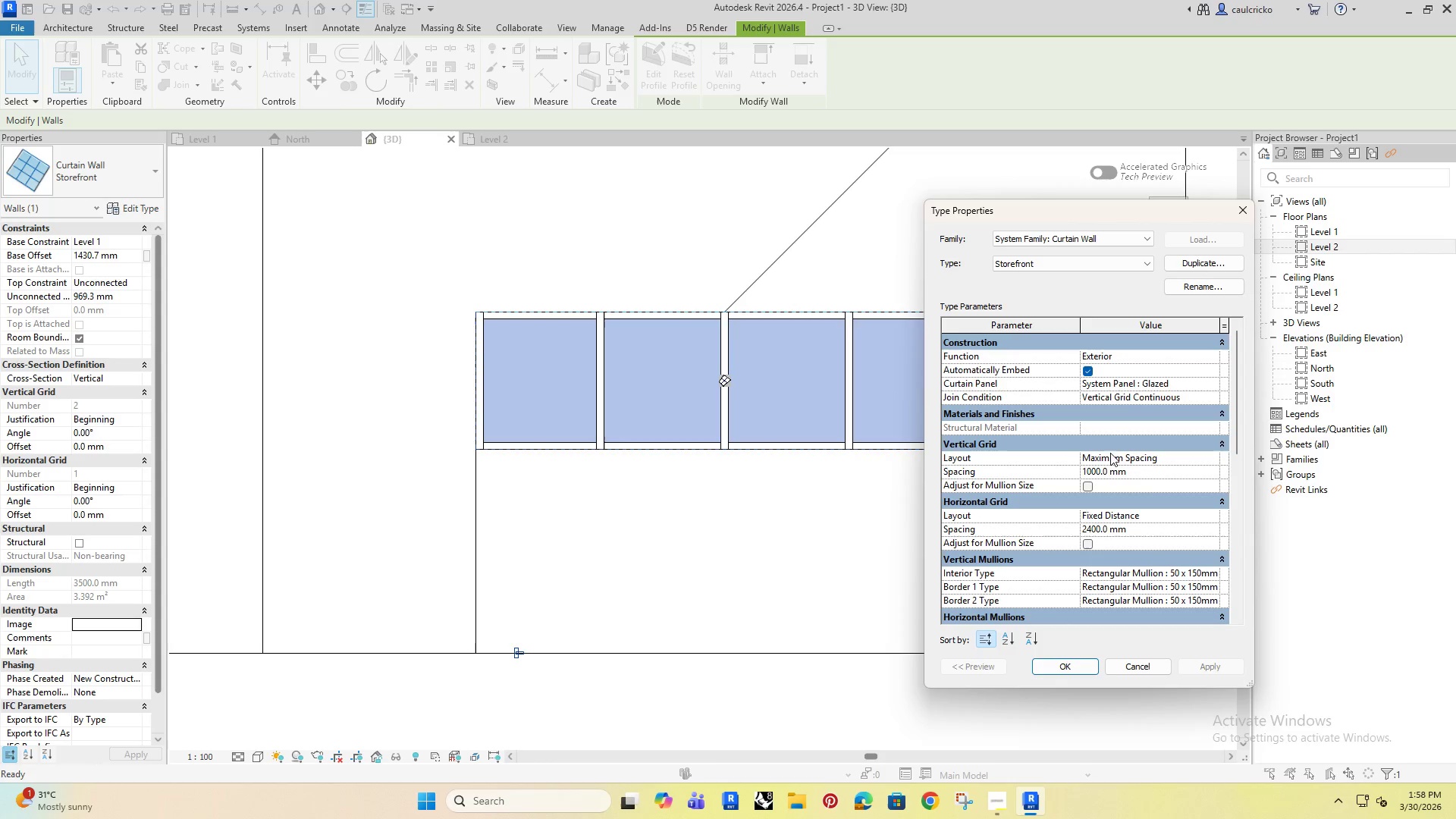 
wait(6.84)
 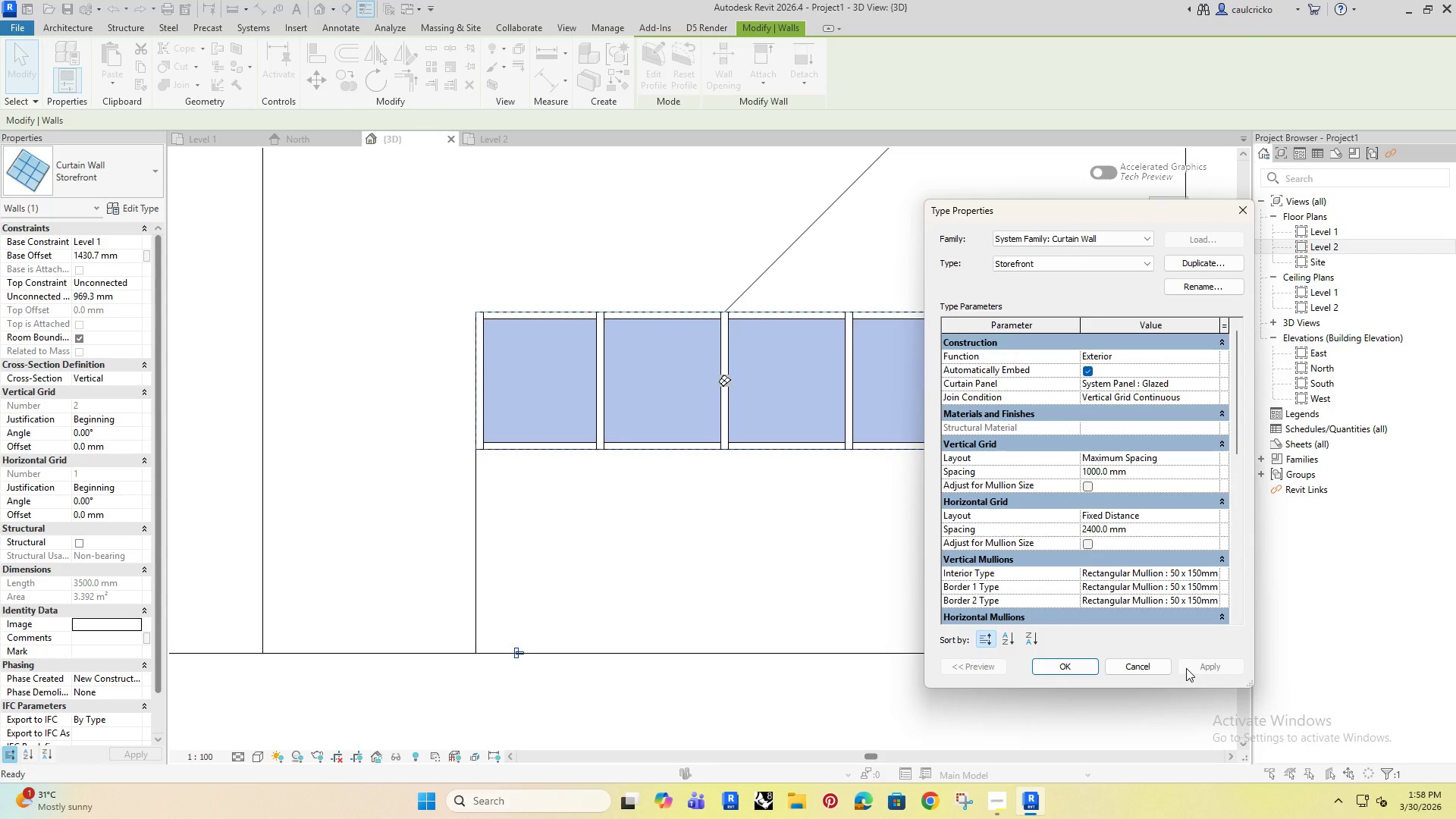 
left_click([1133, 531])
 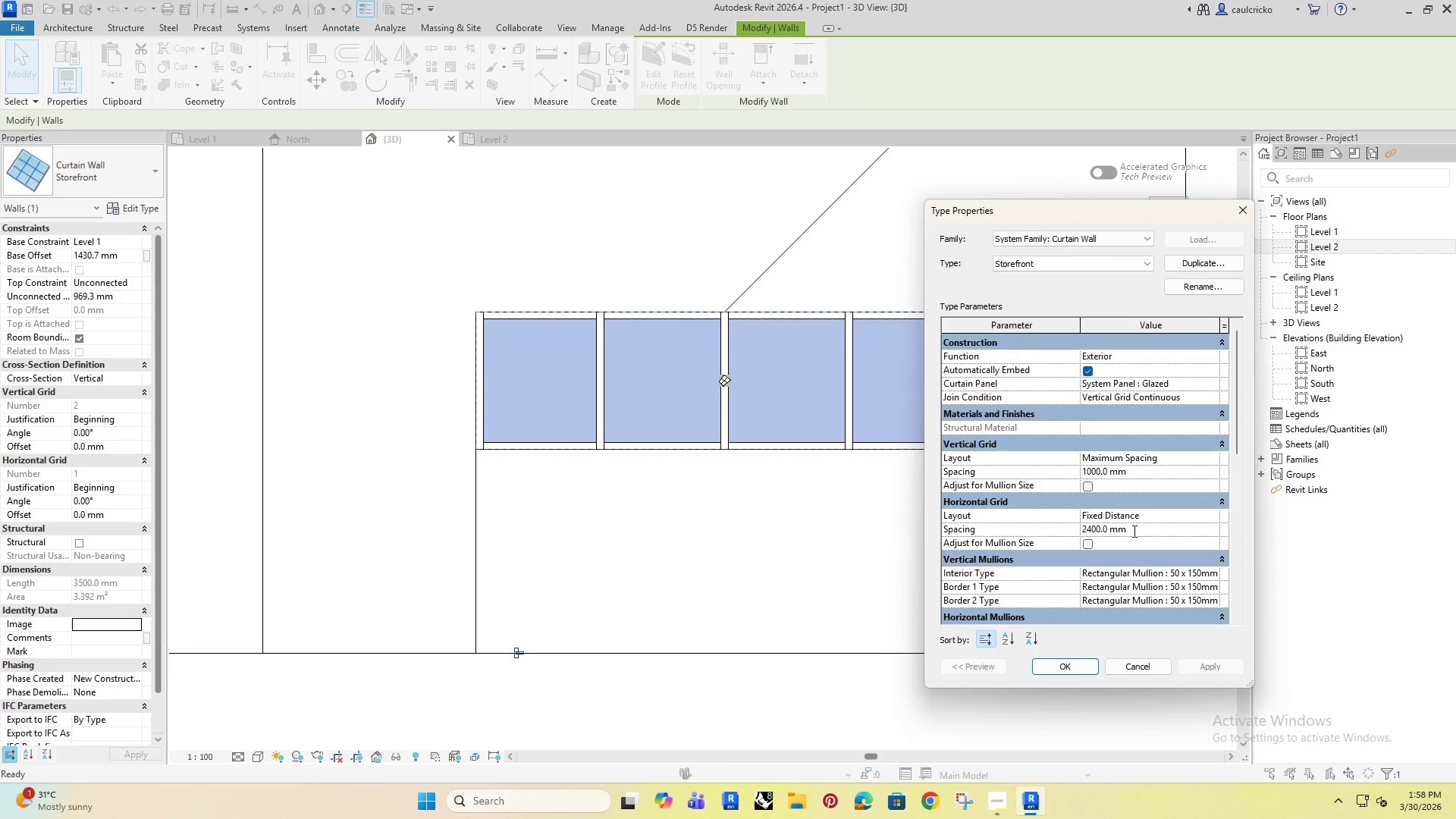 
left_click([1133, 531])
 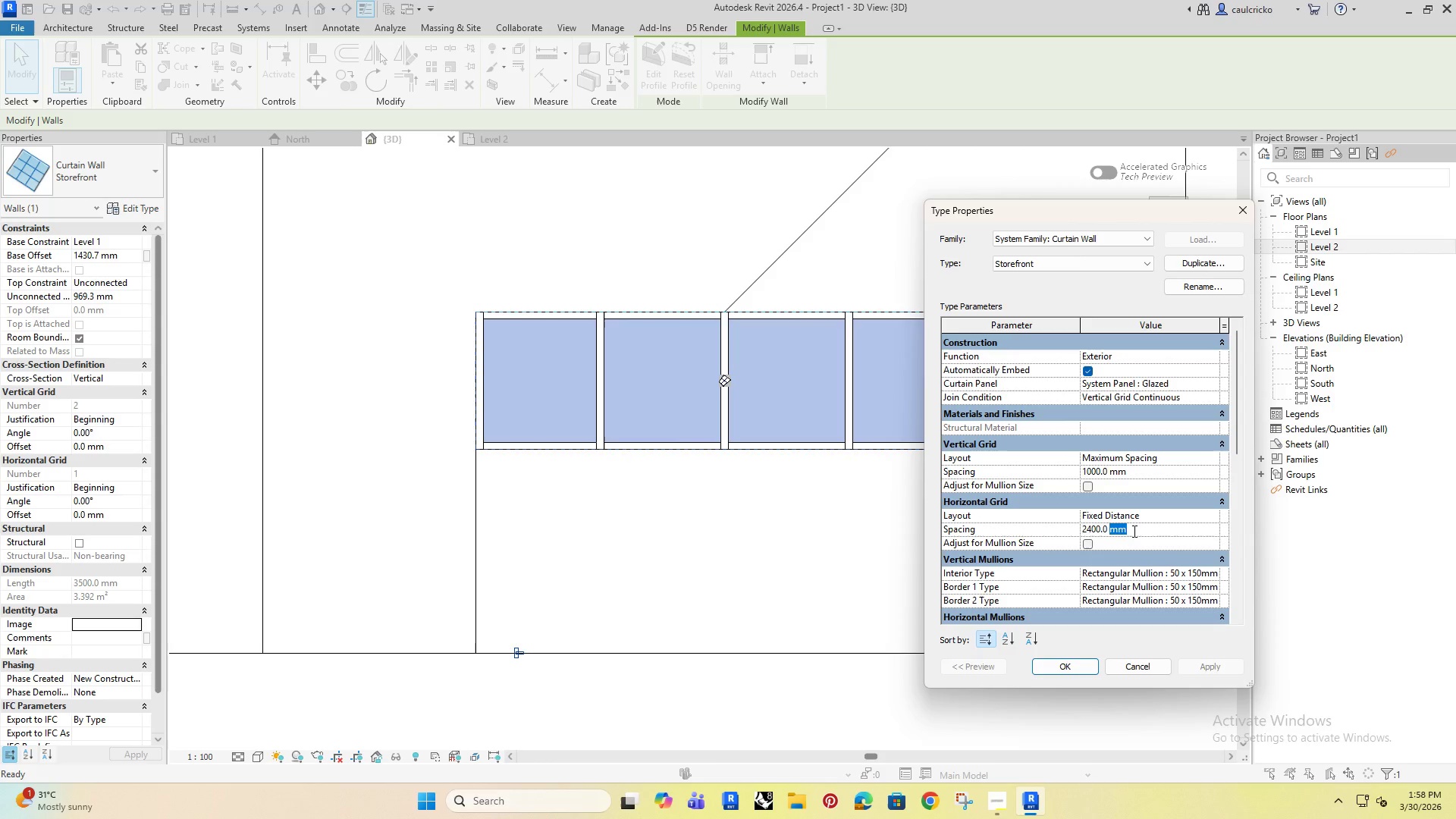 
left_click_drag(start_coordinate=[1133, 531], to_coordinate=[1051, 530])
 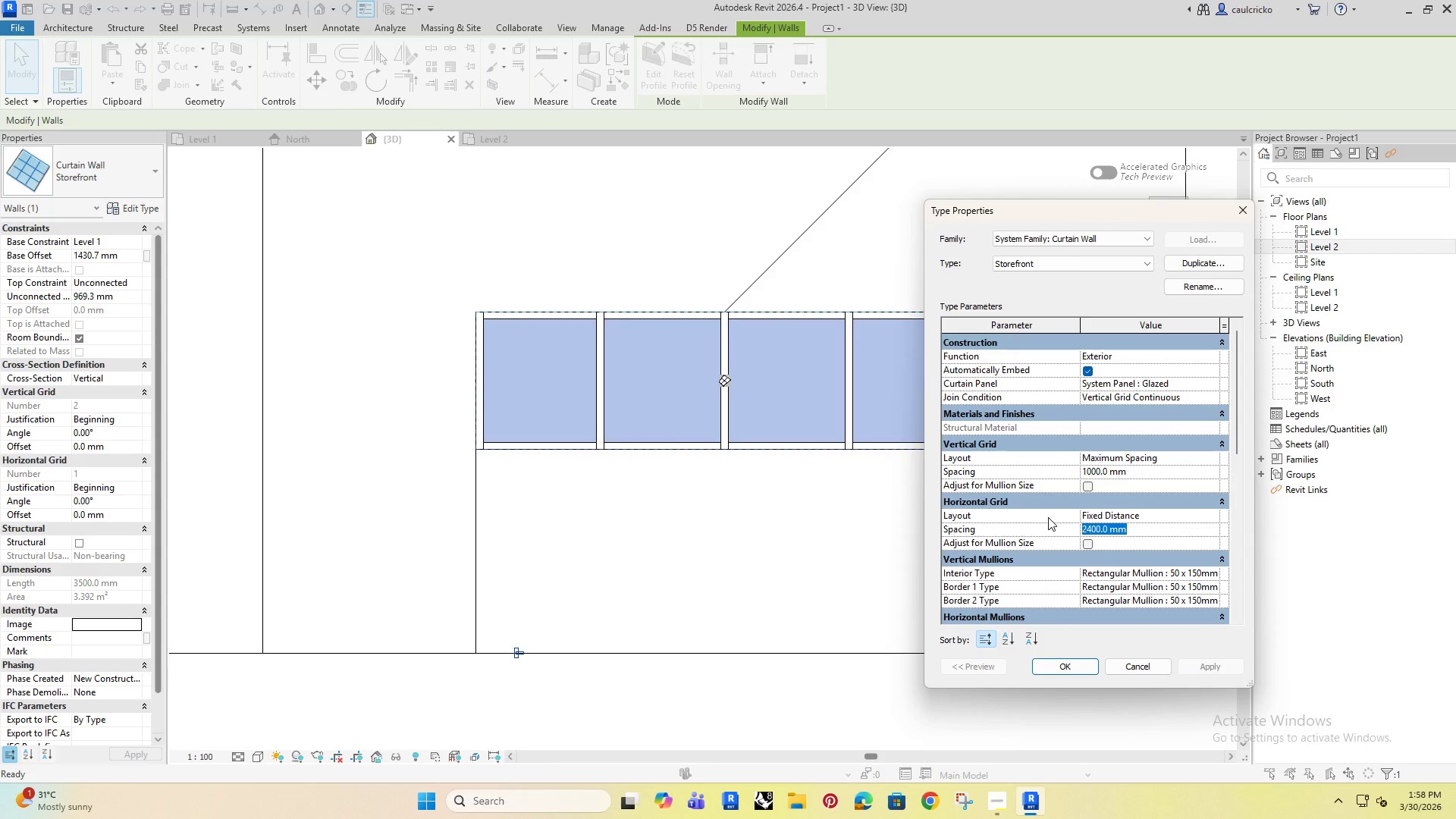 
type(10)
key(Backspace)
key(Backspace)
type(600)
 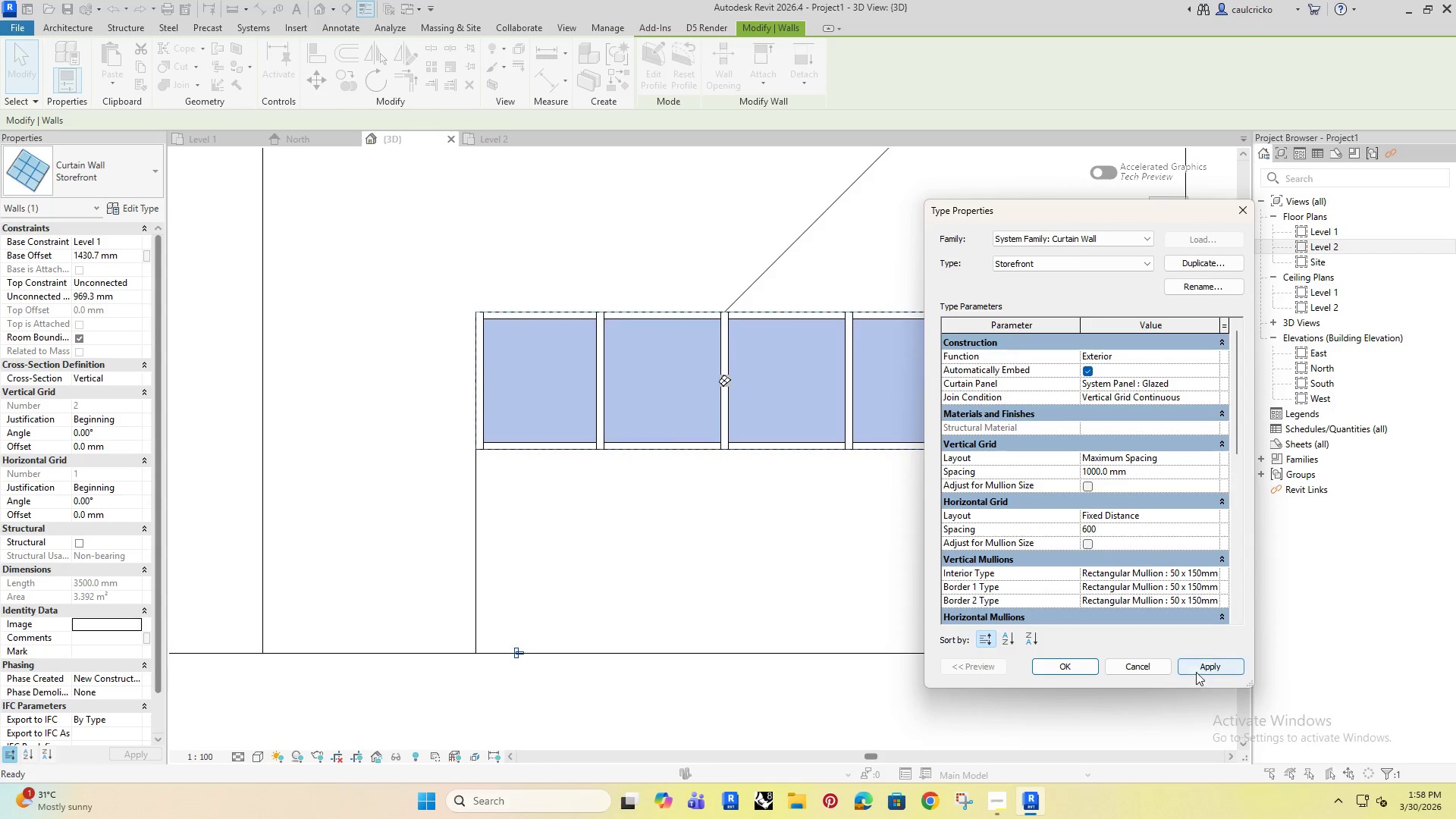 
left_click([1194, 665])
 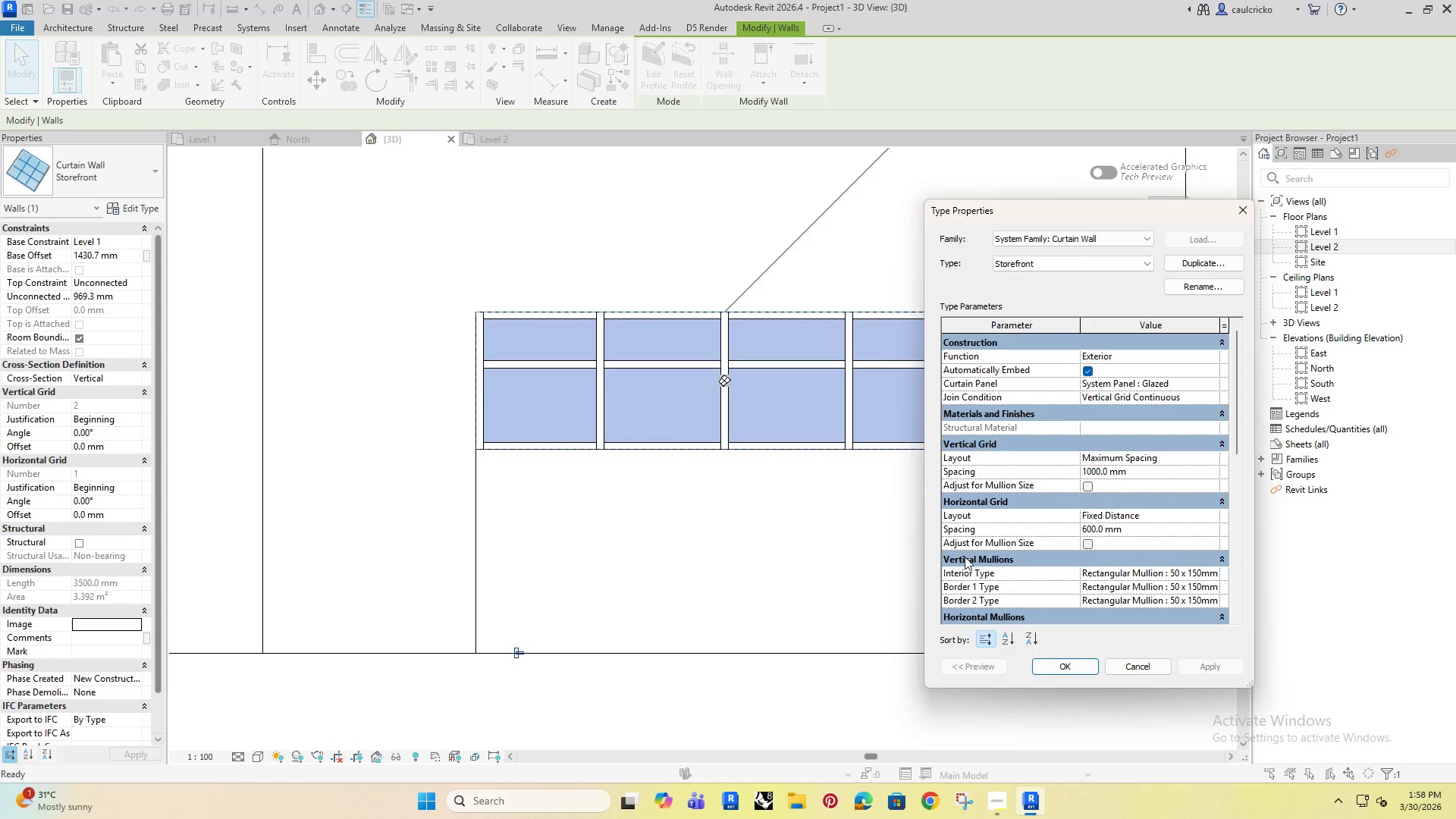 
left_click([1142, 532])
 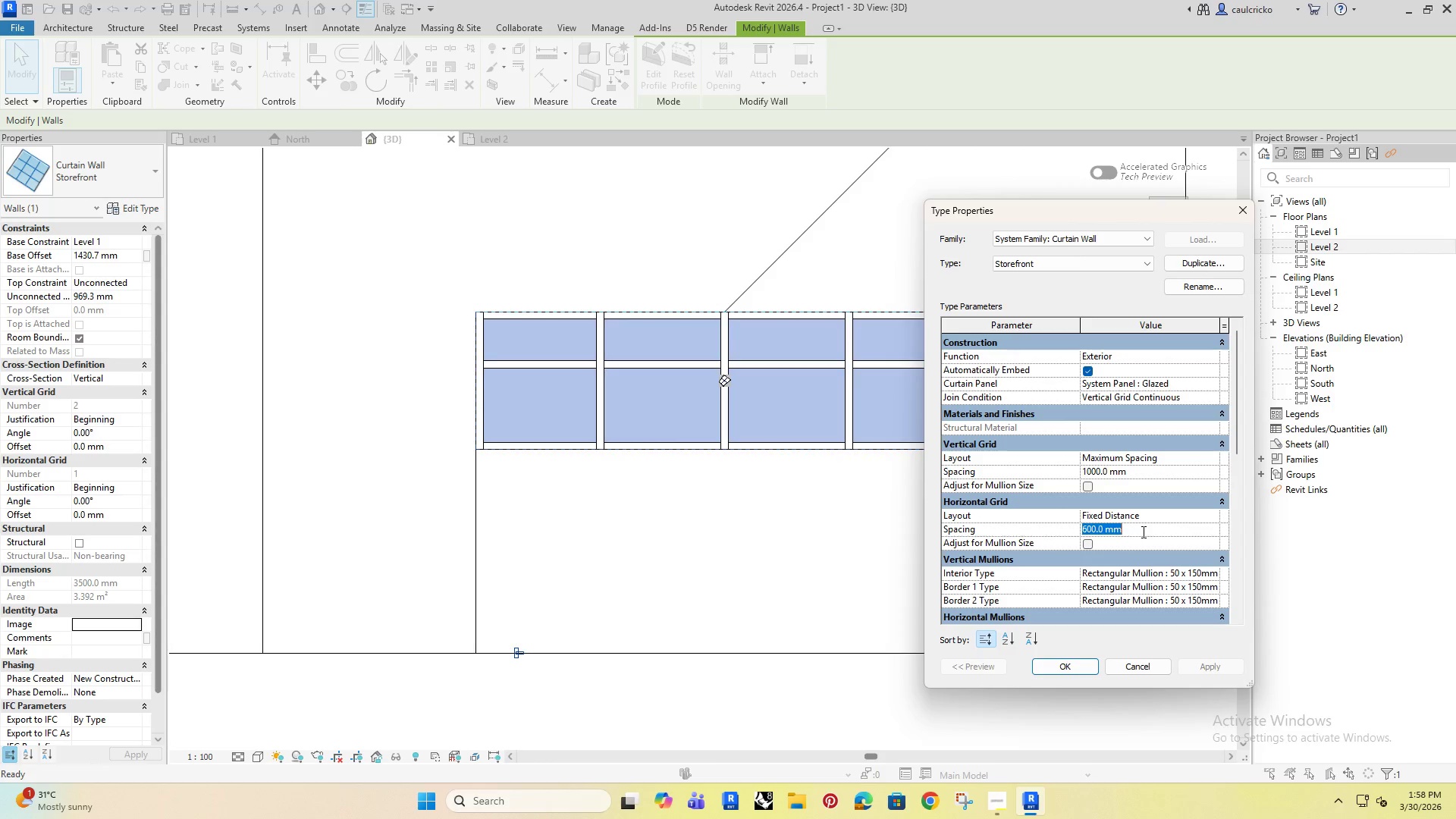 
left_click_drag(start_coordinate=[1142, 532], to_coordinate=[1073, 558])
 